 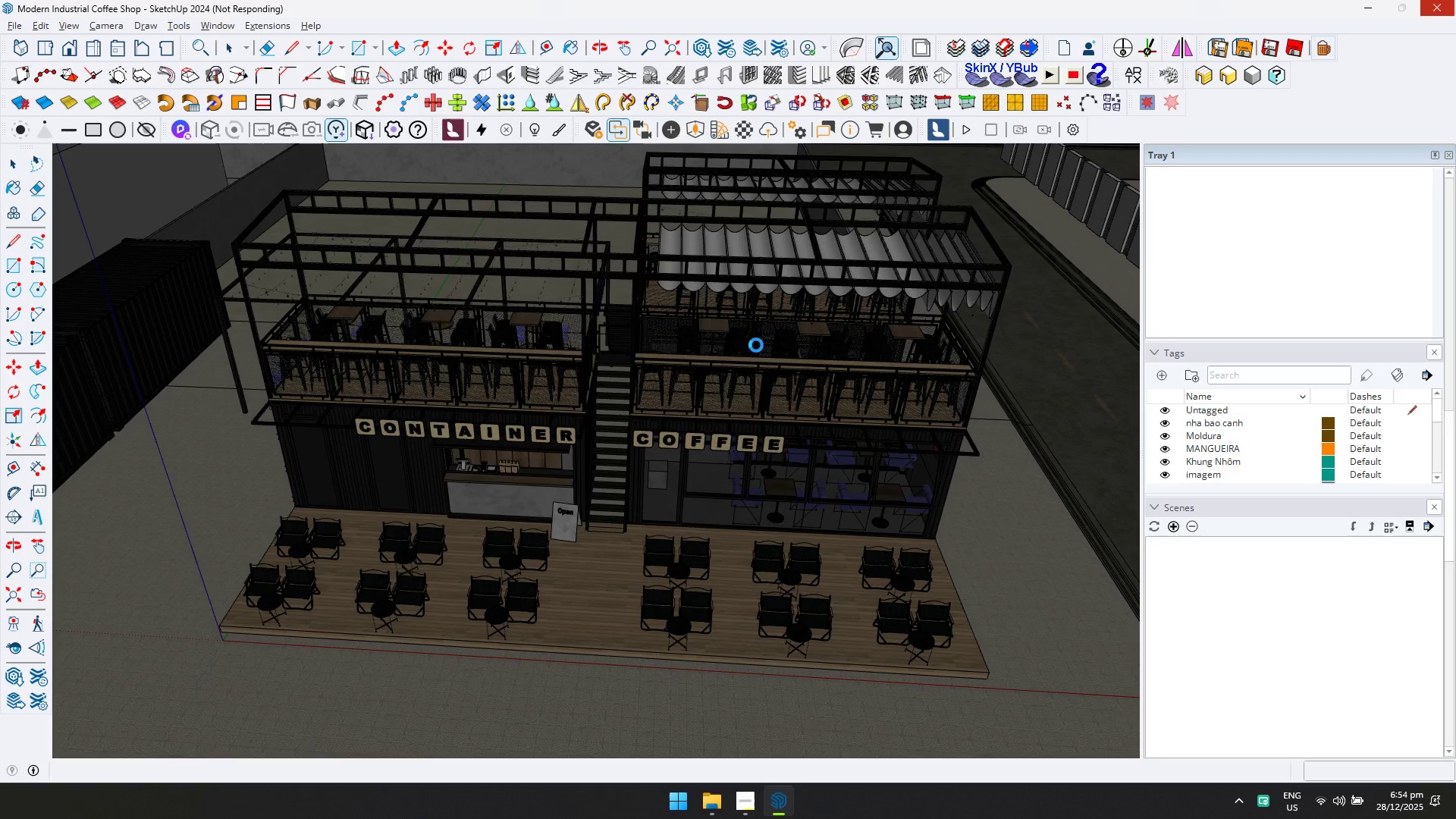 
key(Alt+Tab)
 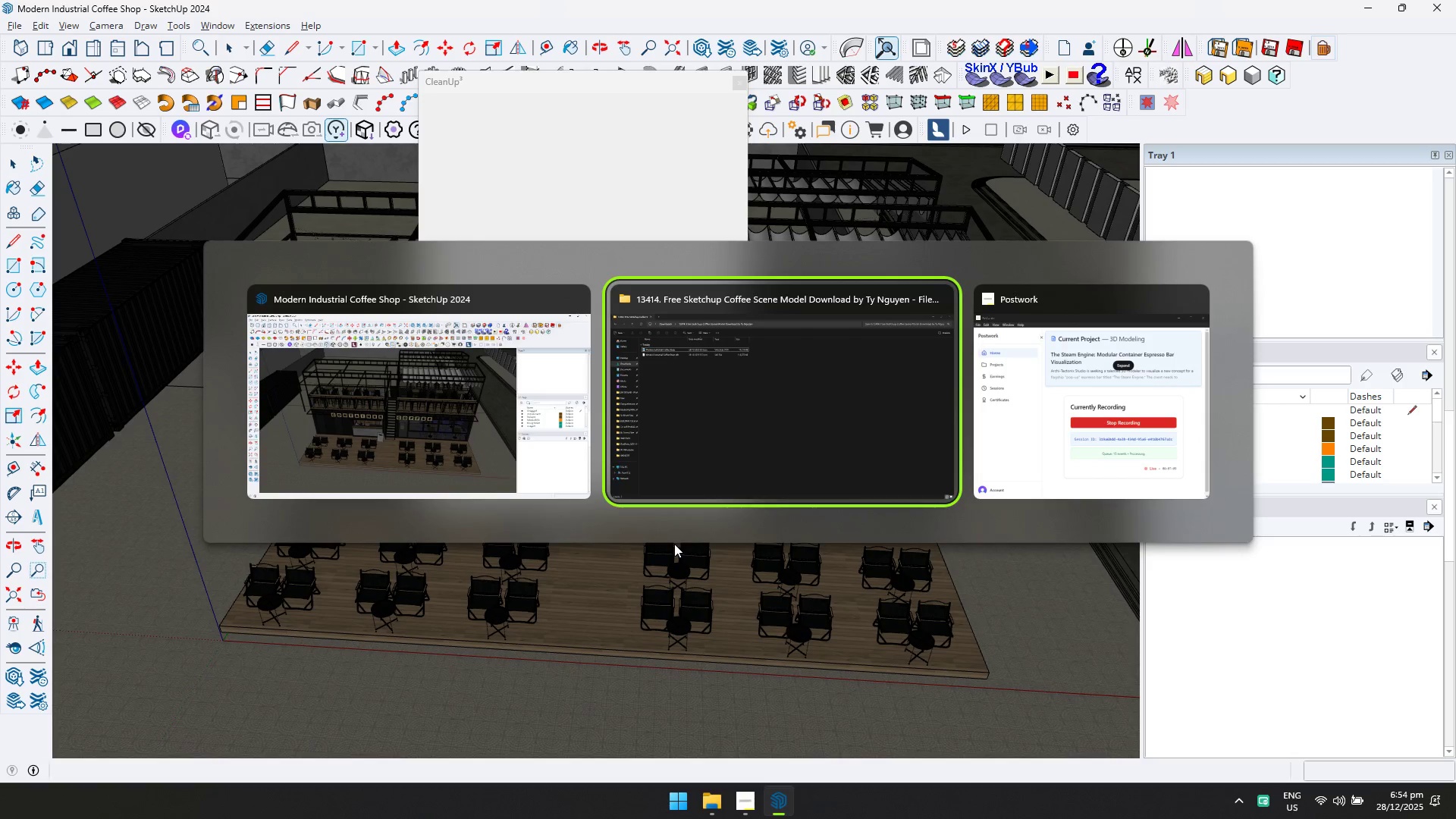 
key(Alt+Tab)
 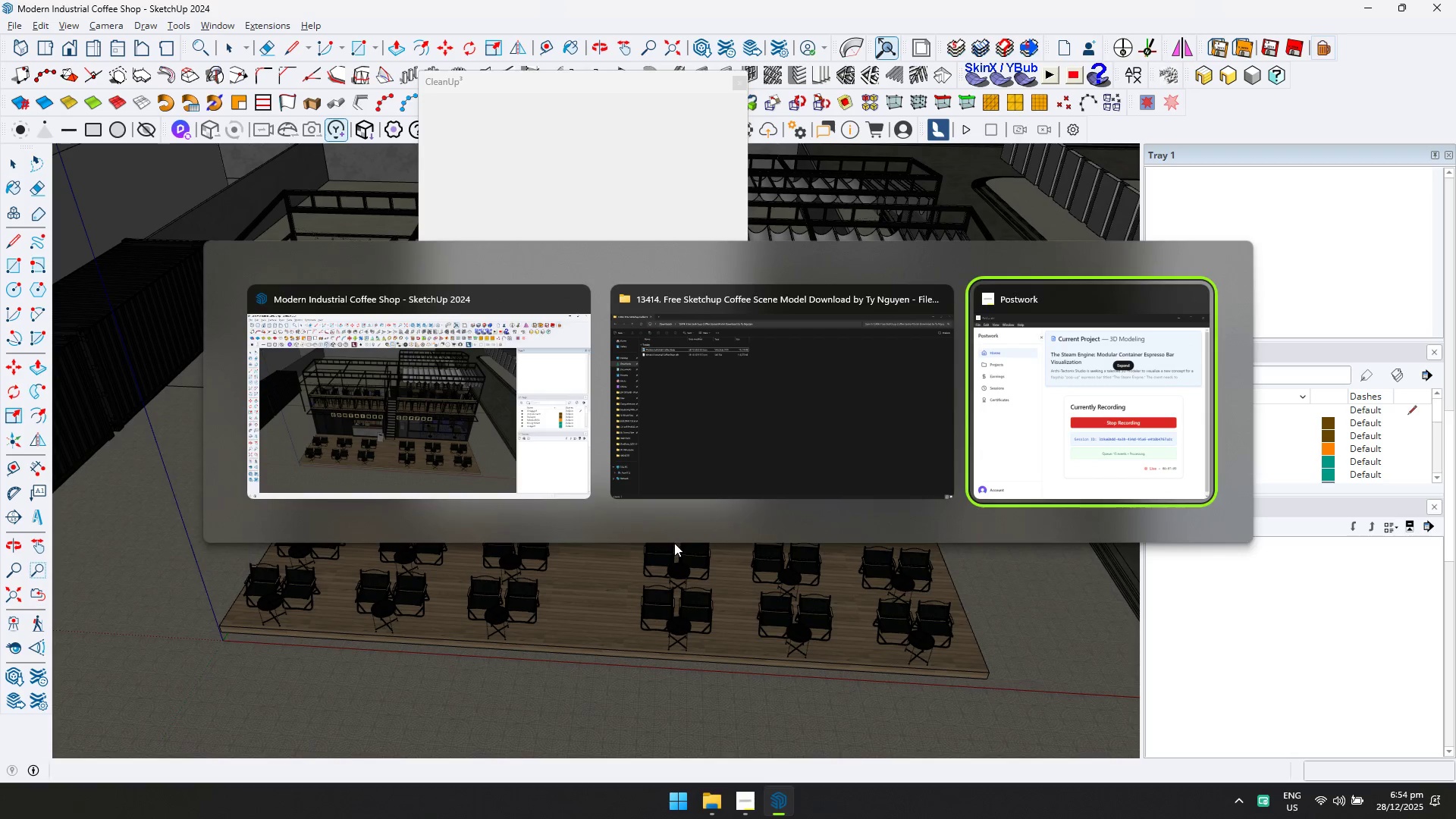 
key(Alt+Tab)
 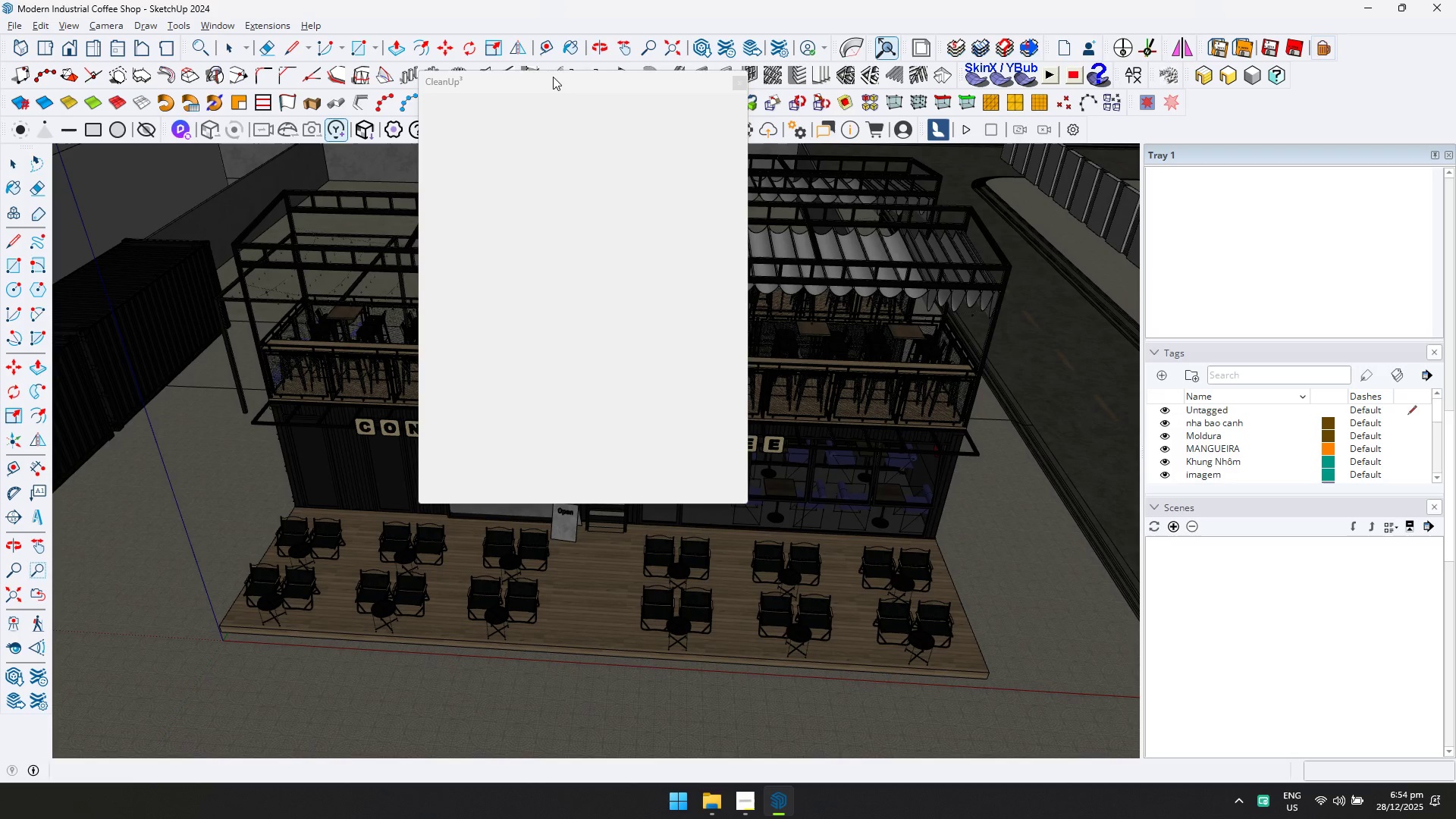 
left_click([553, 76])
 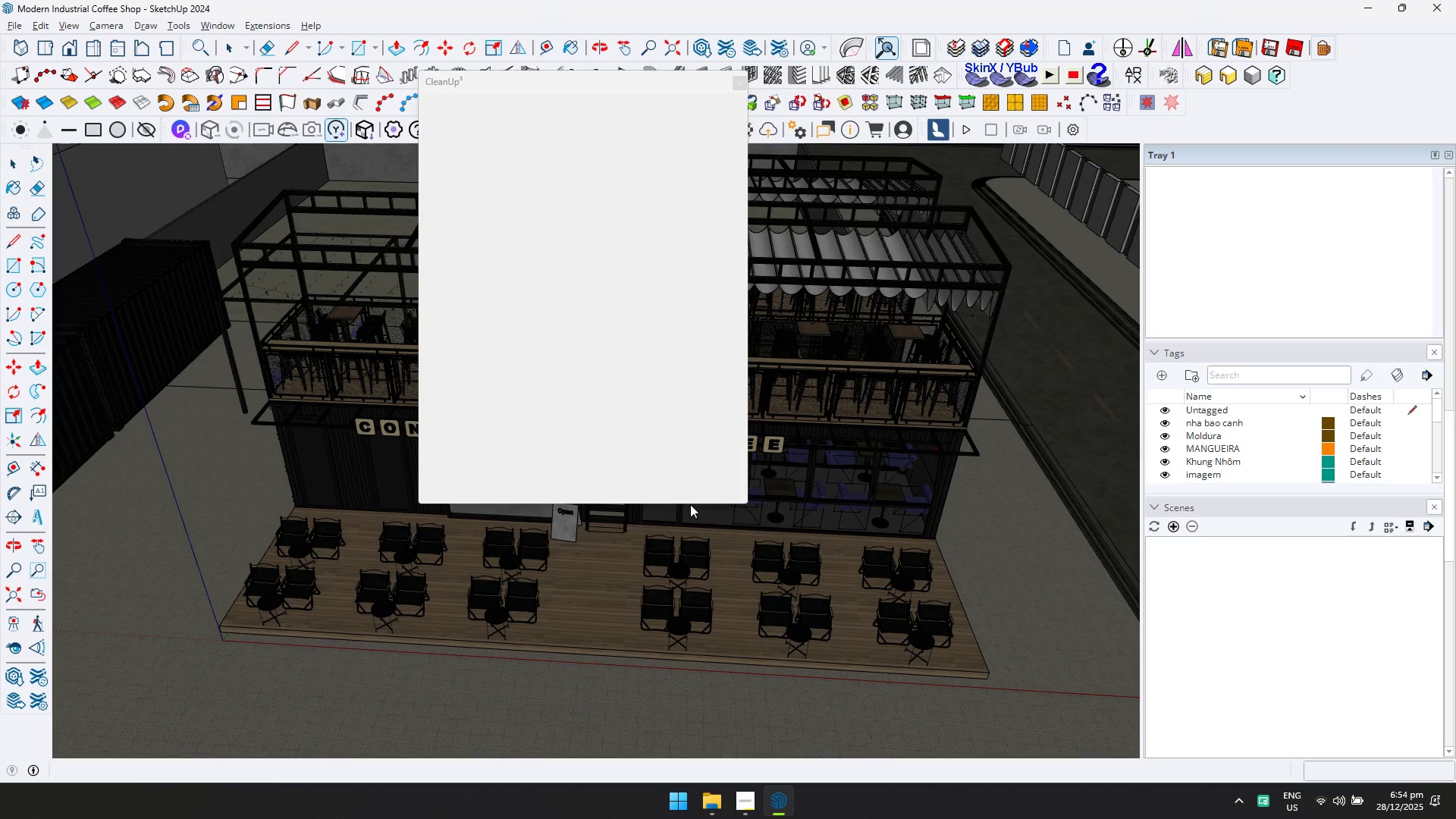 
scroll: coordinate [609, 526], scroll_direction: down, amount: 4.0
 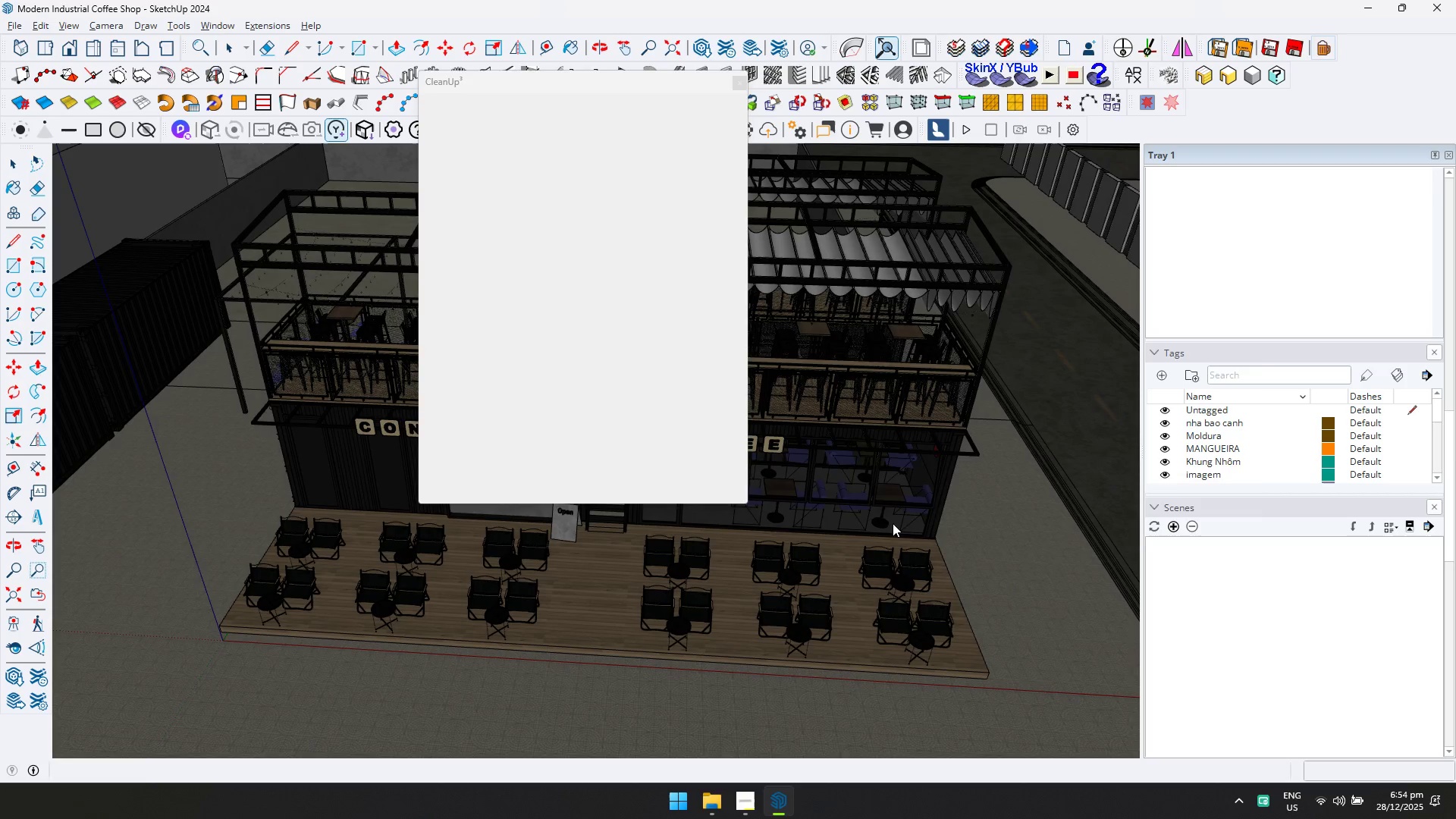 
key(Alt+Tab)
 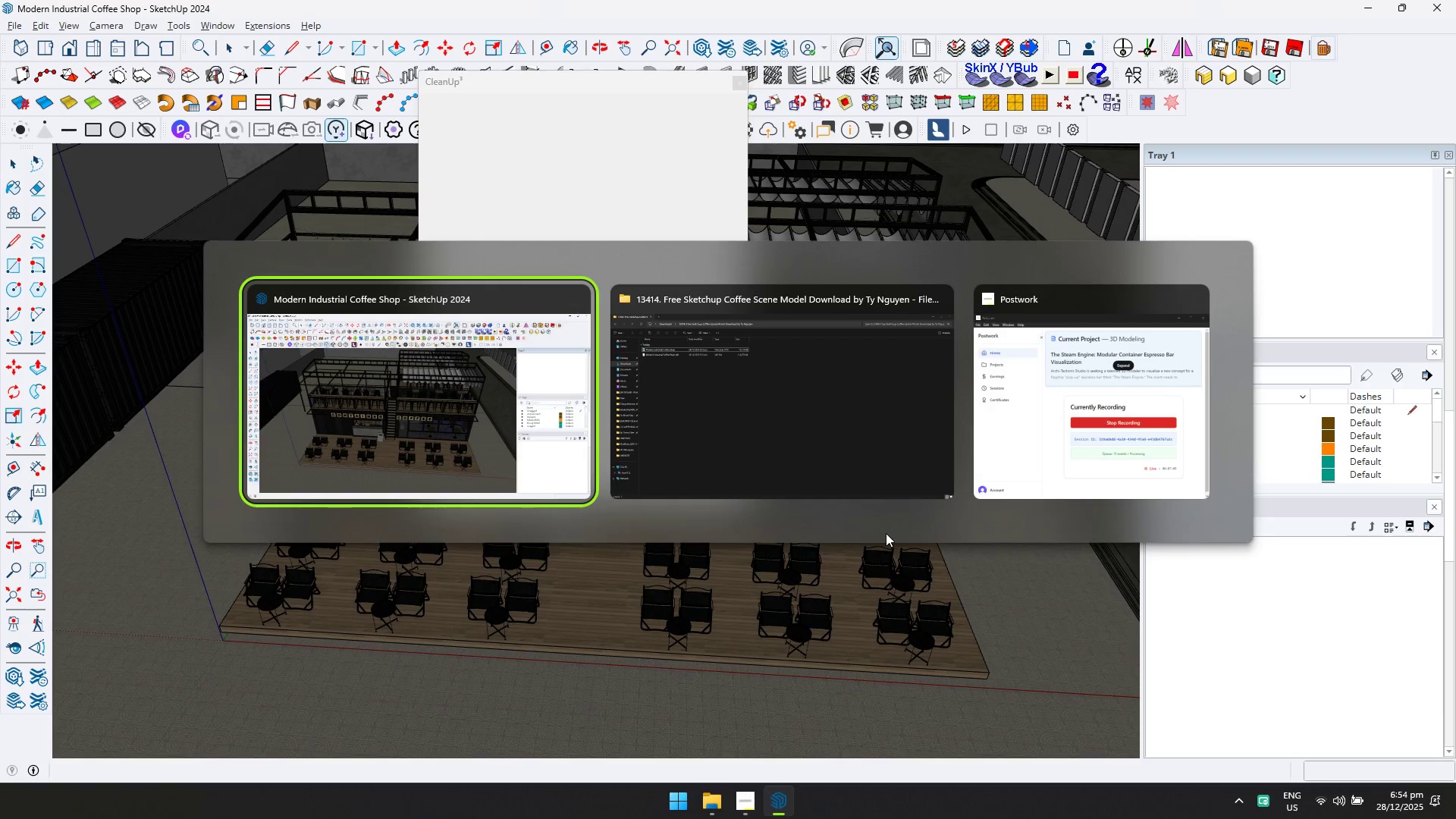 
key(Alt+Tab)
 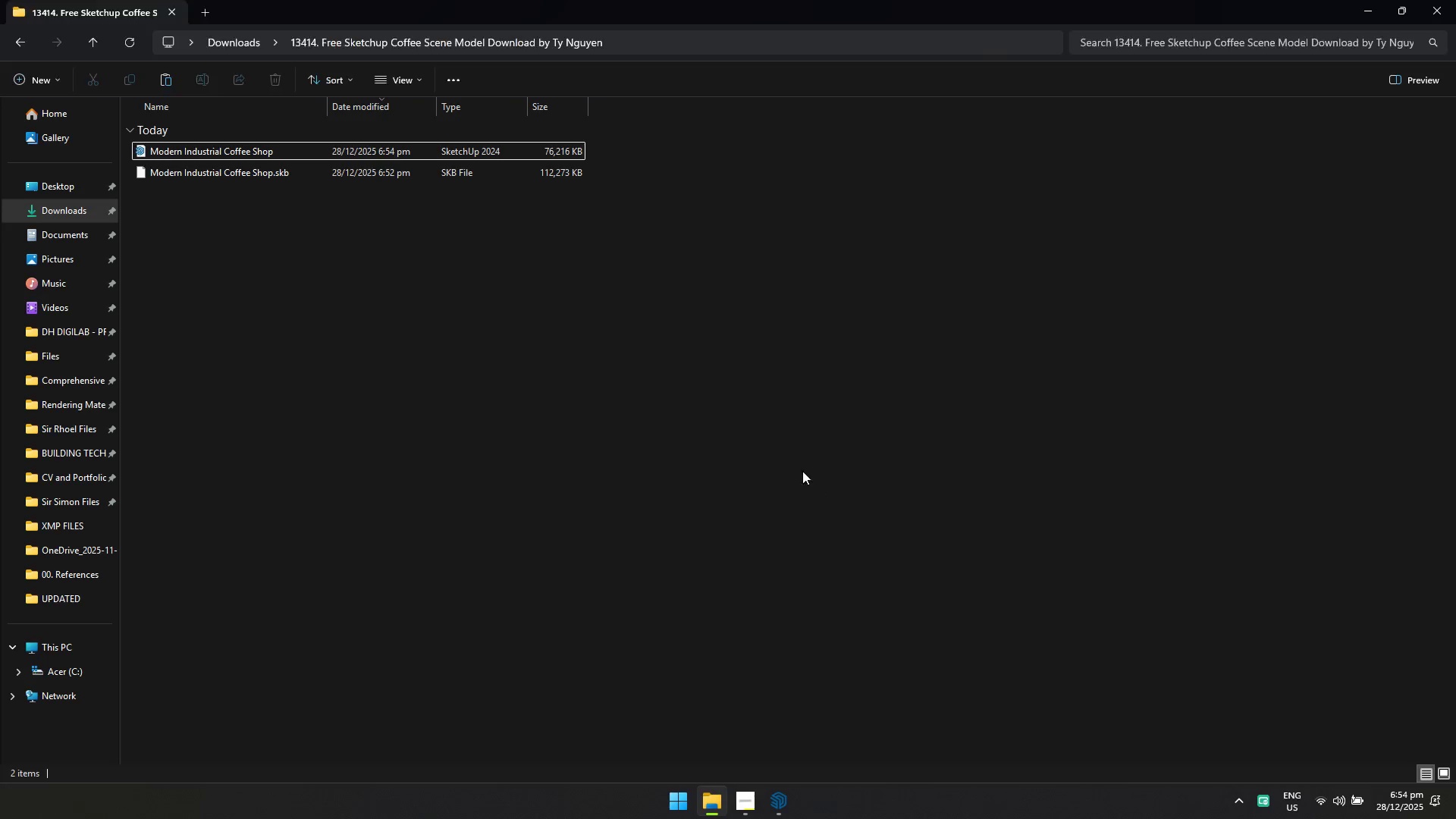 
key(Alt+AltLeft)
 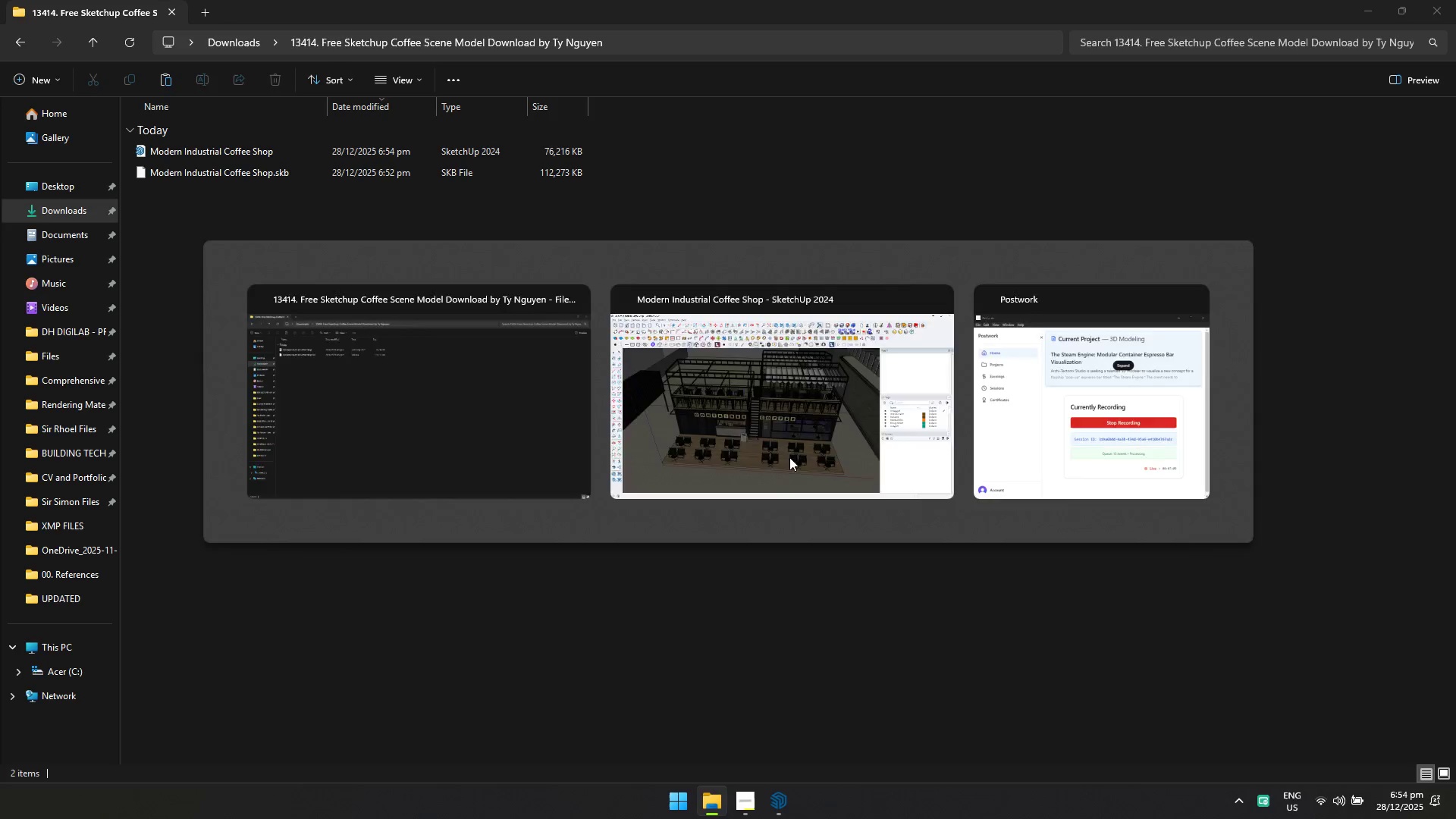 
key(Alt+Tab)
 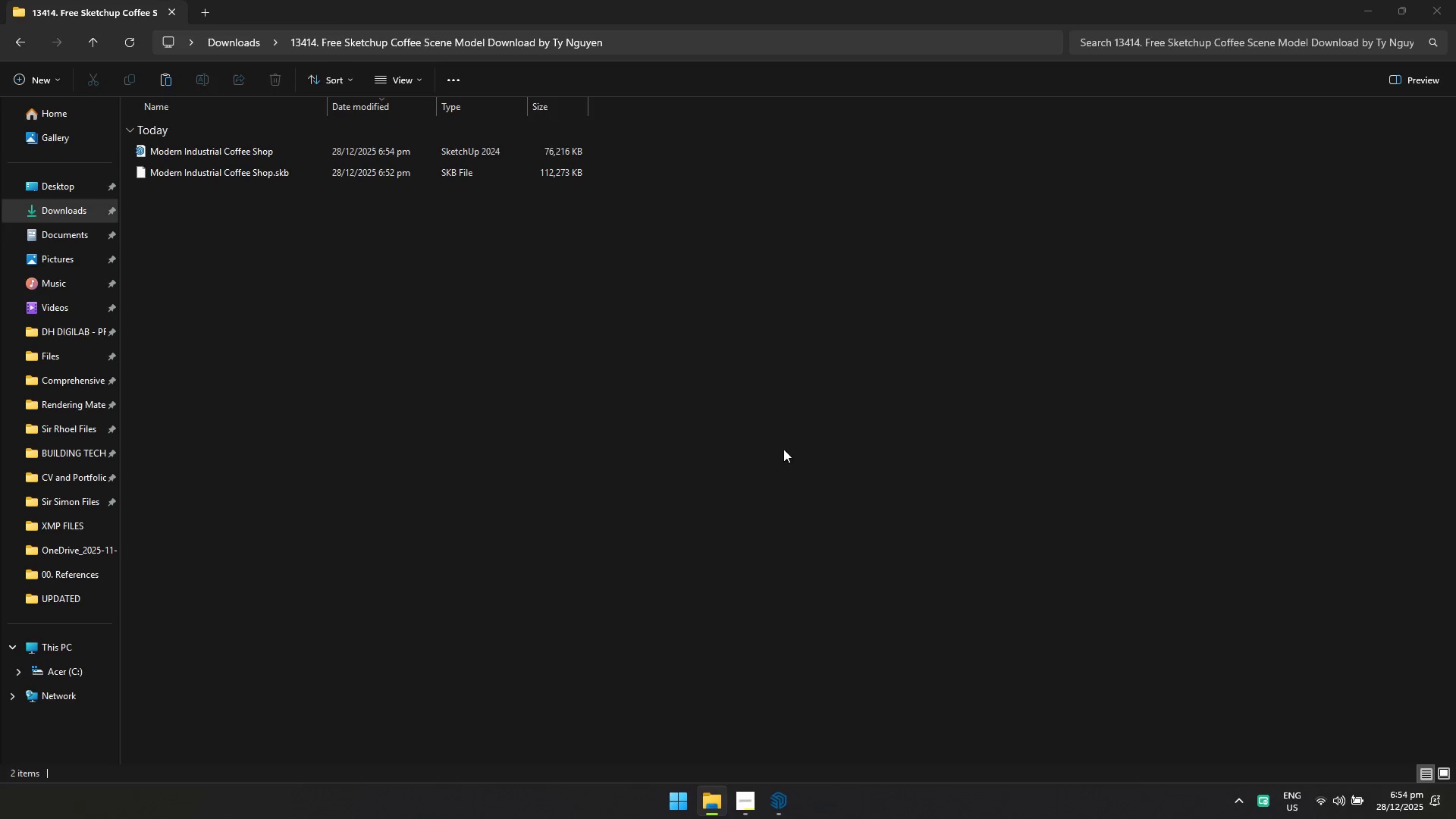 
key(Alt+AltLeft)
 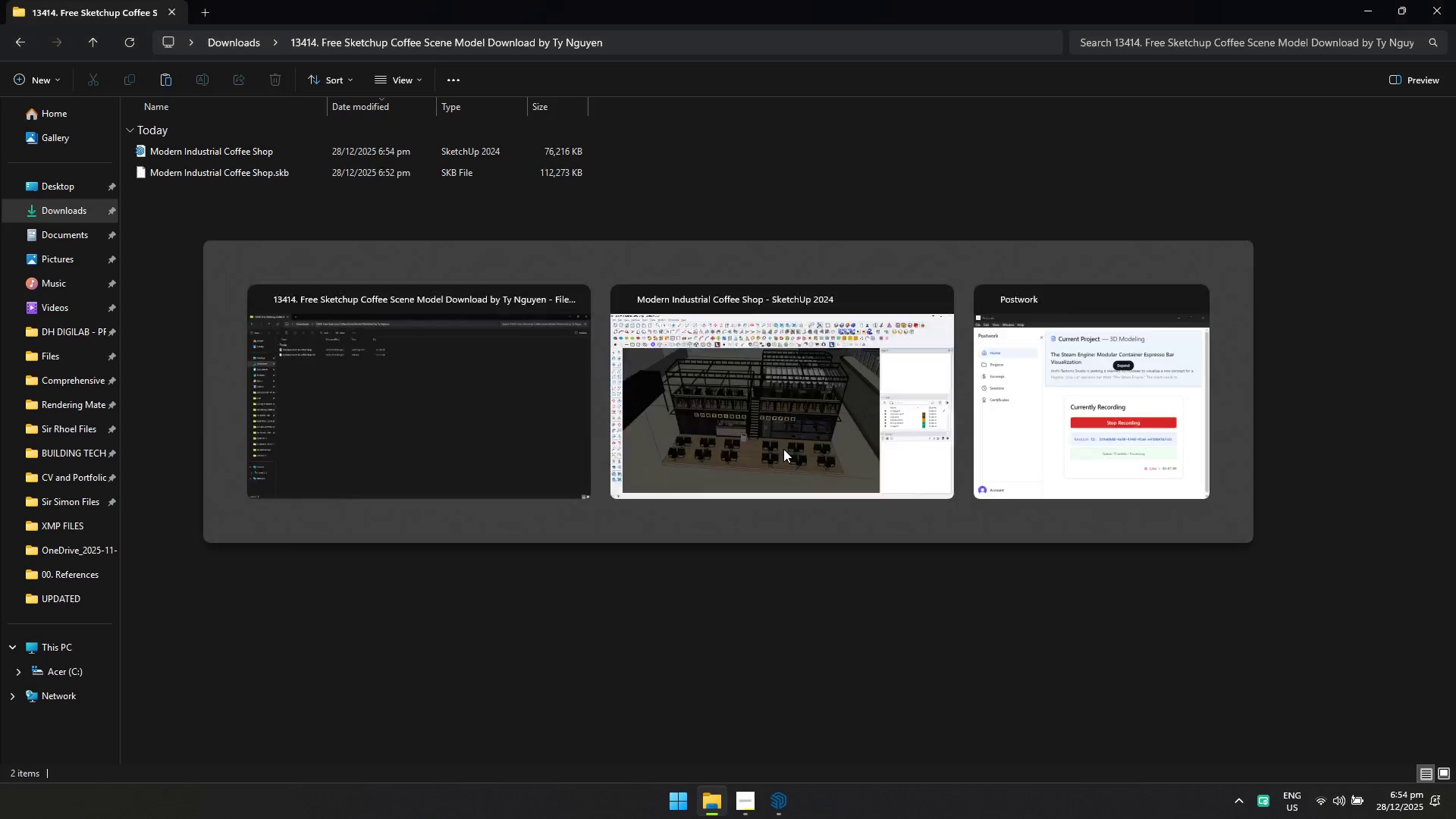 
key(Alt+Tab)
 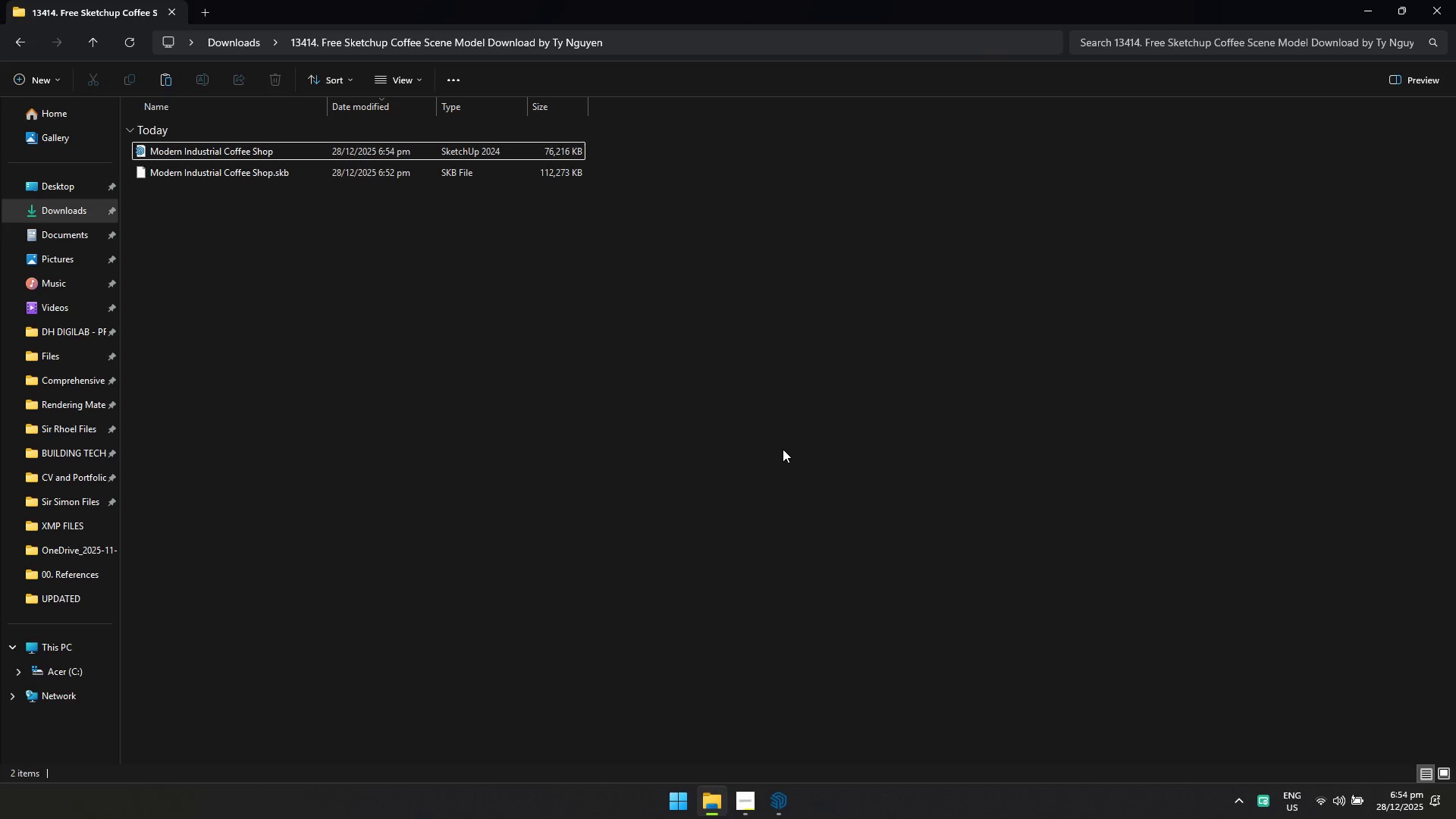 
key(Alt+AltLeft)
 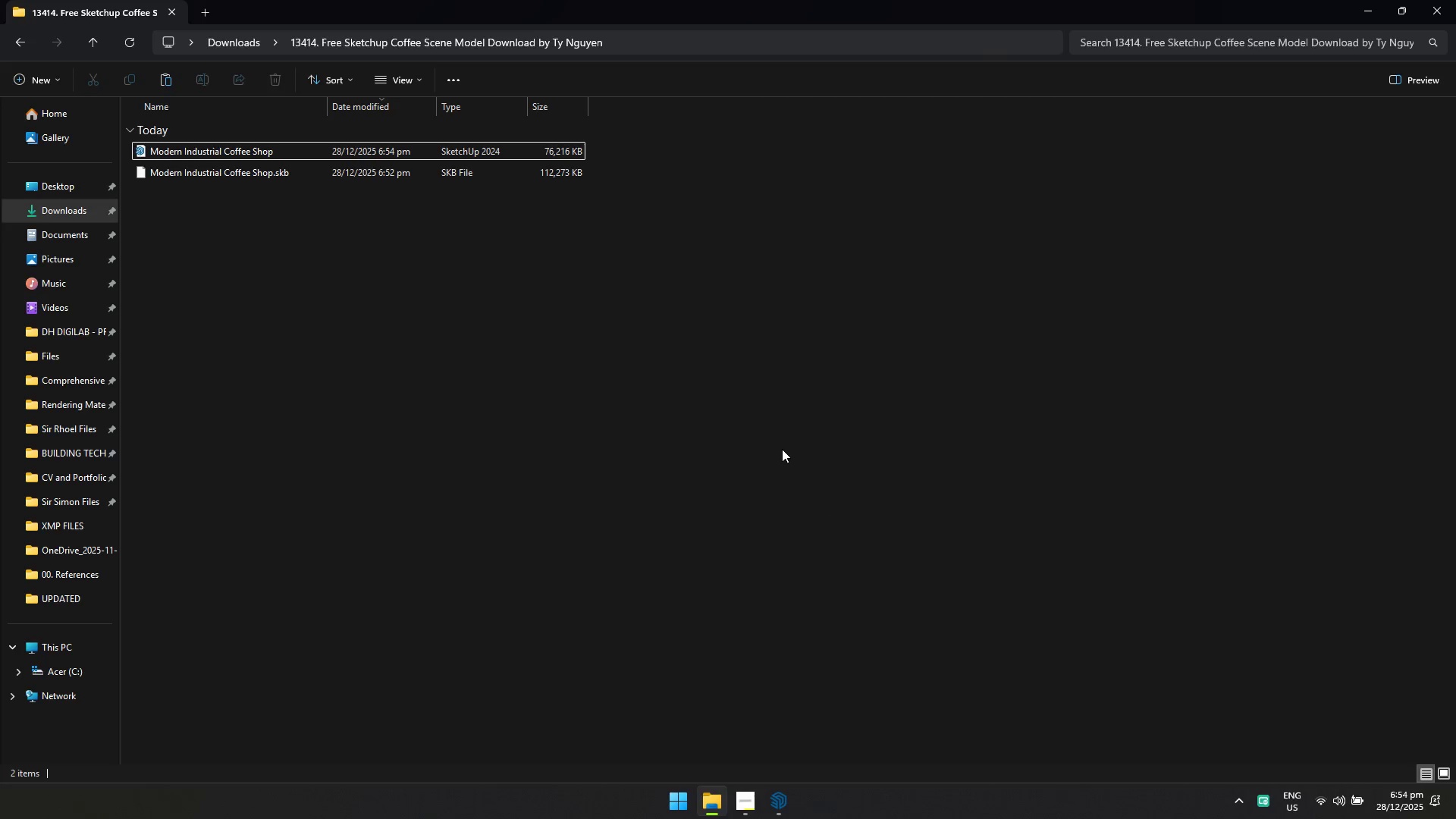 
key(Alt+Tab)
 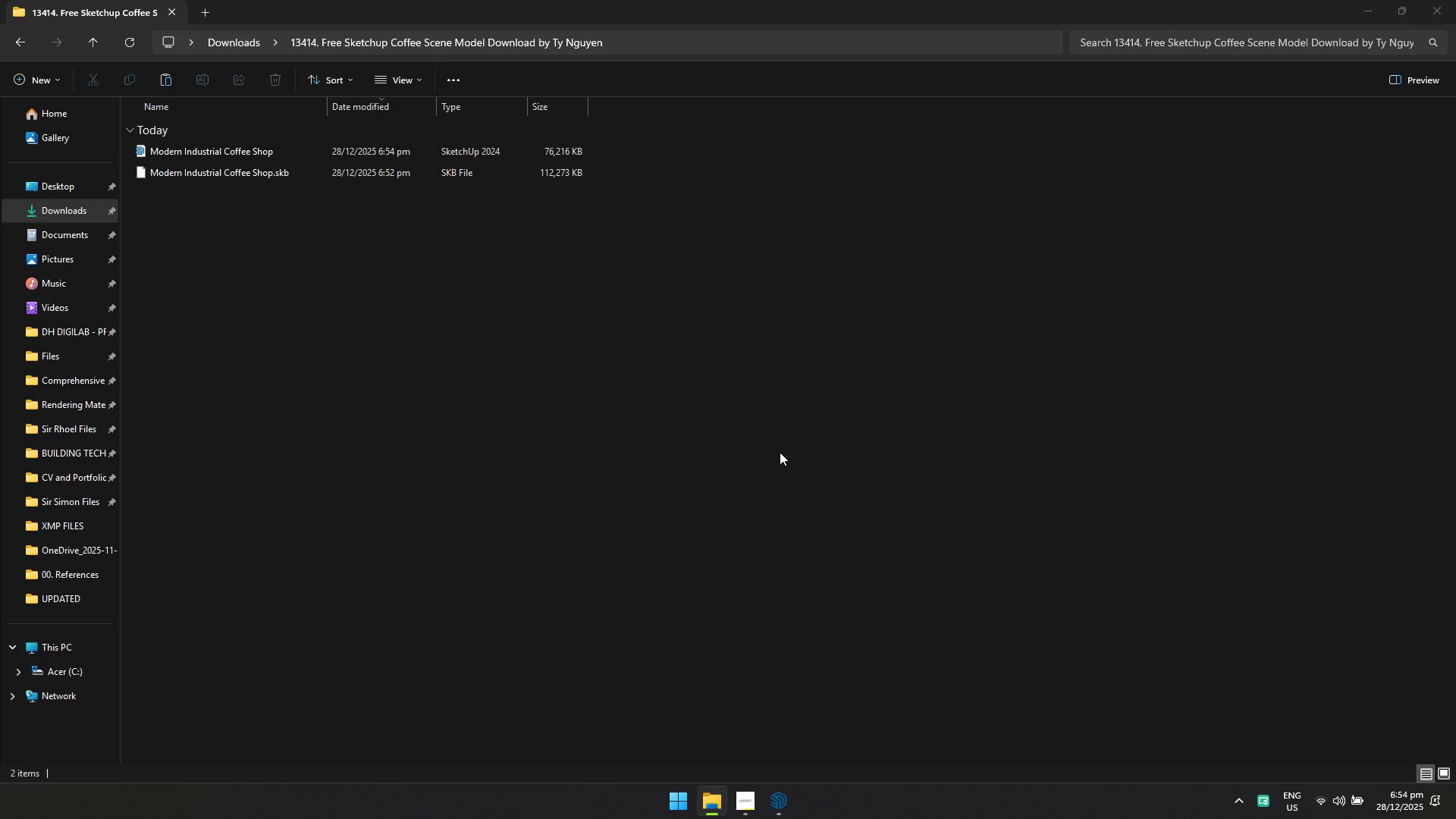 
key(Alt+Tab)
 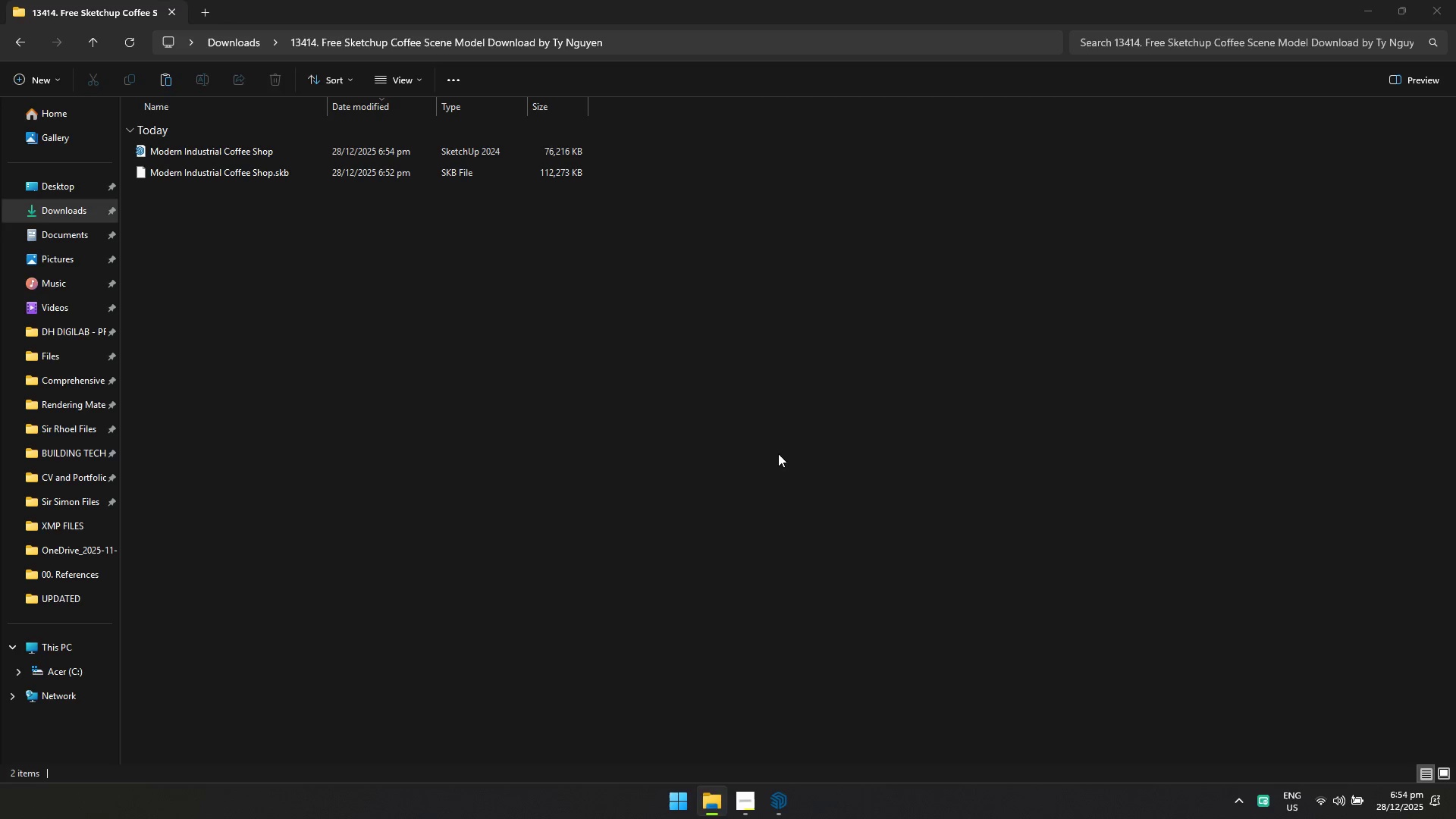 
key(Alt+Tab)
 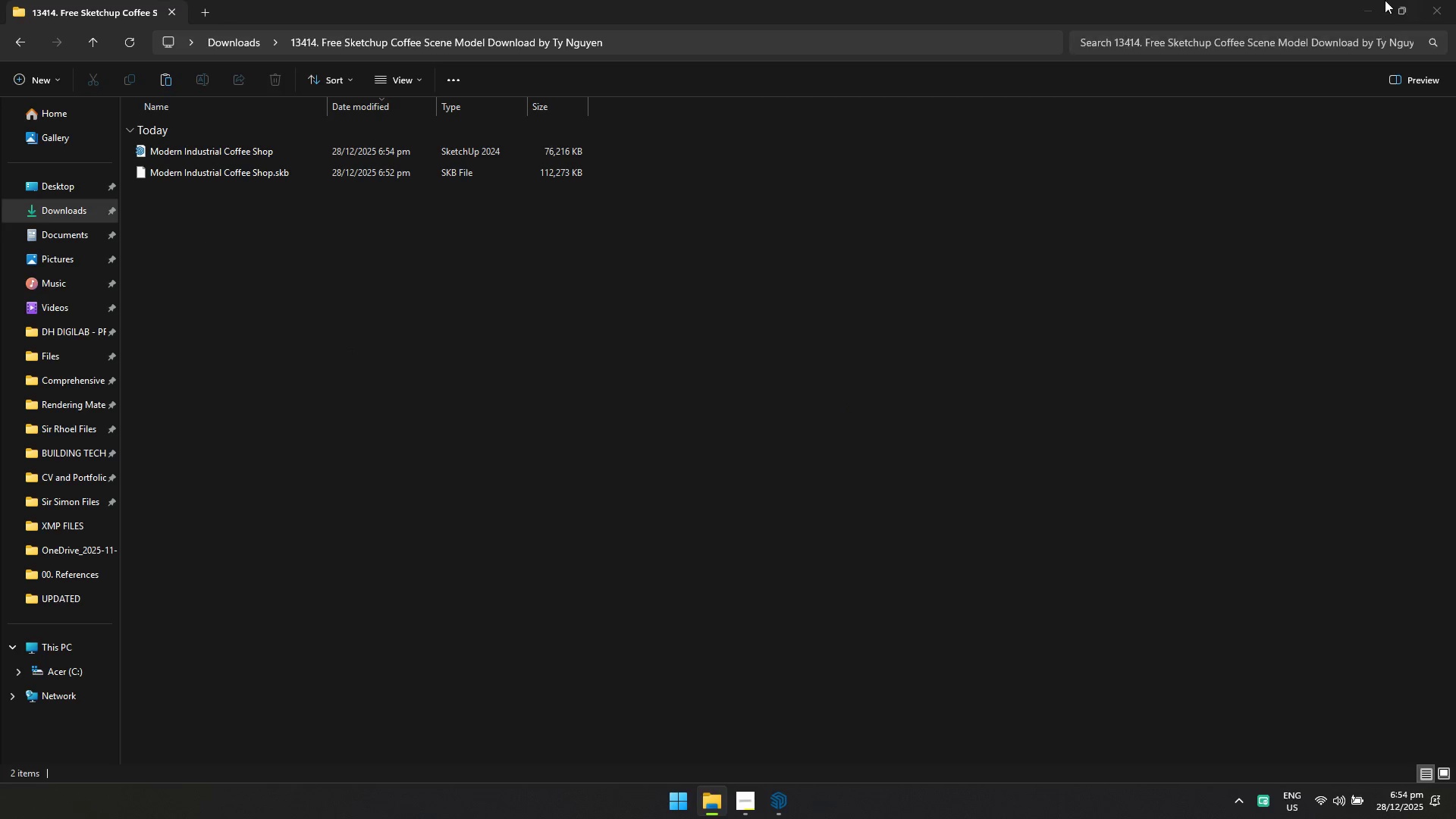 
left_click([1365, 0])
 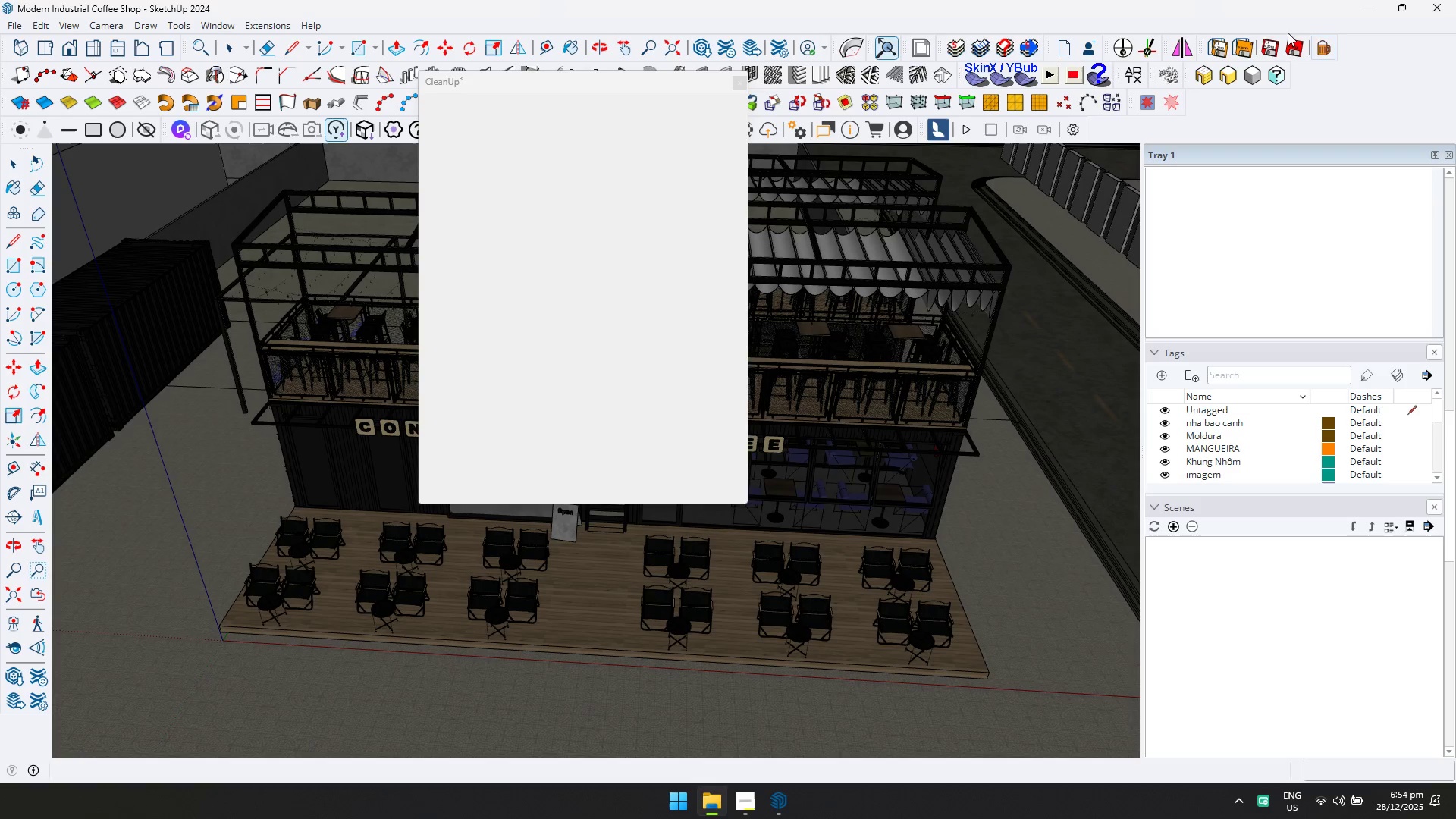 
left_click([998, 0])
 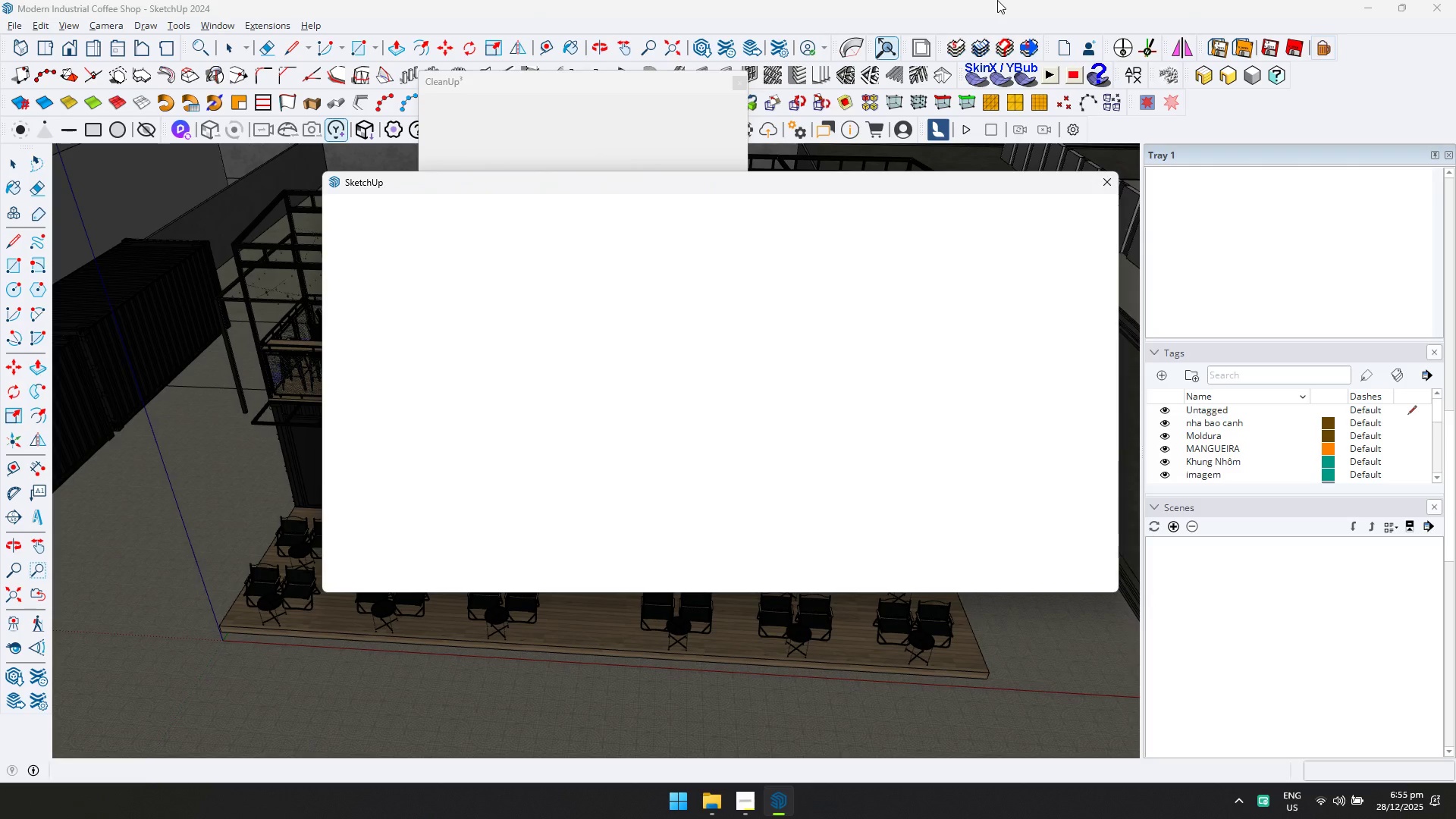 
wait(68.67)
 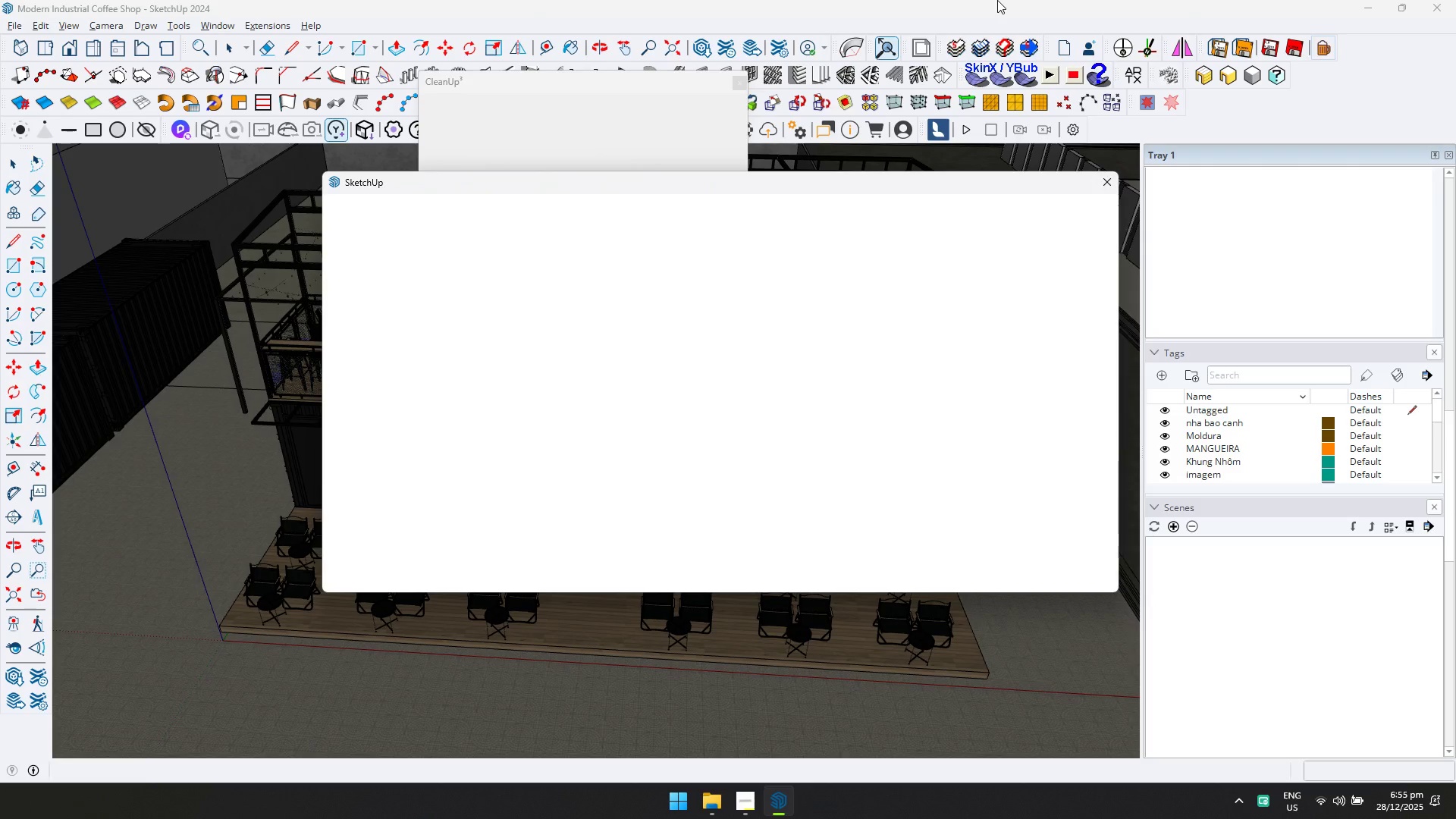 
left_click([1000, 176])
 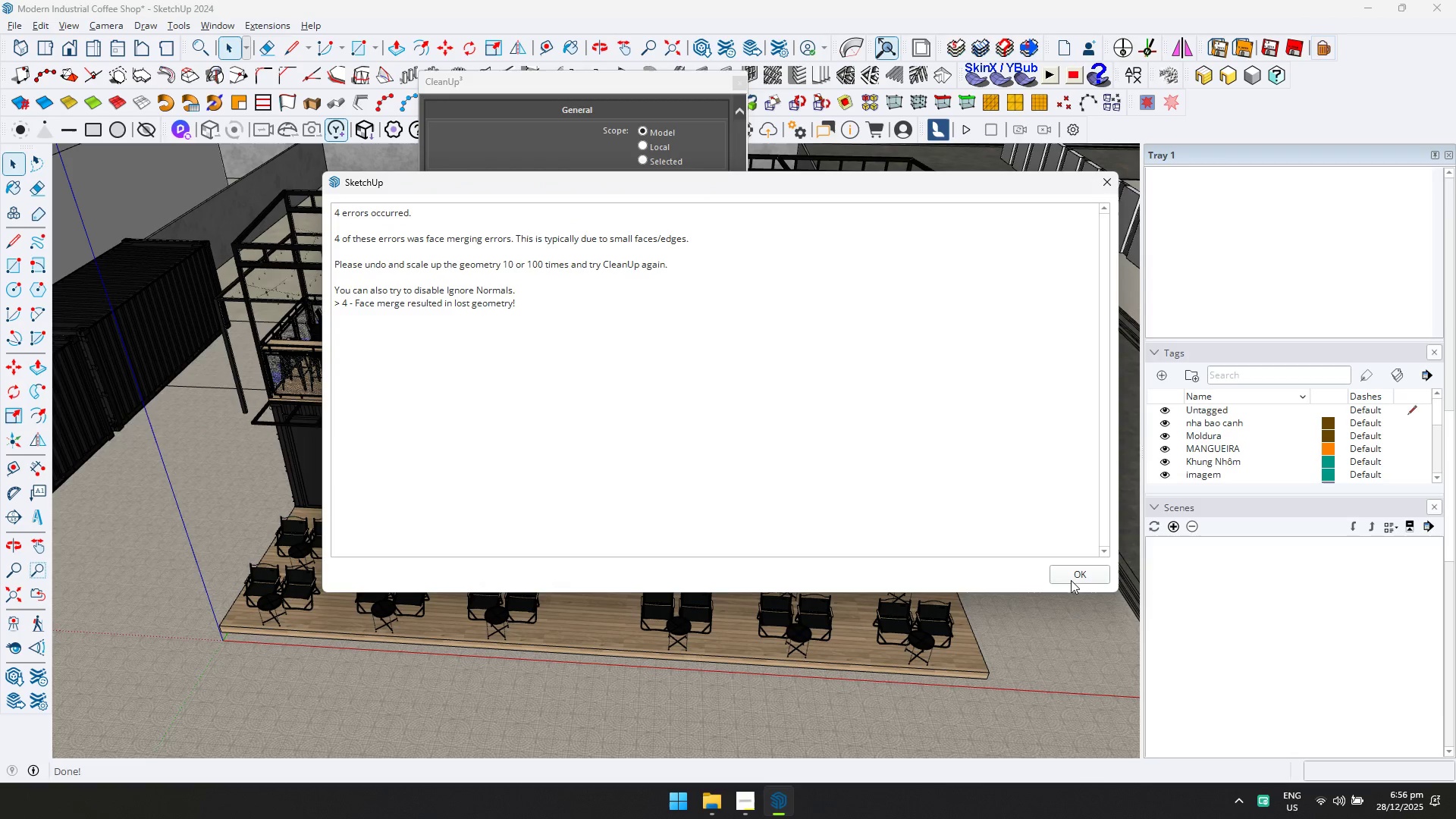 
left_click([1076, 576])
 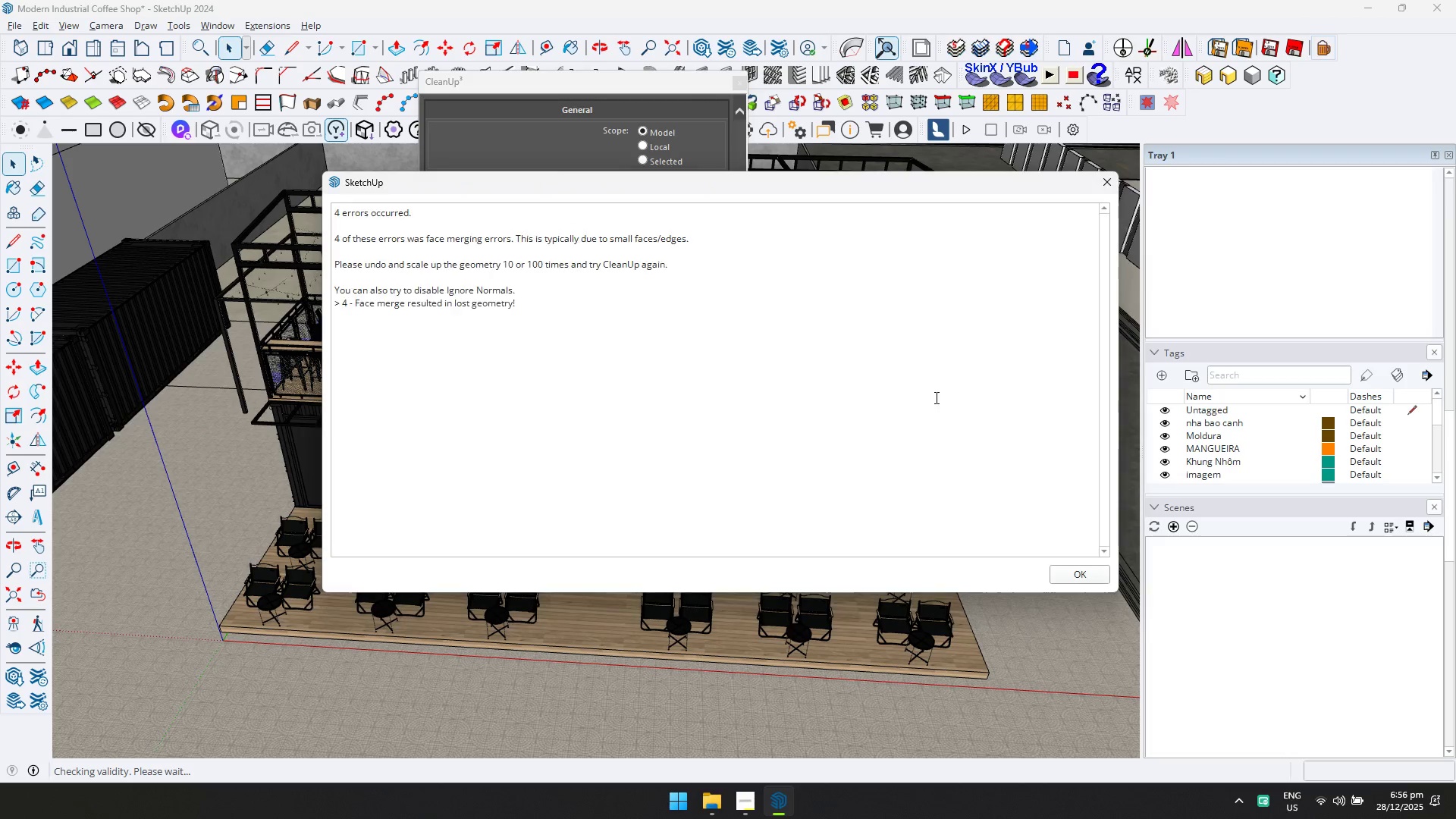 
left_click([1064, 575])
 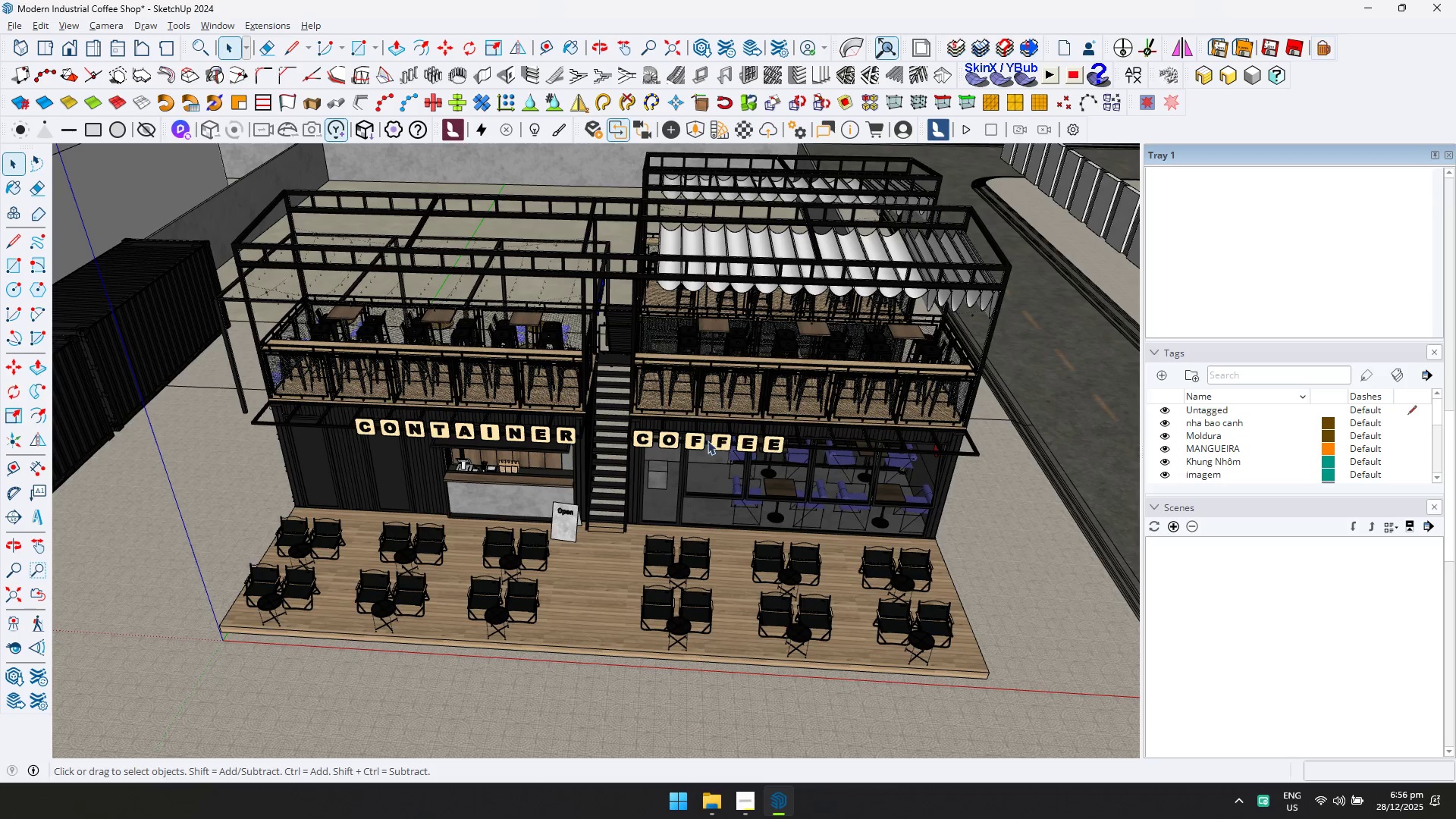 
scroll: coordinate [726, 465], scroll_direction: down, amount: 1.0
 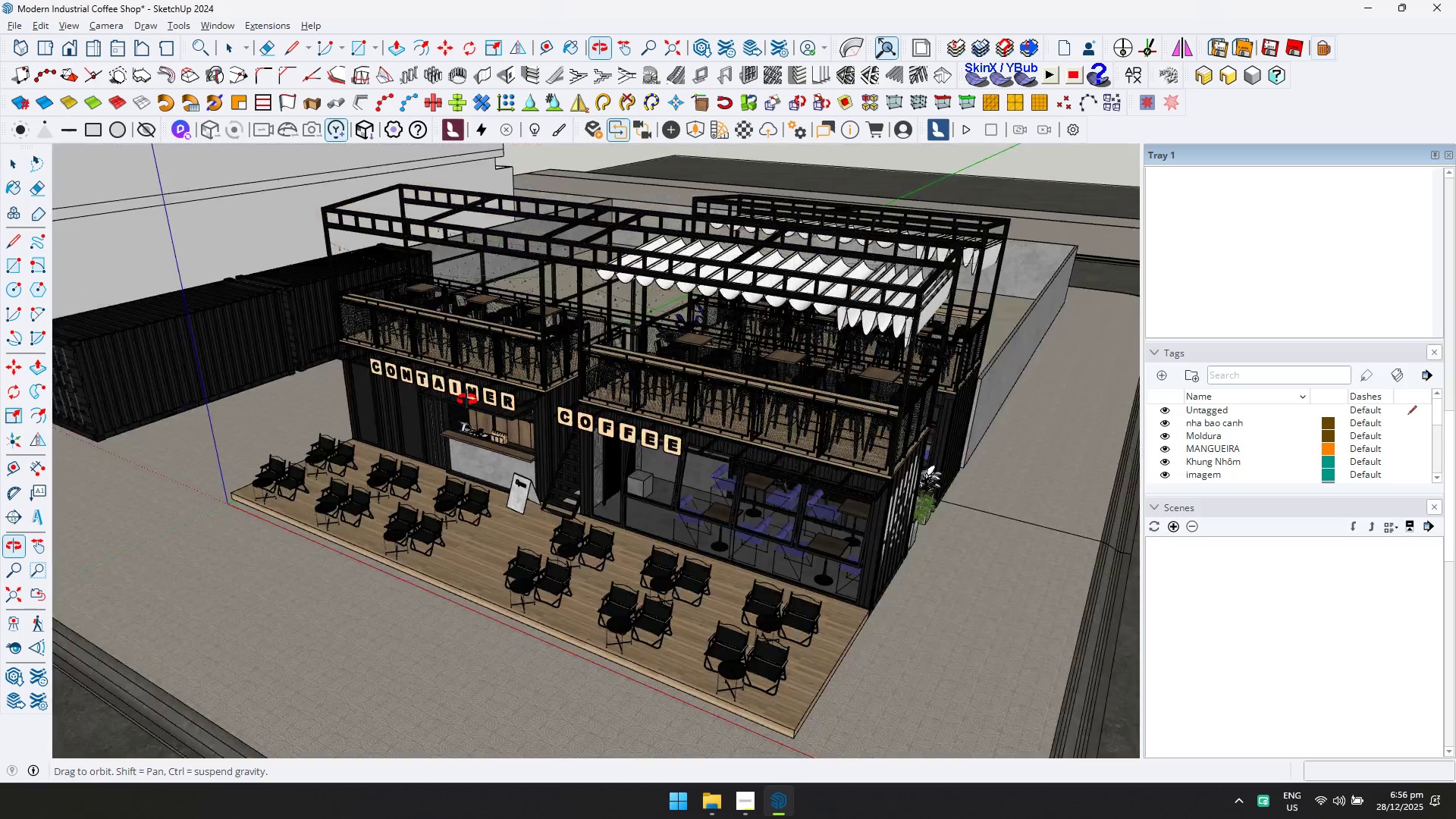 
key(Control+ControlLeft)
 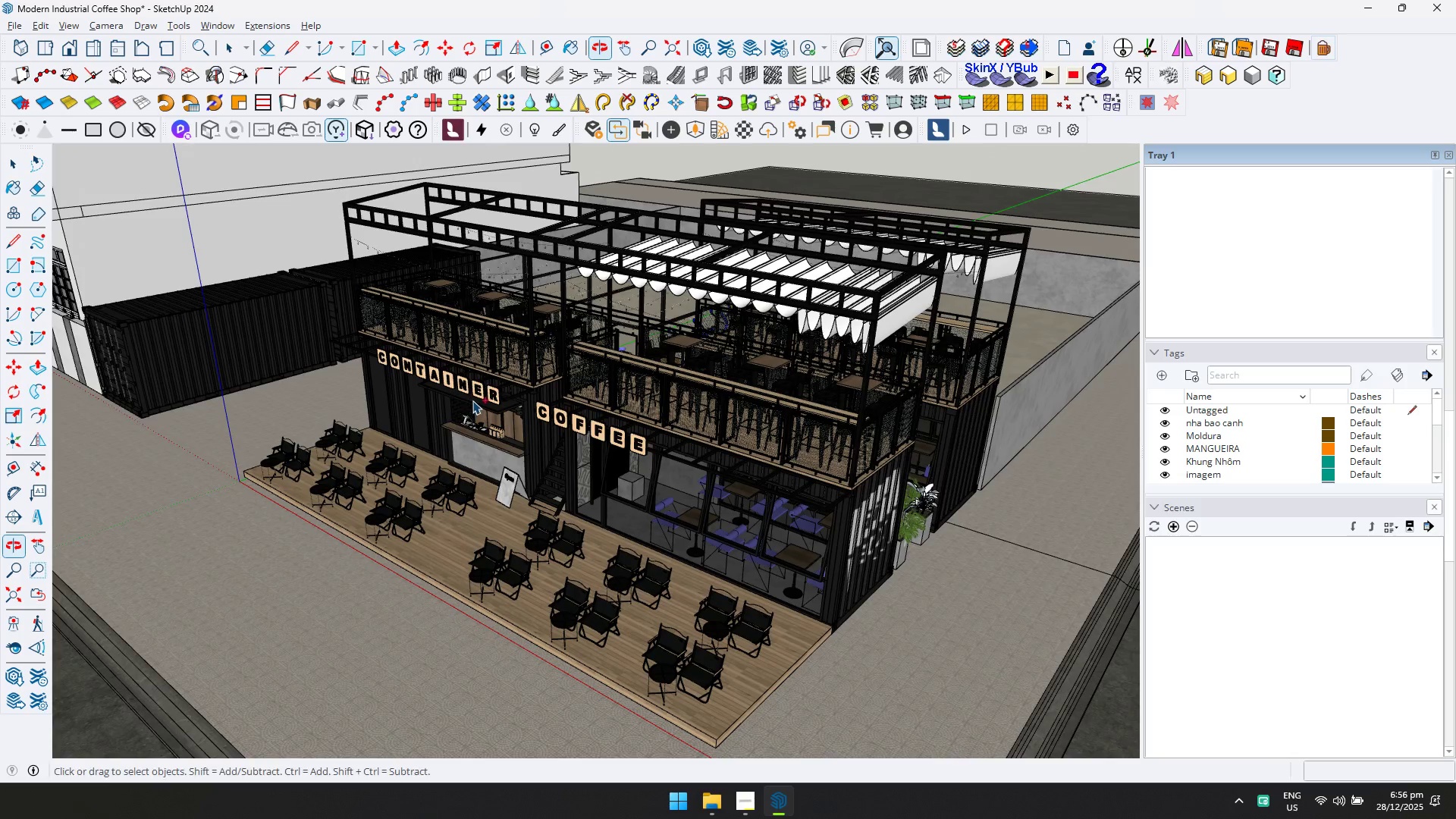 
key(Control+S)
 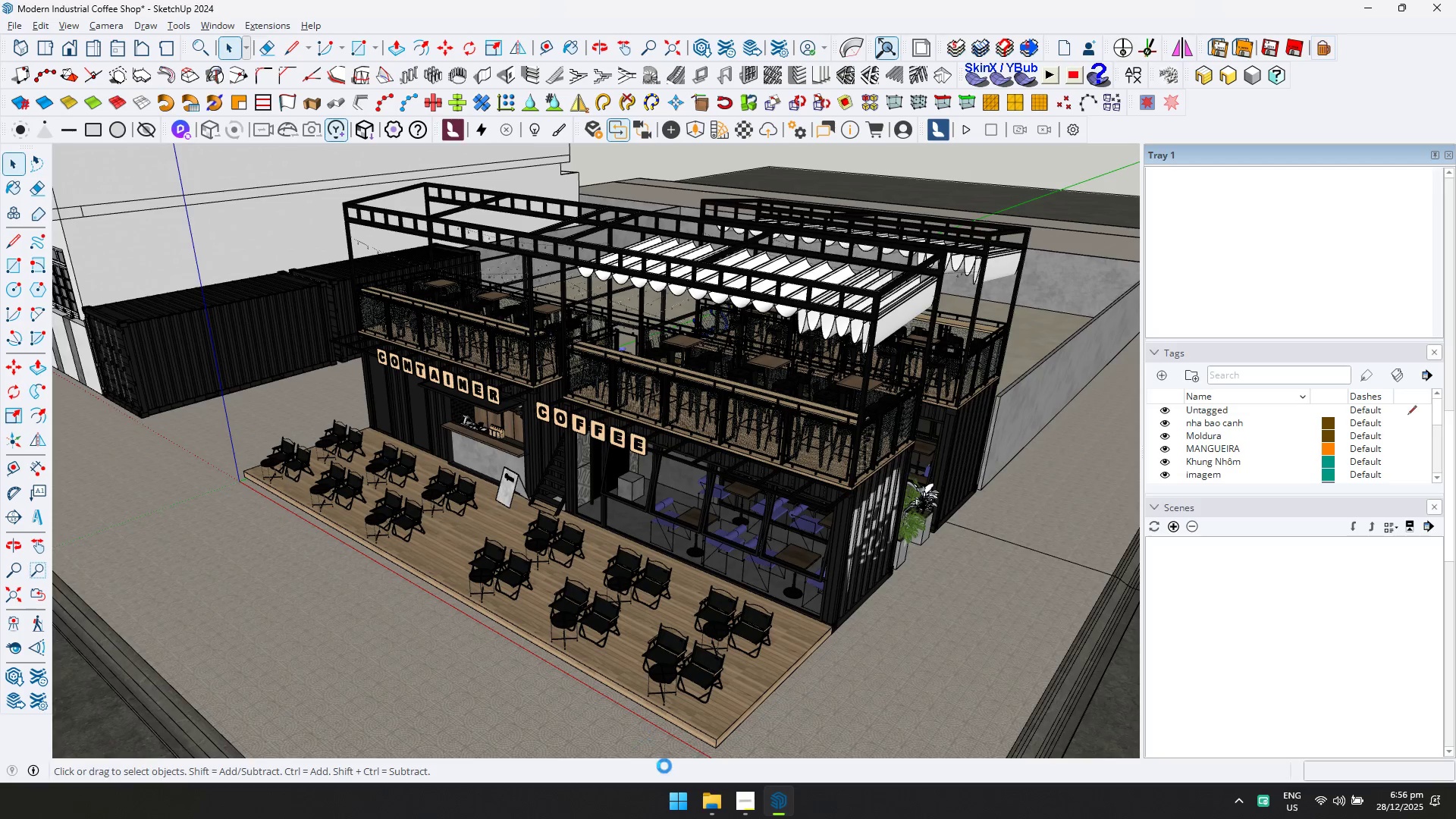 
left_click([719, 814])
 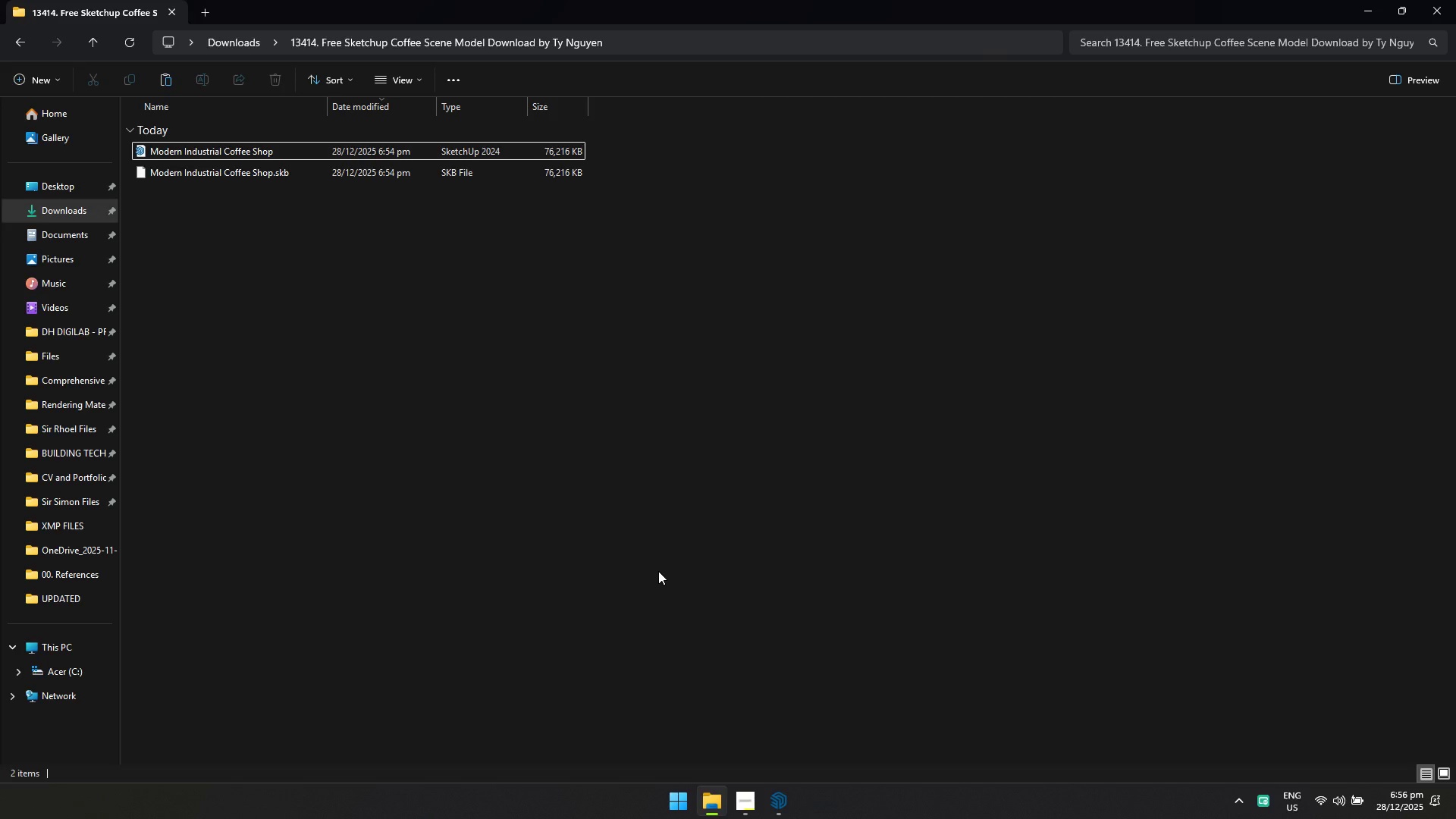 
key(Alt+AltLeft)
 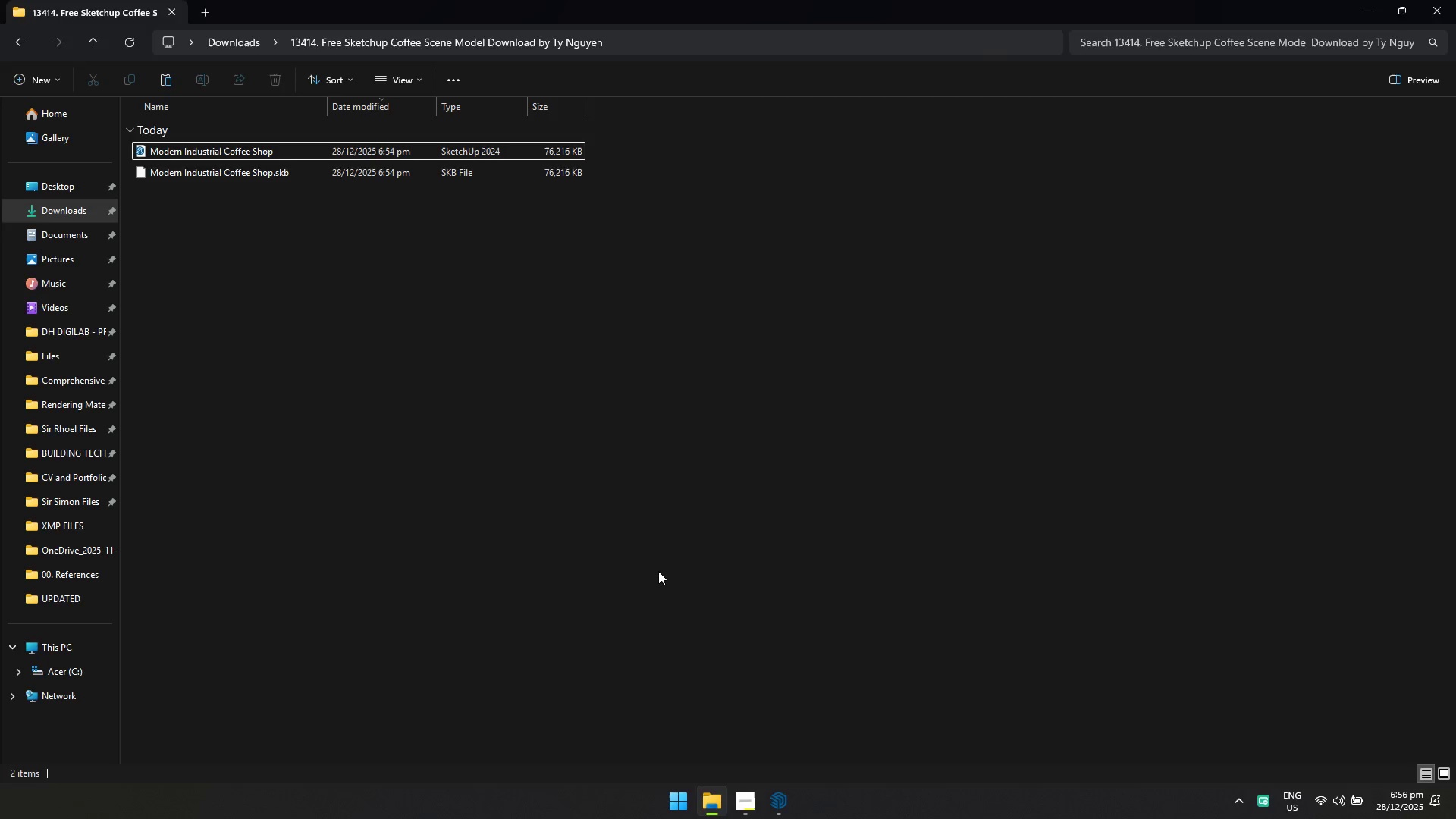 
key(Alt+Tab)
 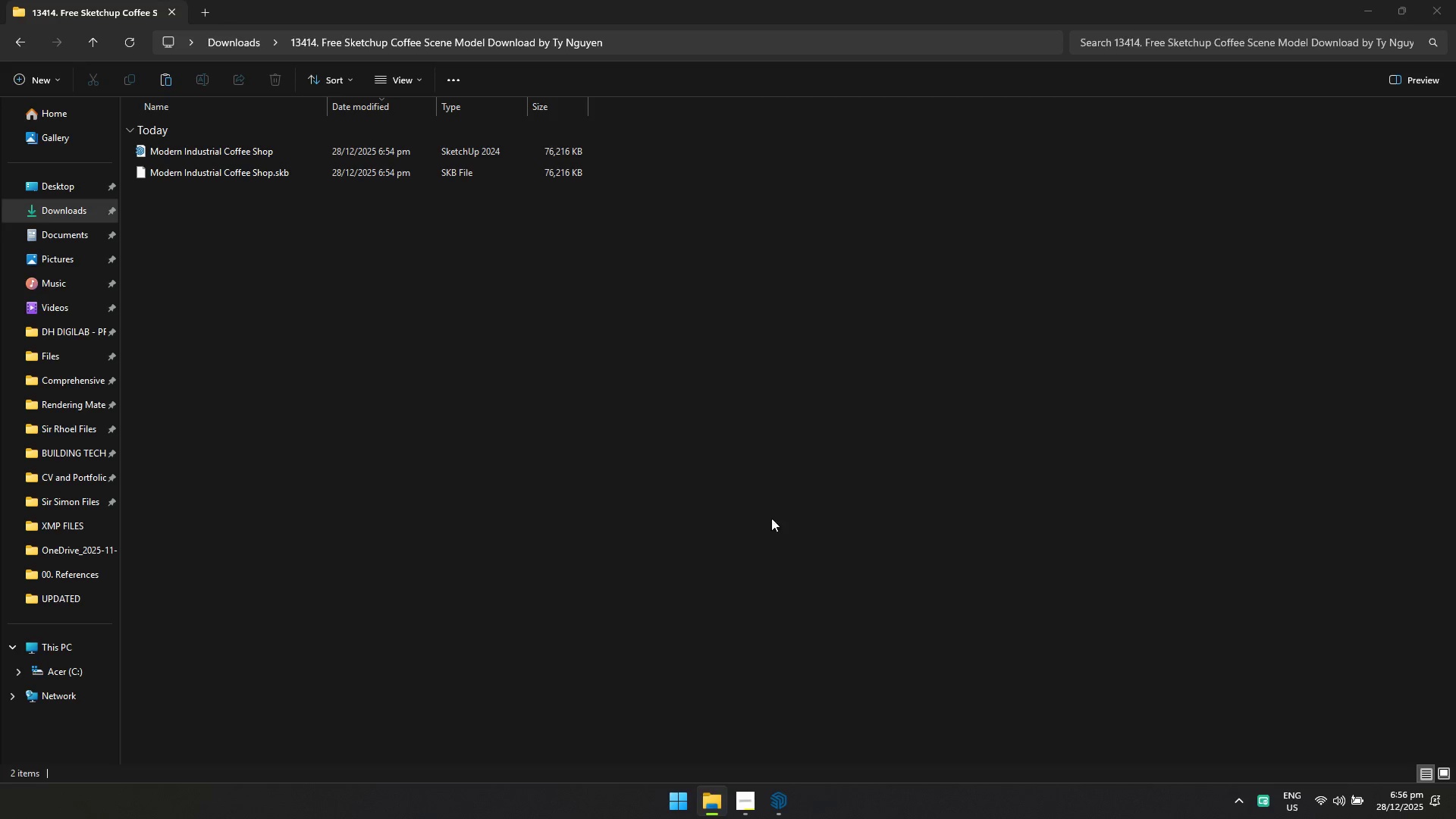 
key(Alt+Tab)
 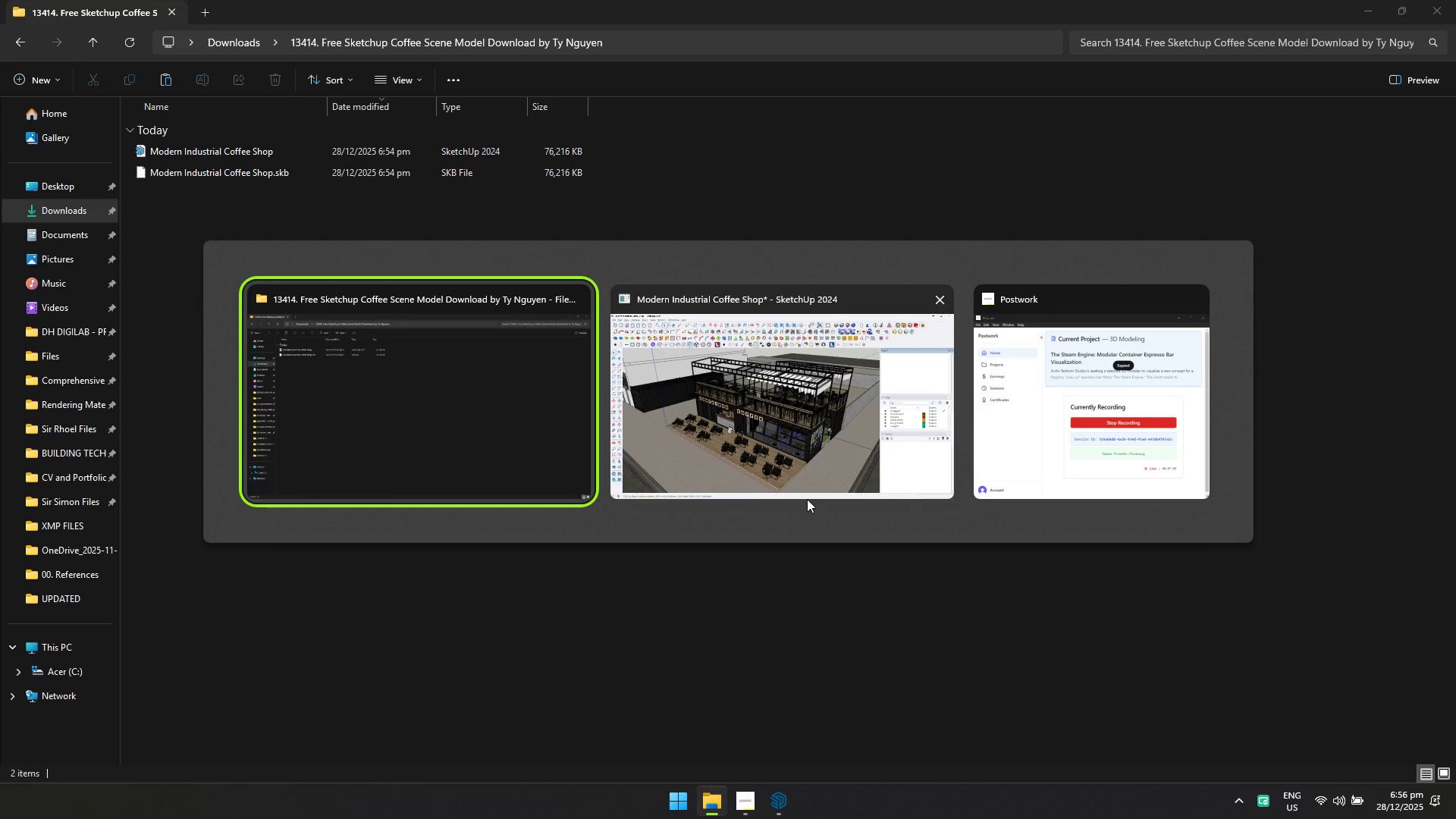 
key(Alt+Tab)
 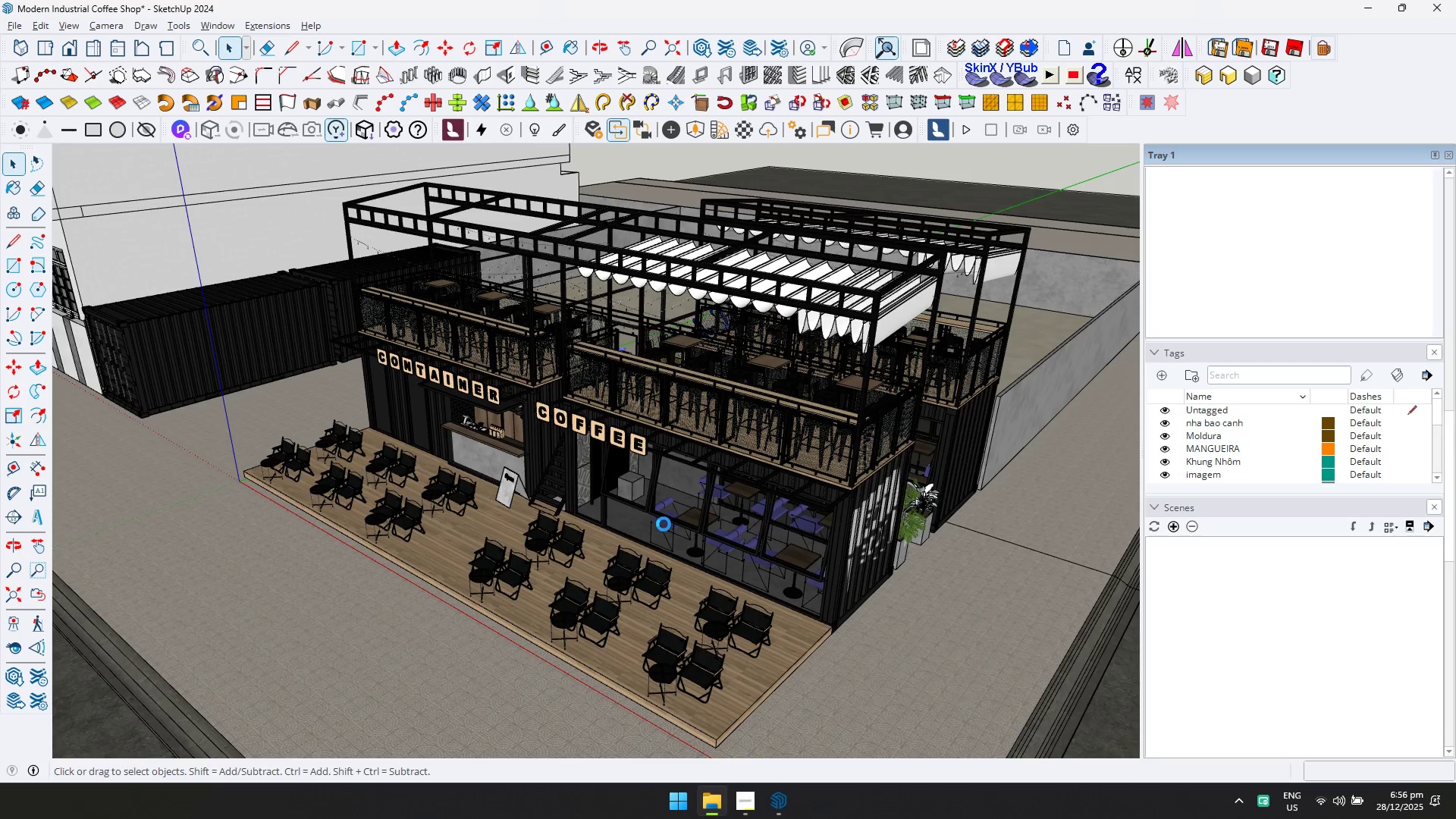 
scroll: coordinate [662, 536], scroll_direction: down, amount: 1.0
 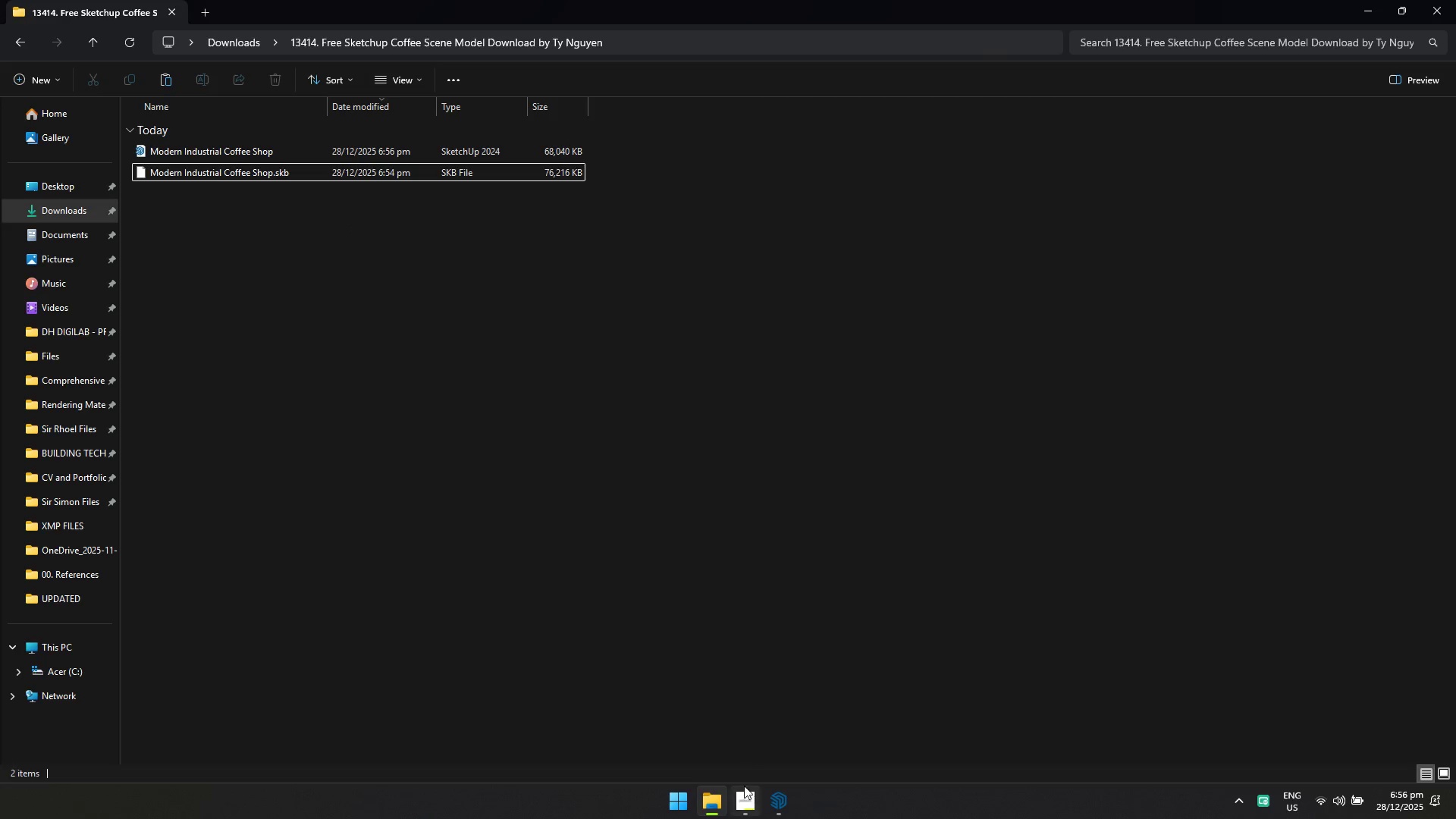 
left_click([782, 799])
 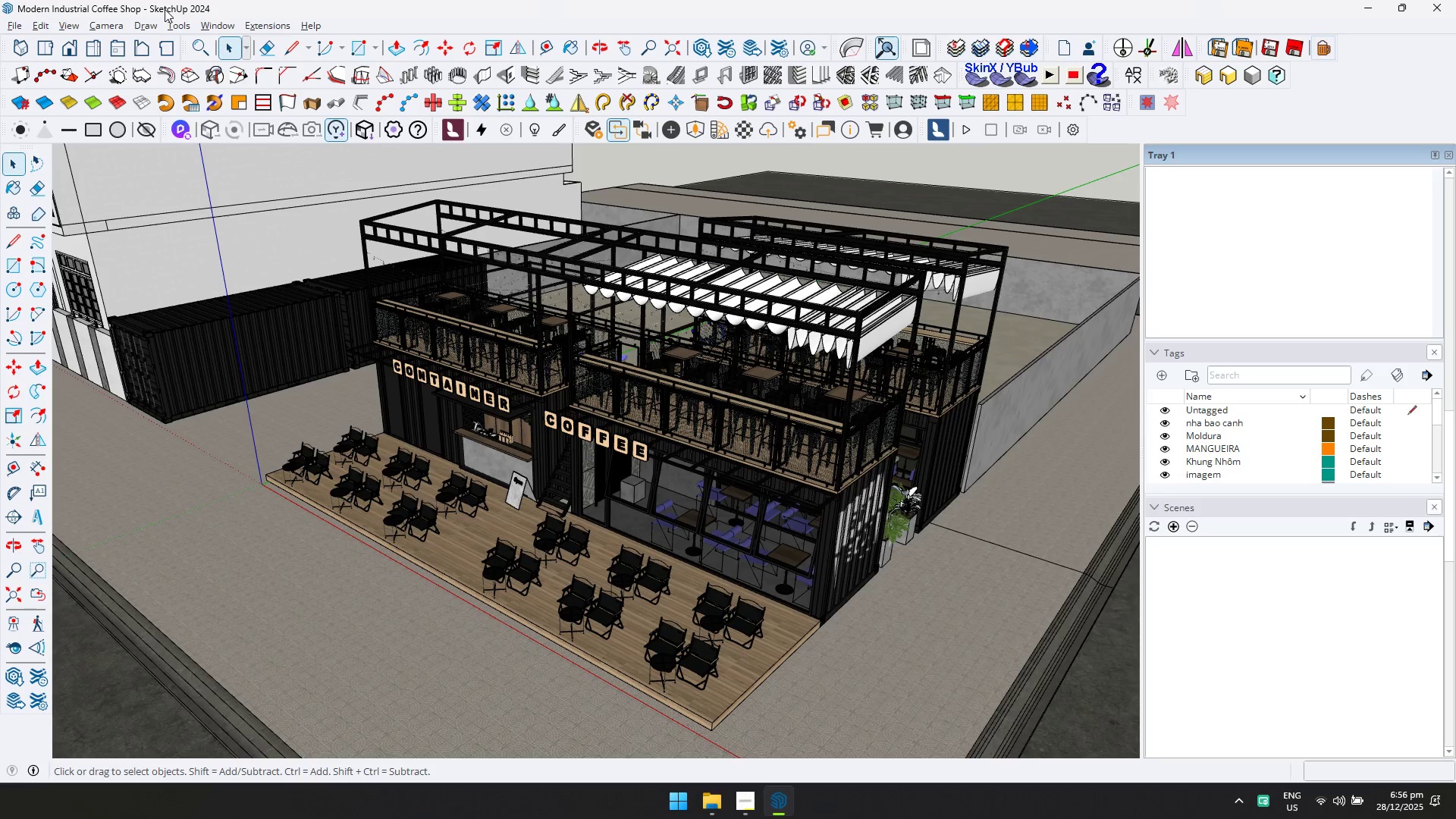 
left_click([213, 26])
 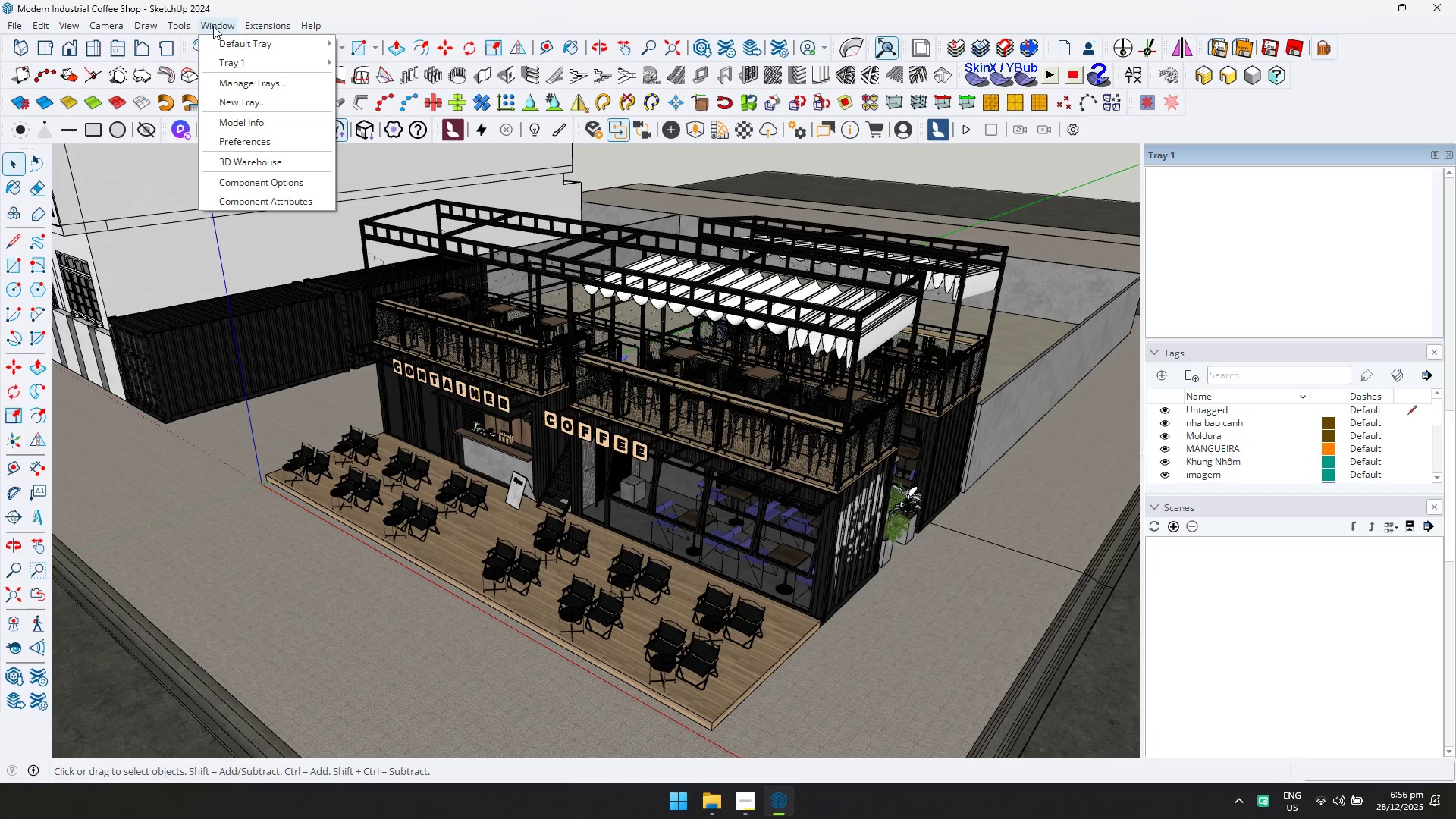 
mouse_move([230, 42])
 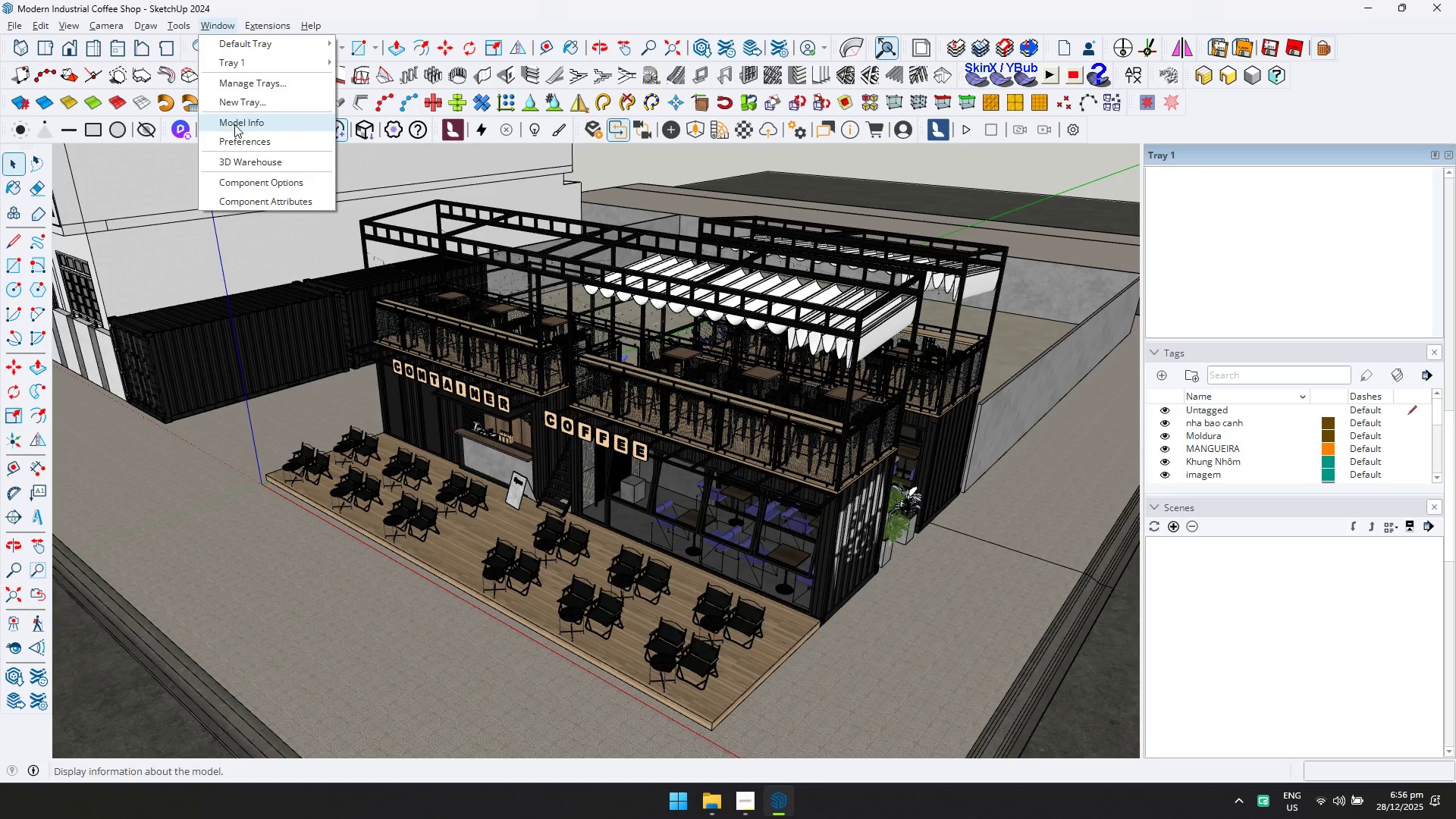 
left_click([234, 124])
 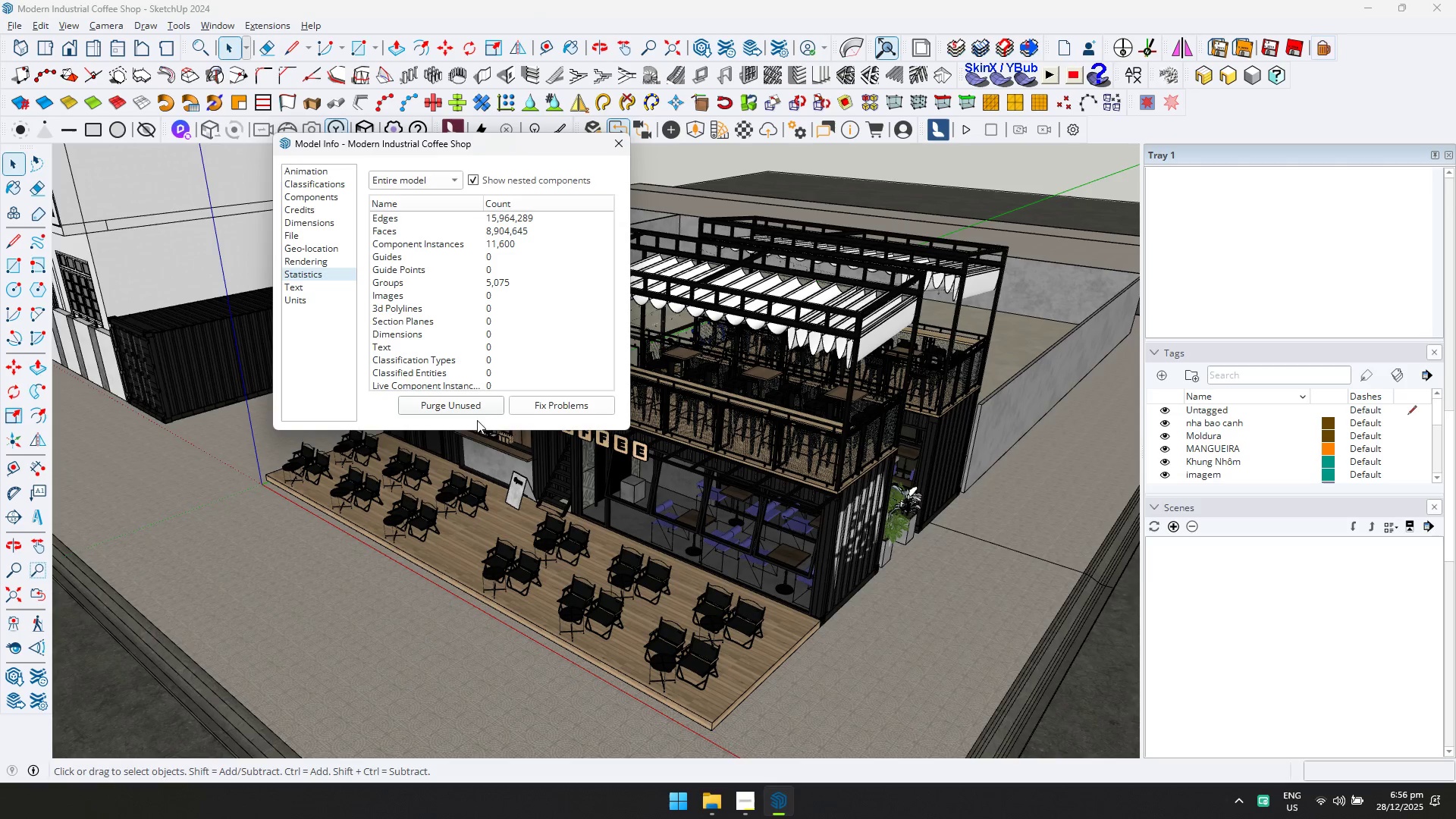 
left_click([479, 405])
 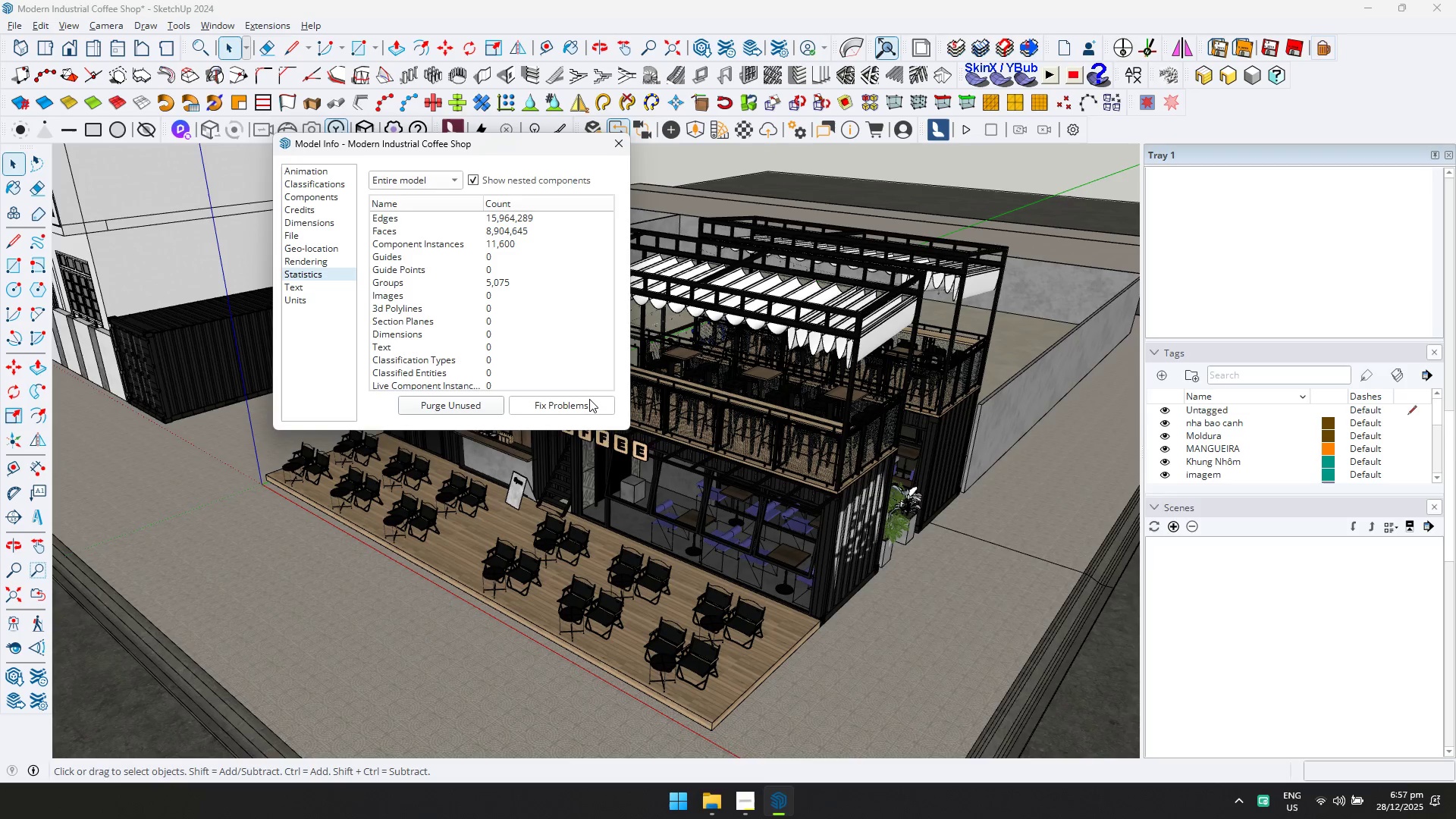 
wait(77.97)
 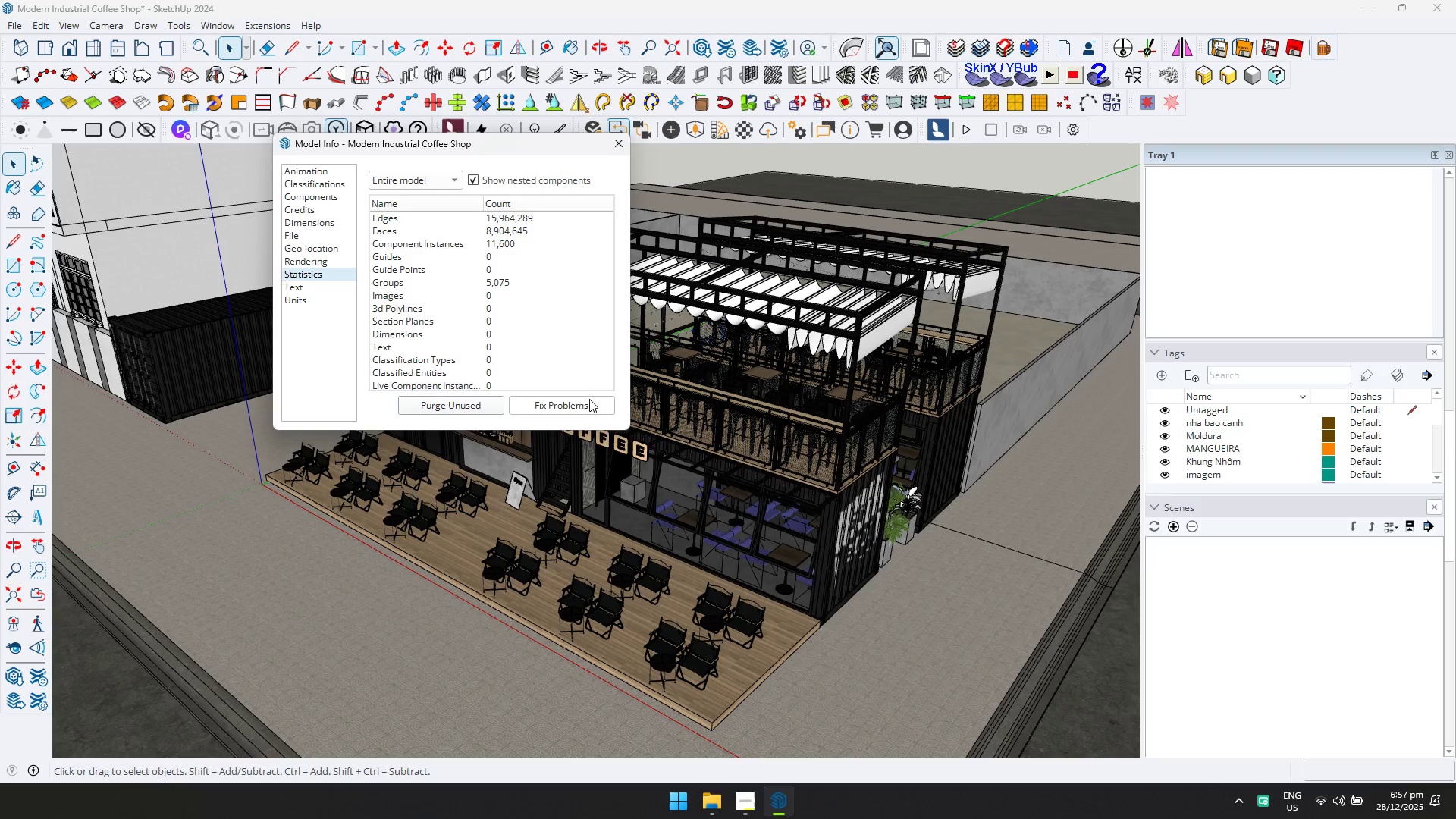 
left_click([613, 146])
 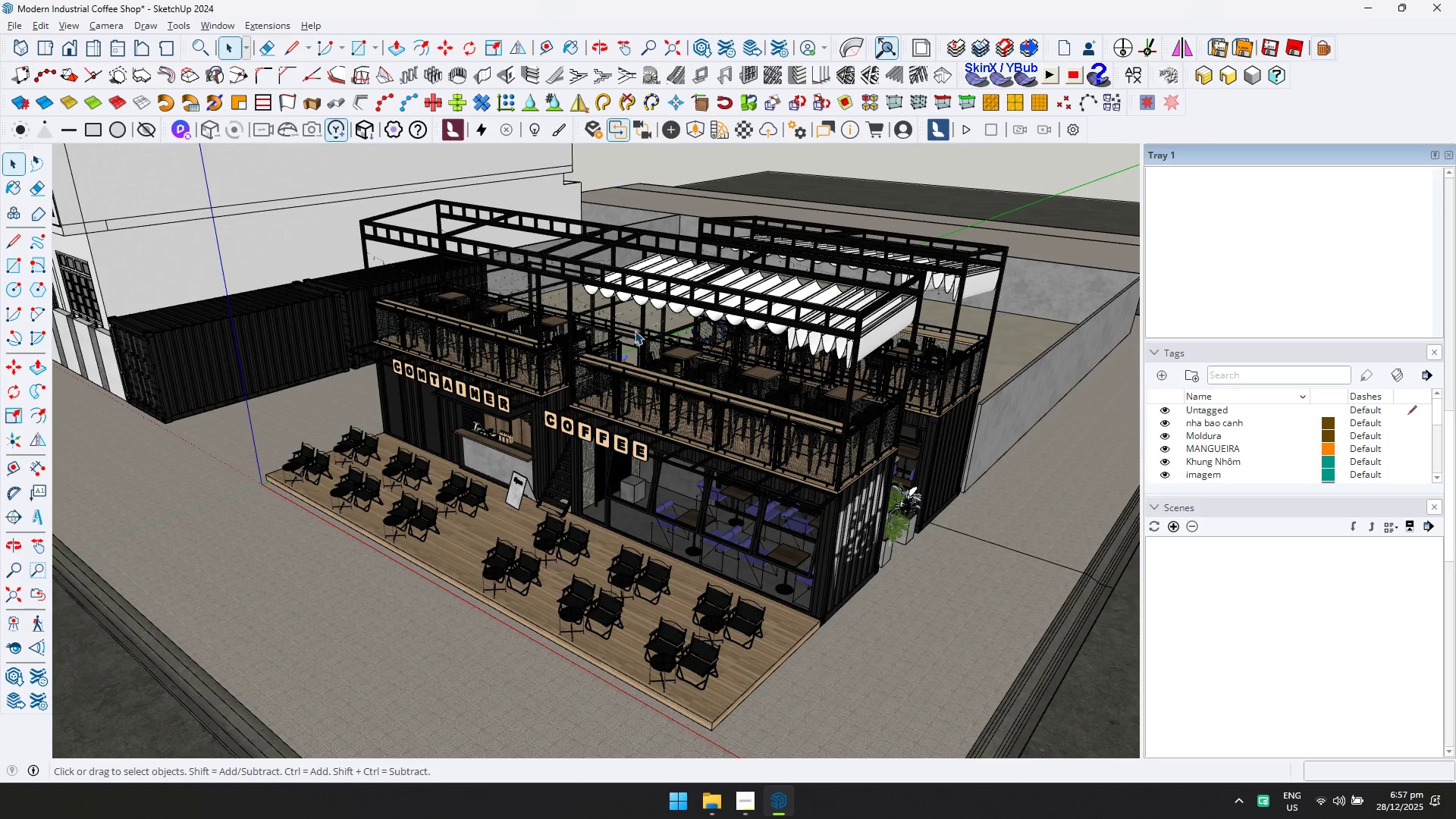 
scroll: coordinate [750, 406], scroll_direction: up, amount: 13.0
 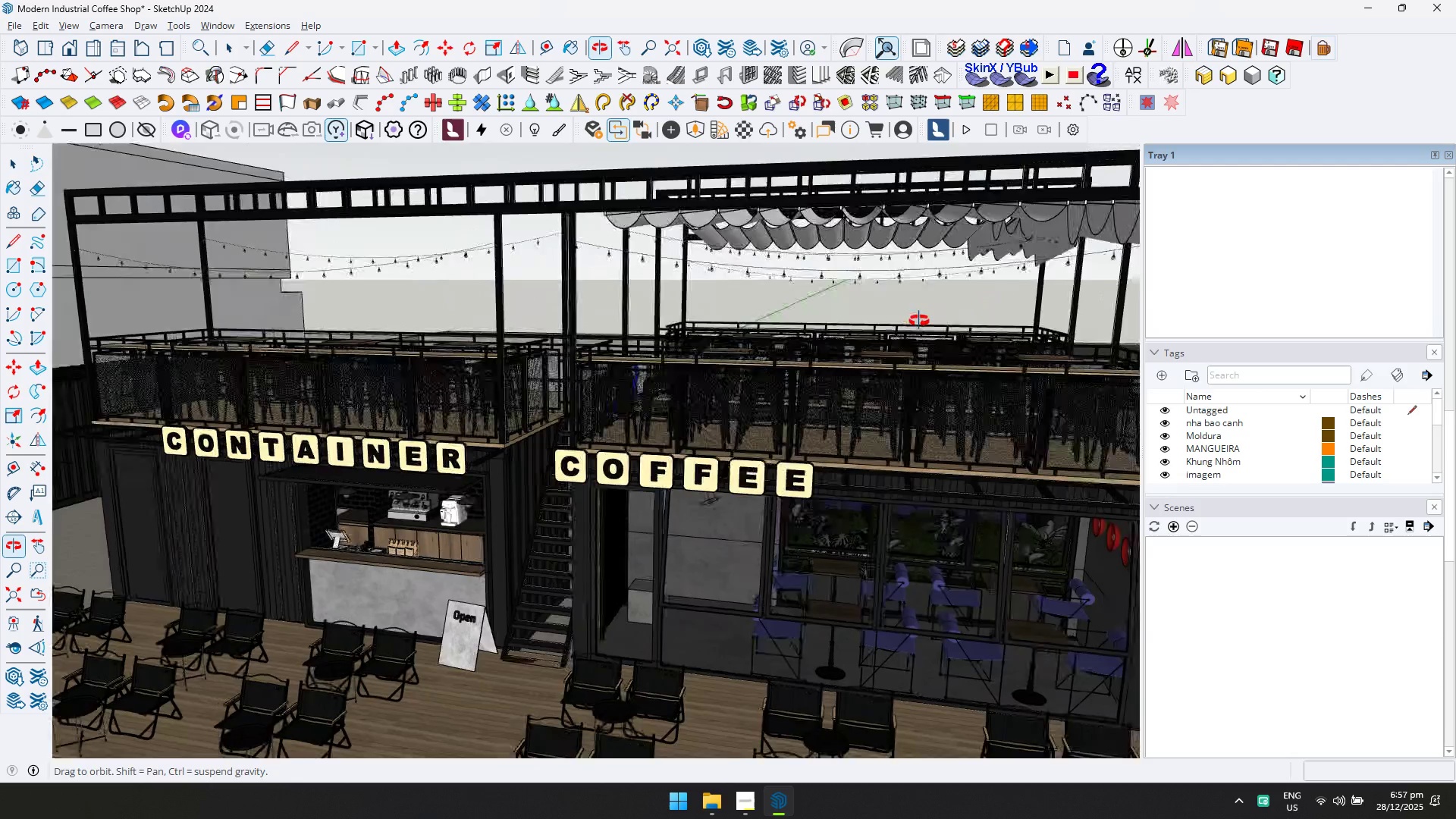 
scroll: coordinate [760, 440], scroll_direction: down, amount: 6.0
 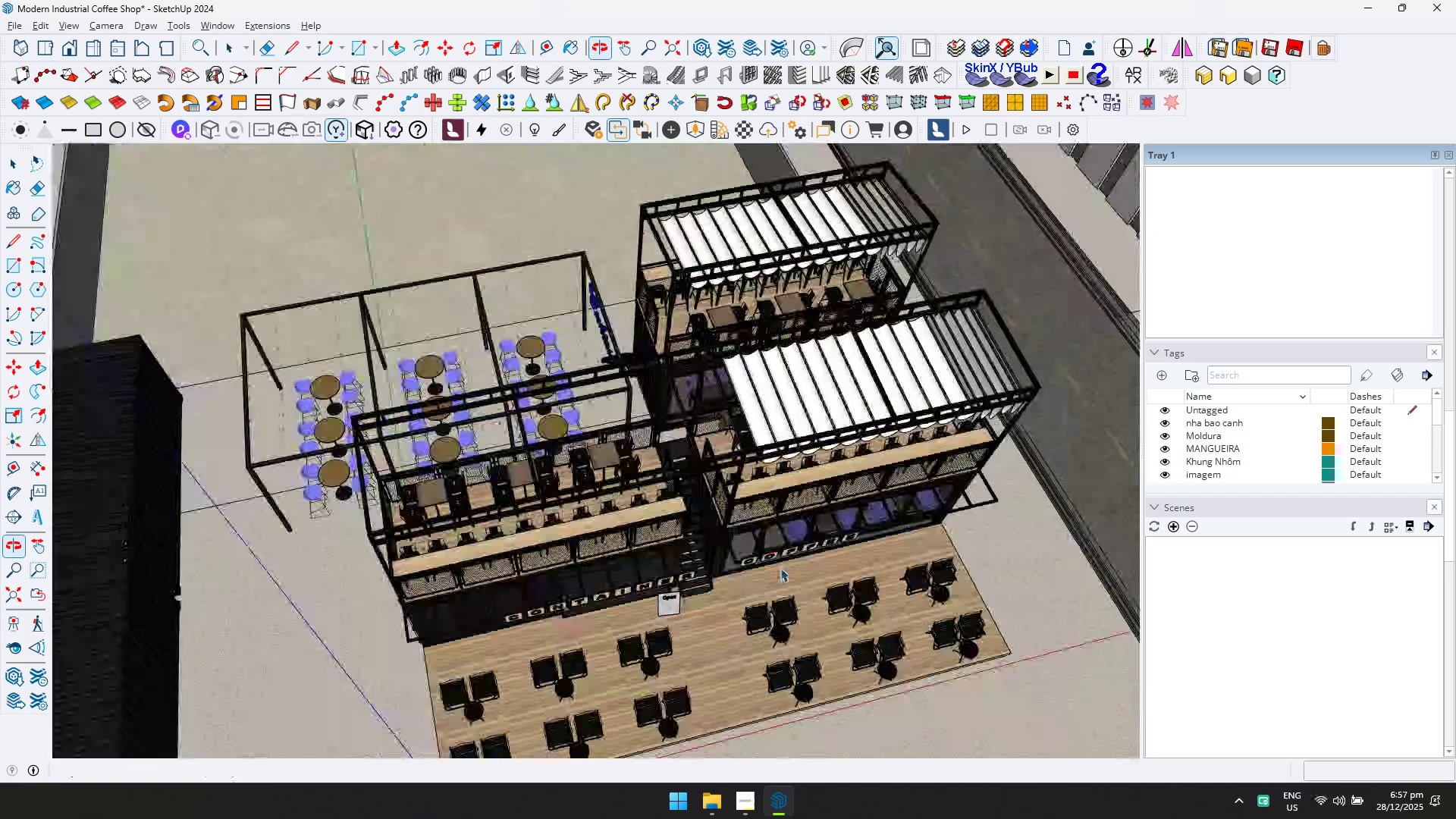 
double_click([641, 285])
 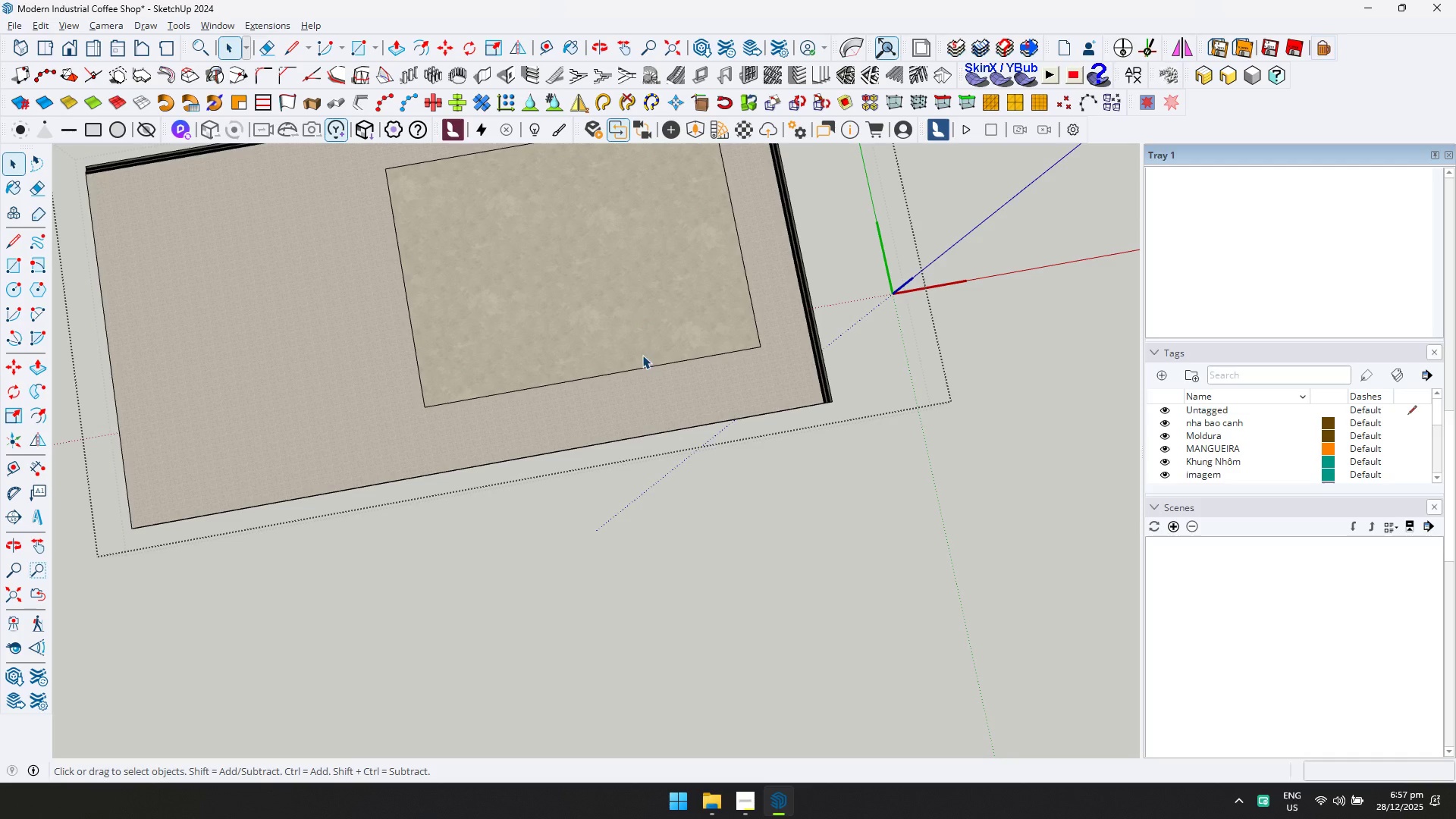 
scroll: coordinate [640, 359], scroll_direction: down, amount: 9.0
 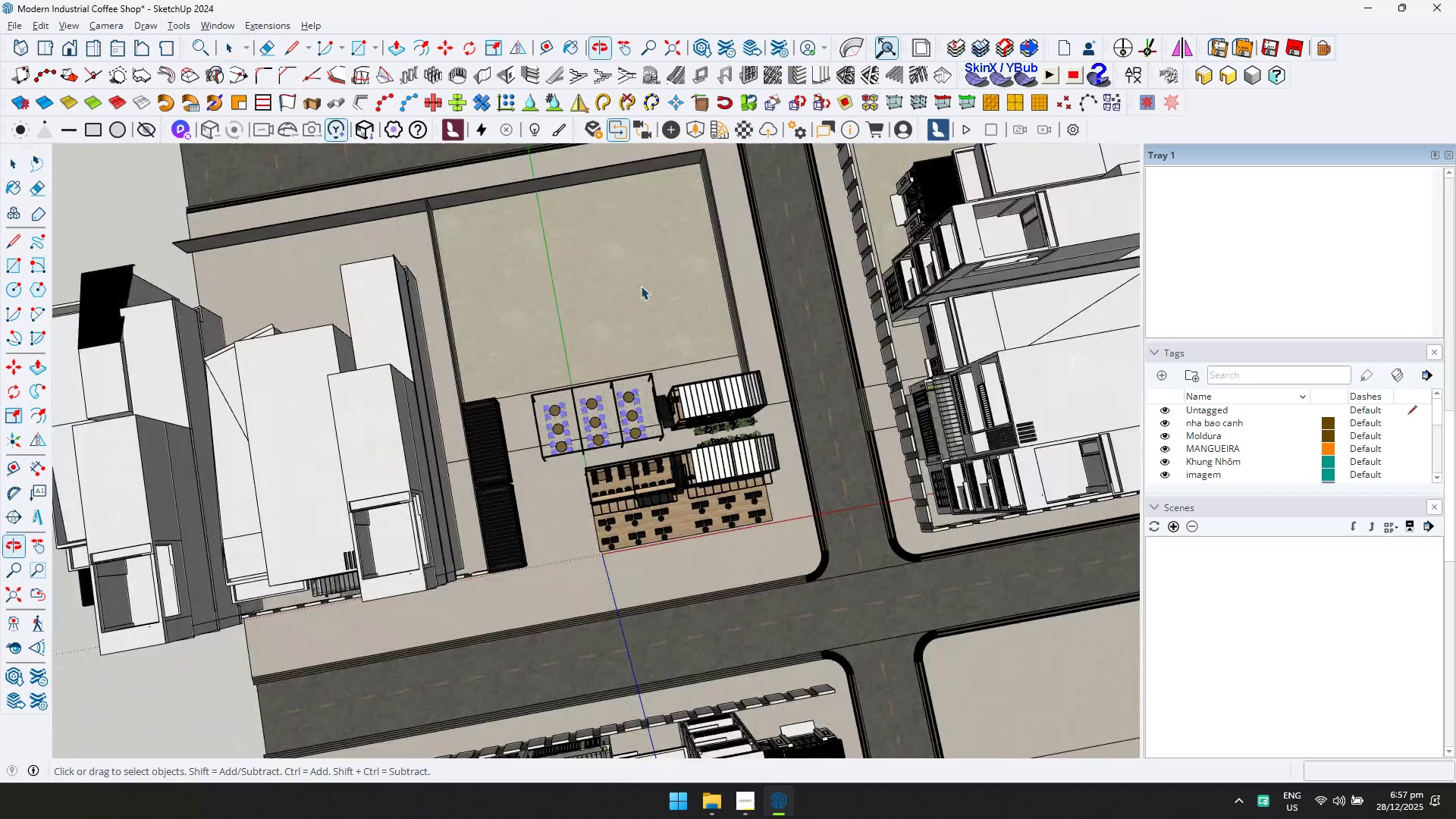 
left_click([603, 310])
 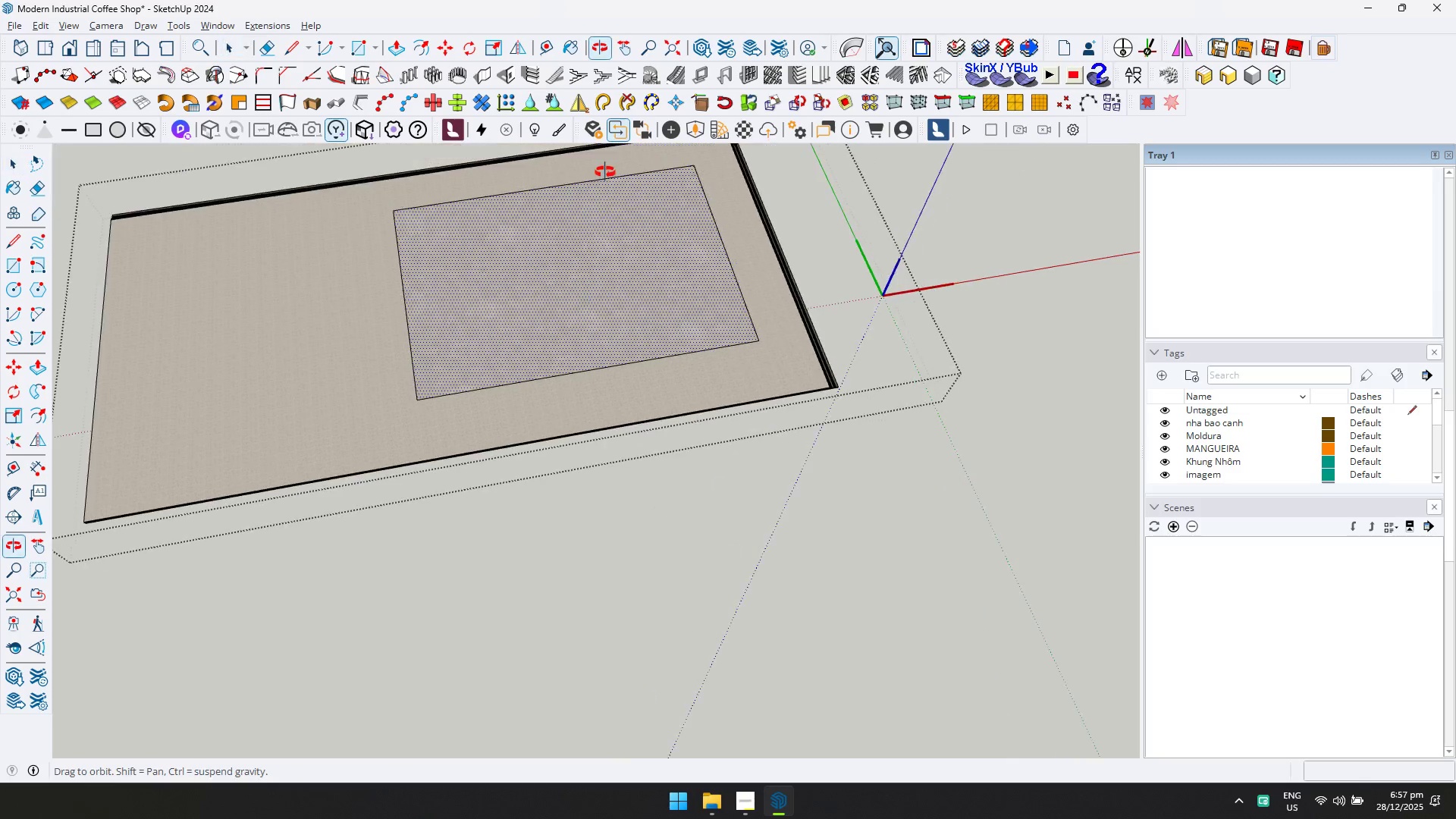 
key(D)
 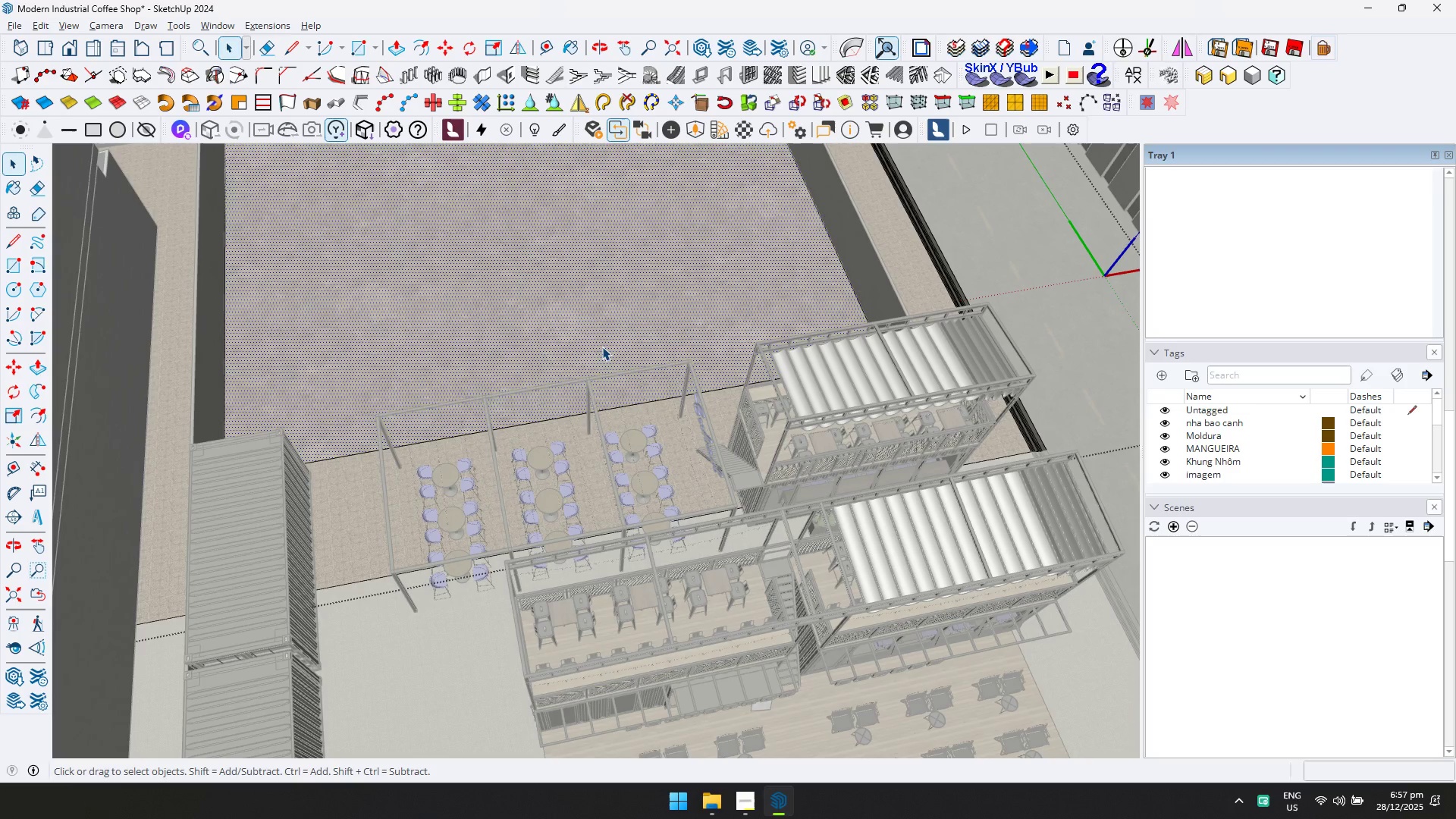 
hold_key(key=ShiftLeft, duration=0.31)
 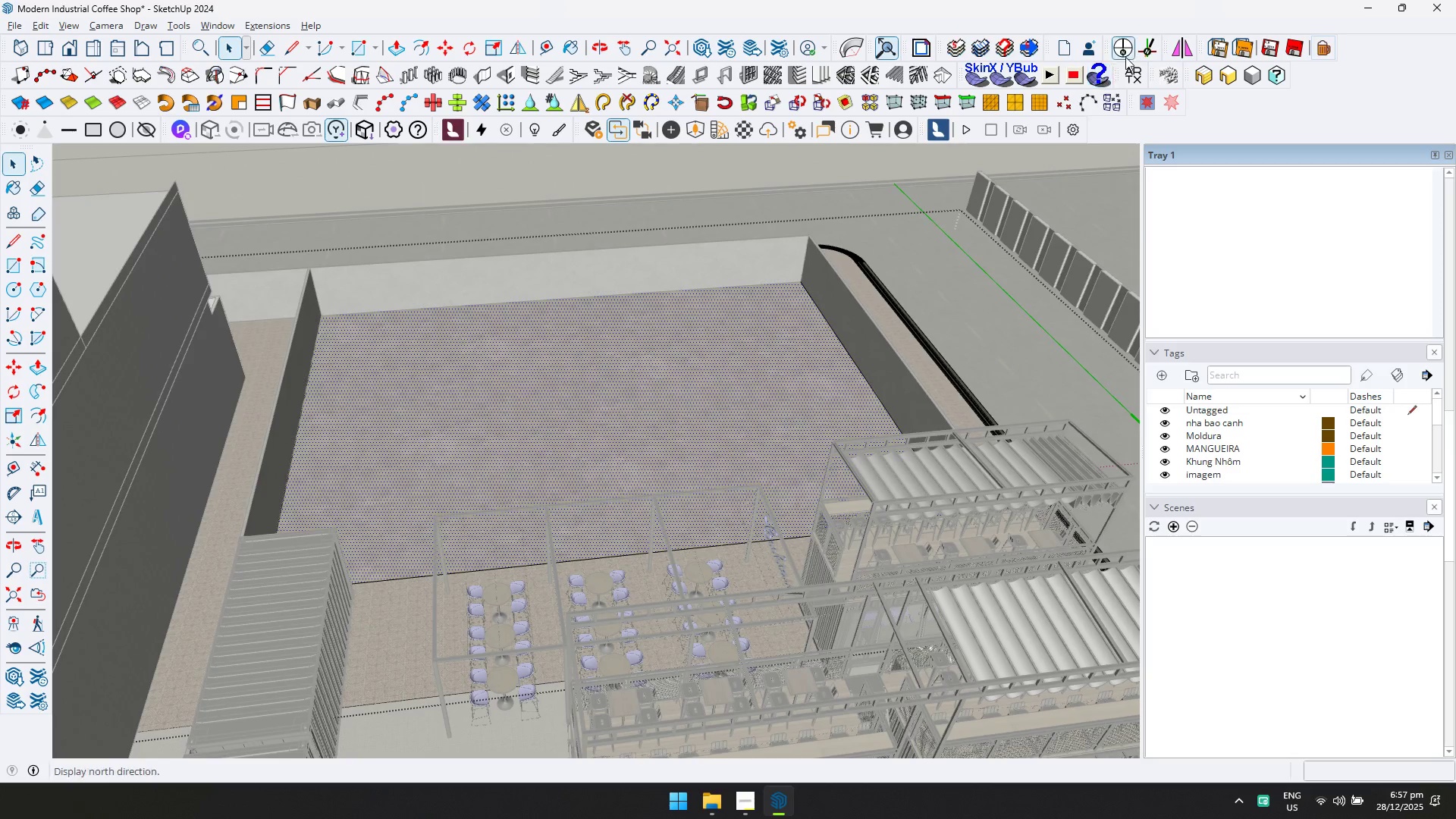 
scroll: coordinate [617, 320], scroll_direction: up, amount: 7.0
 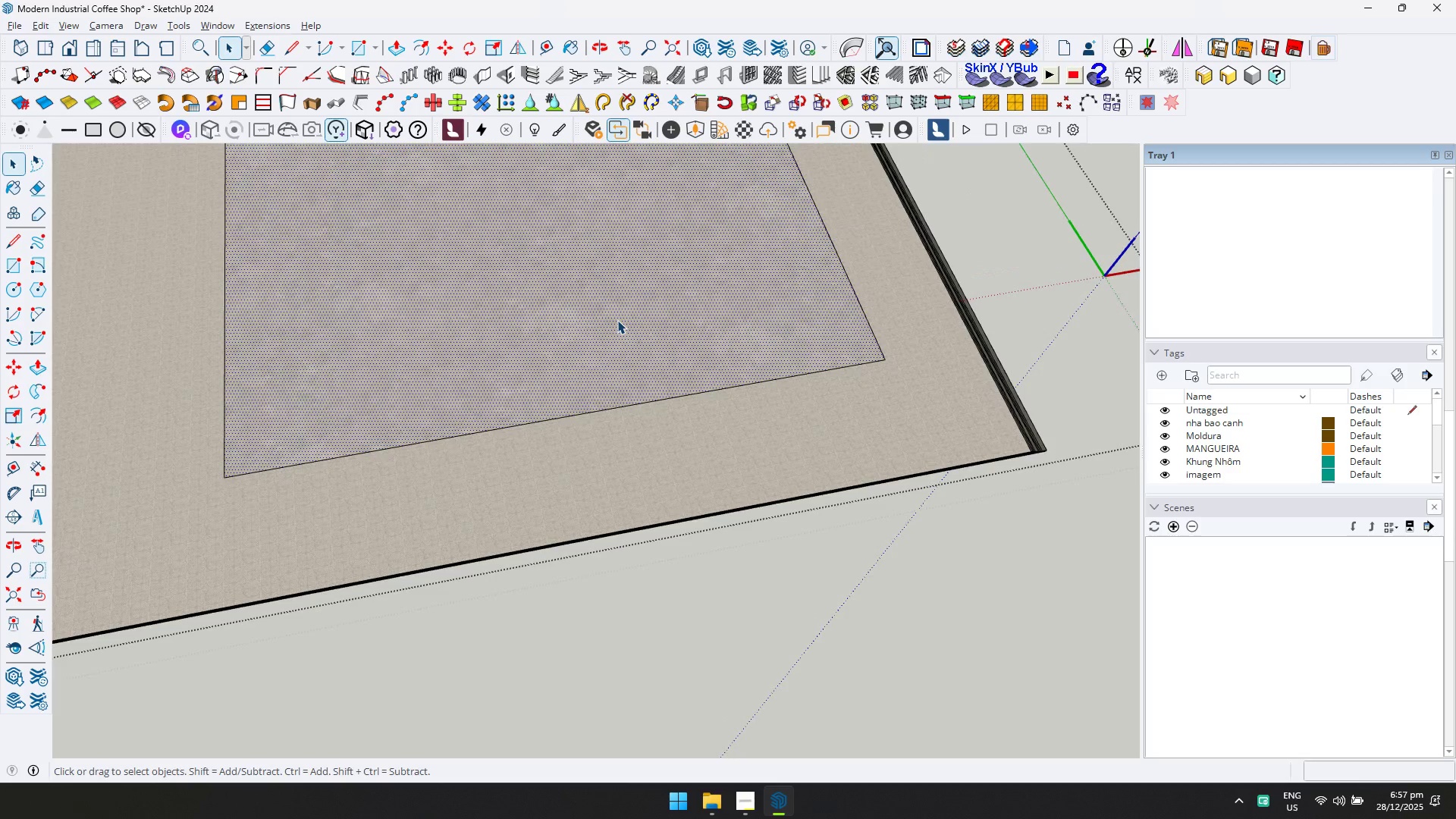 
left_click([1129, 68])
 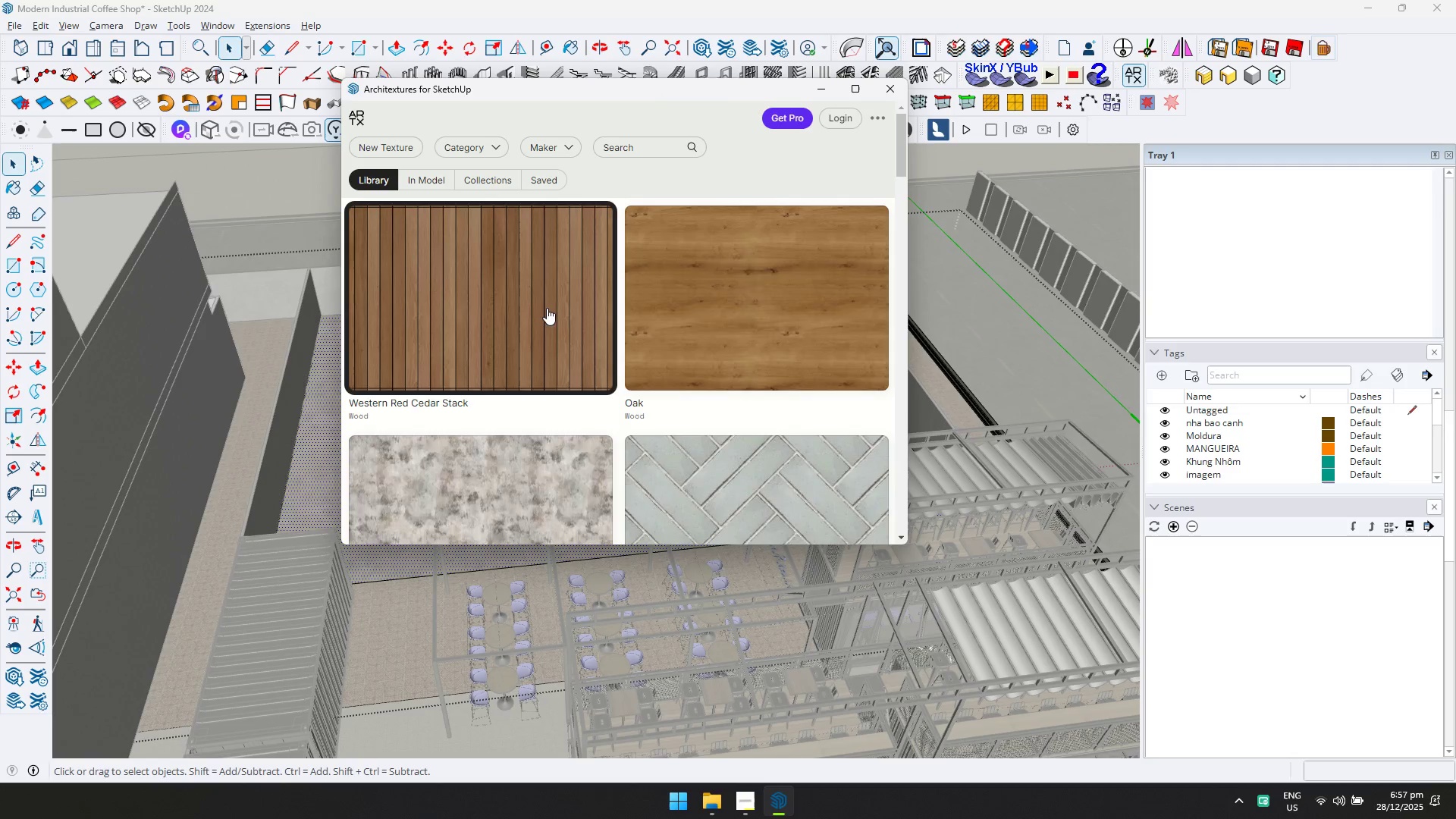 
left_click([485, 154])
 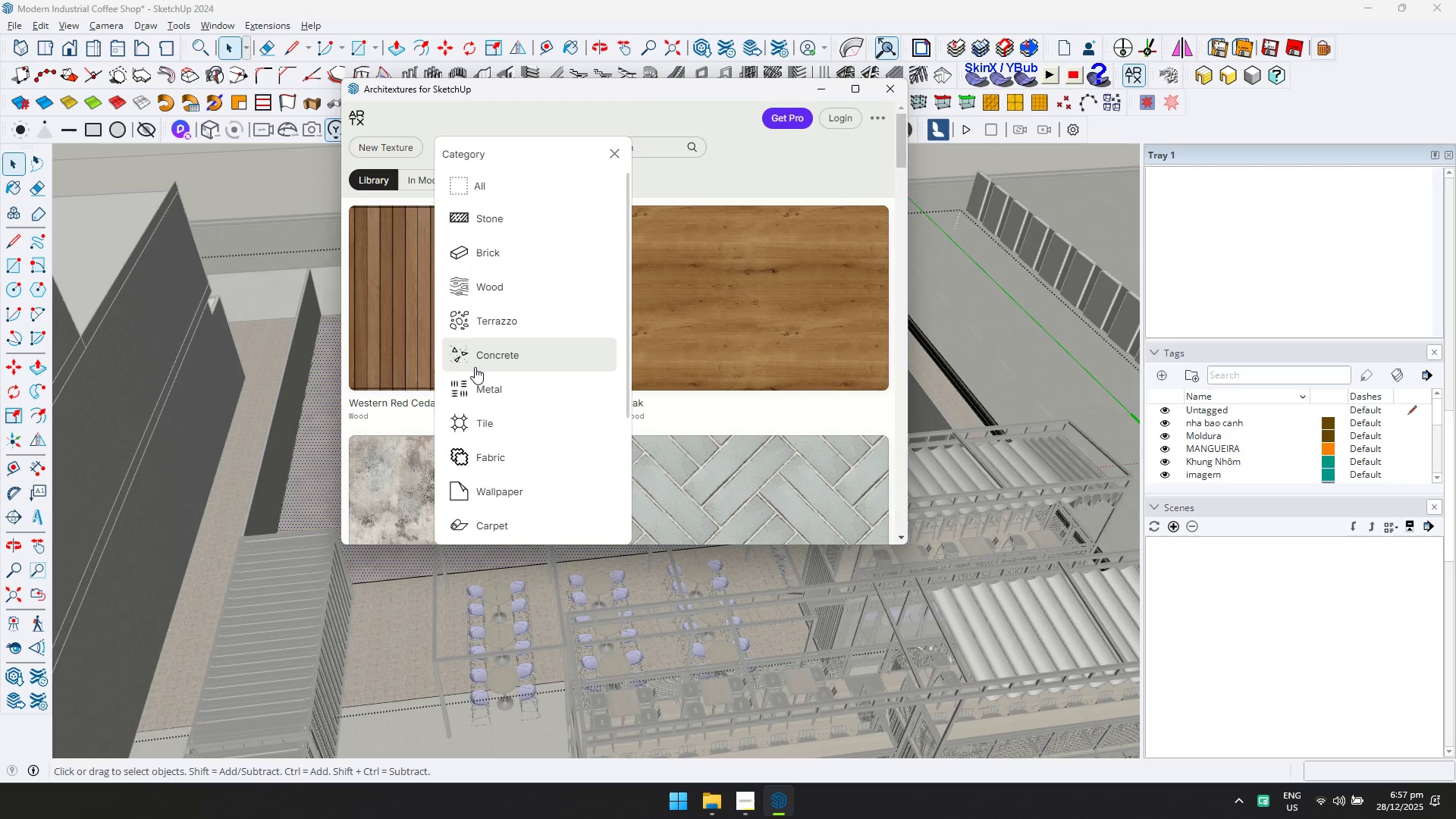 
scroll: coordinate [483, 366], scroll_direction: down, amount: 2.0
 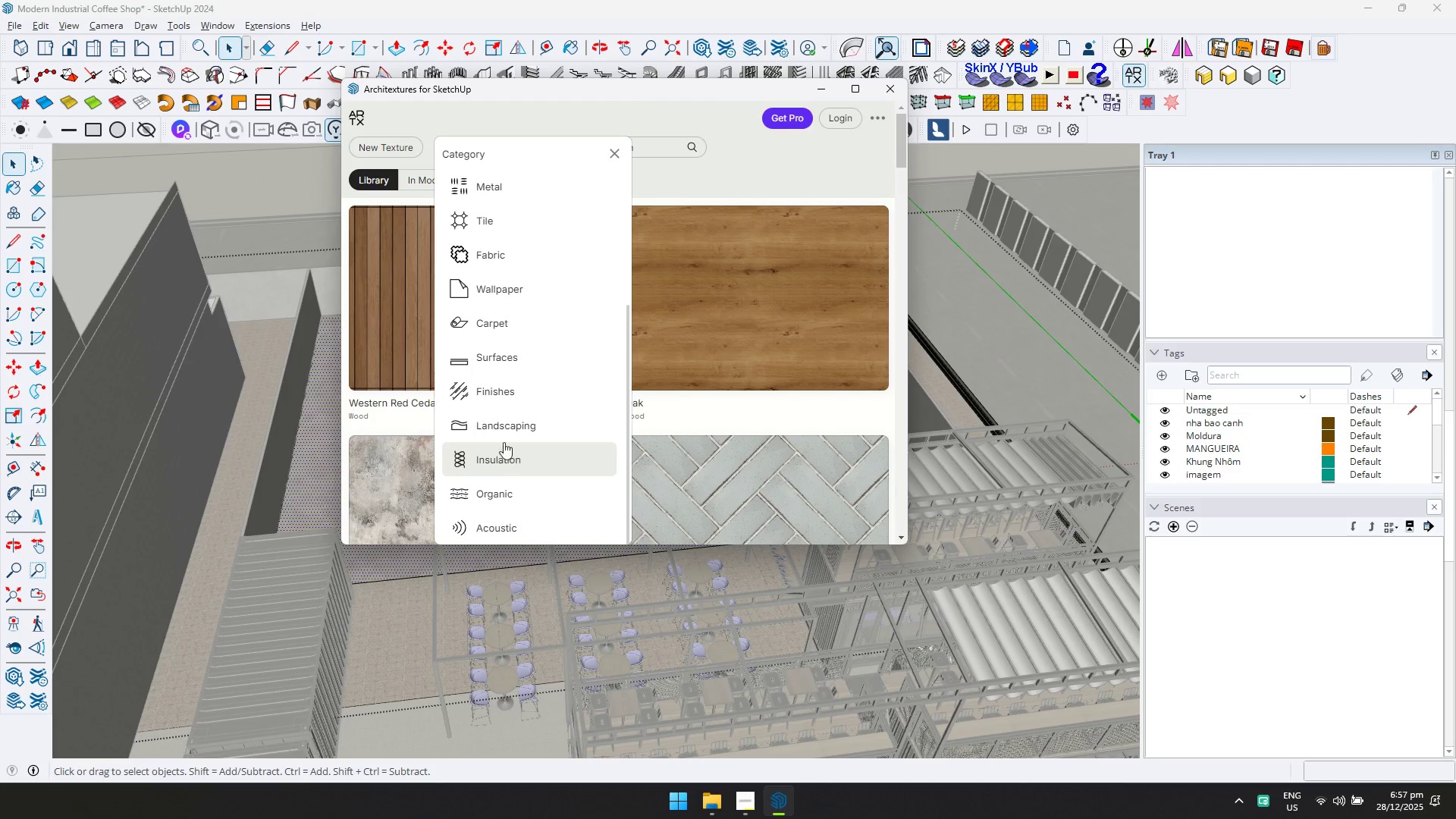 
left_click([504, 435])
 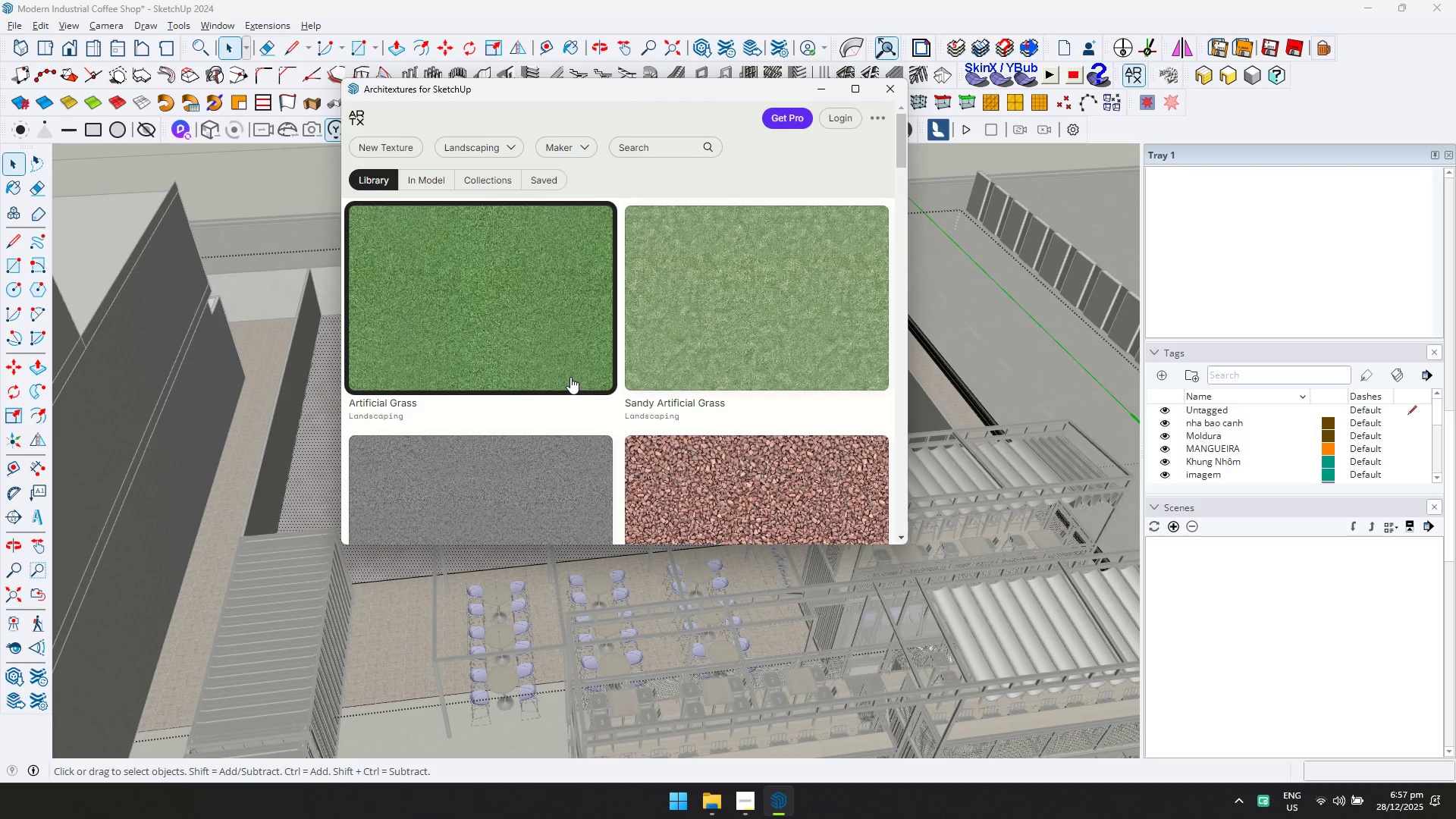 
scroll: coordinate [589, 384], scroll_direction: down, amount: 12.0
 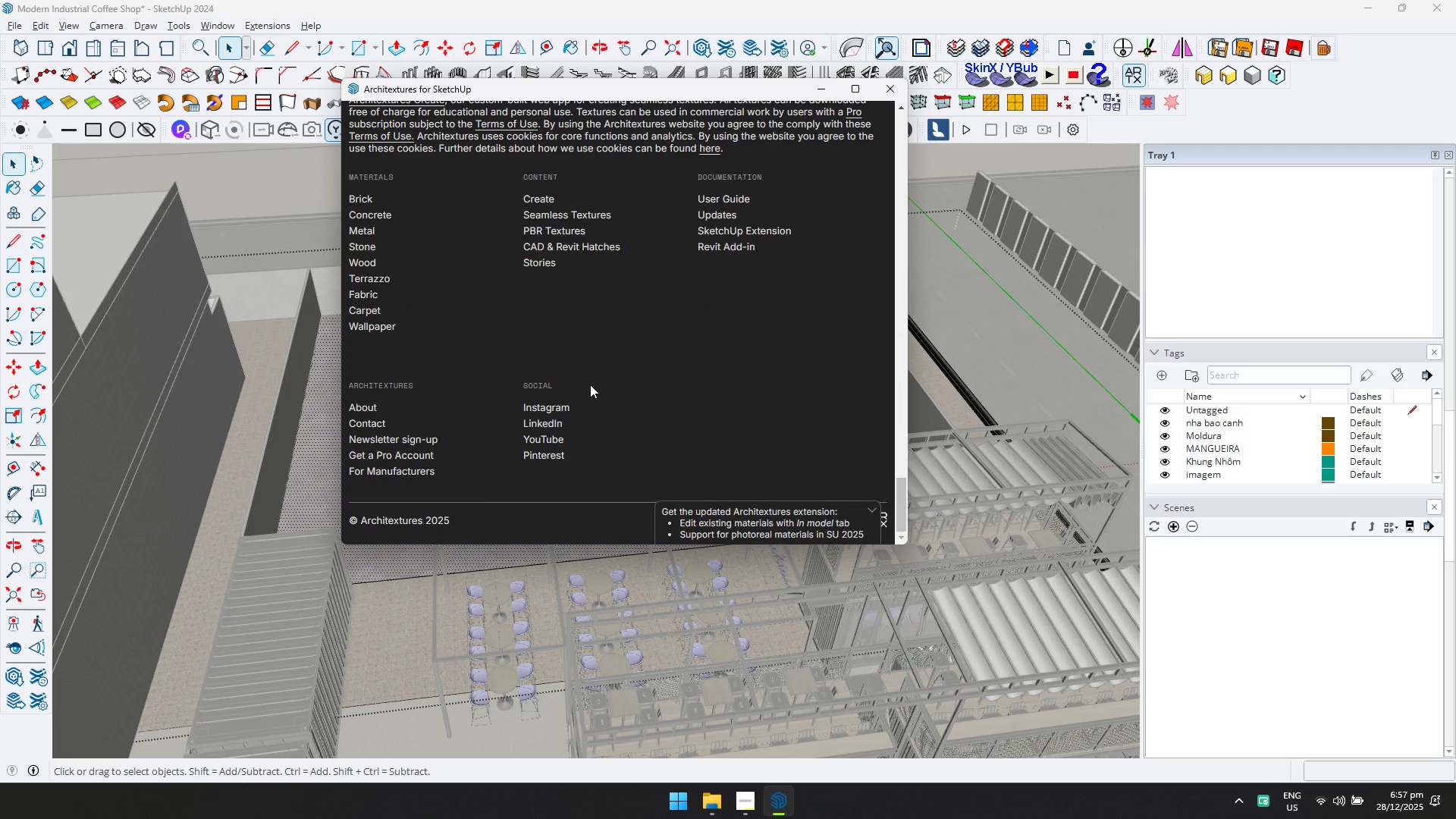 
scroll: coordinate [590, 384], scroll_direction: up, amount: 2.0
 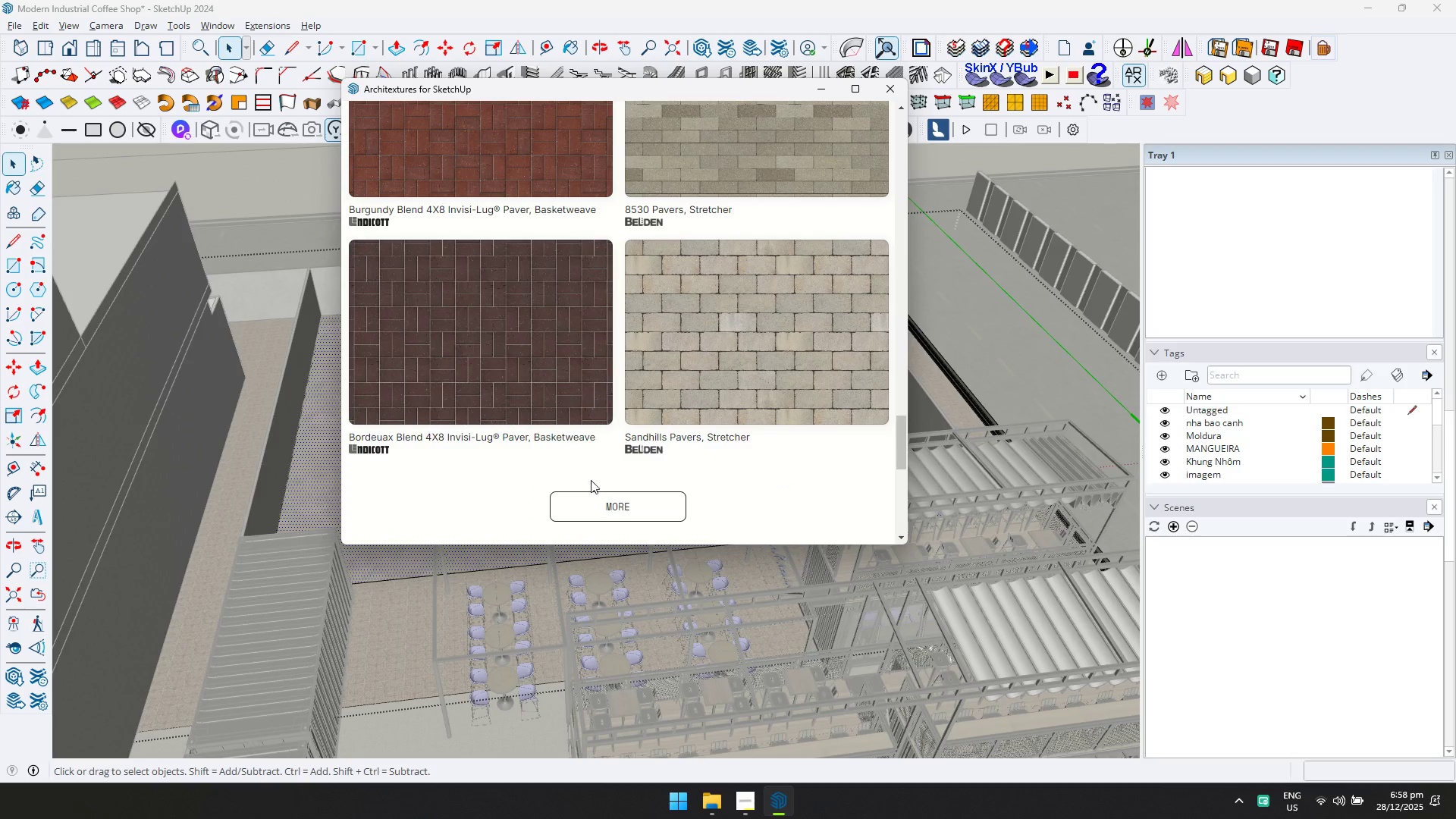 
left_click([593, 505])
 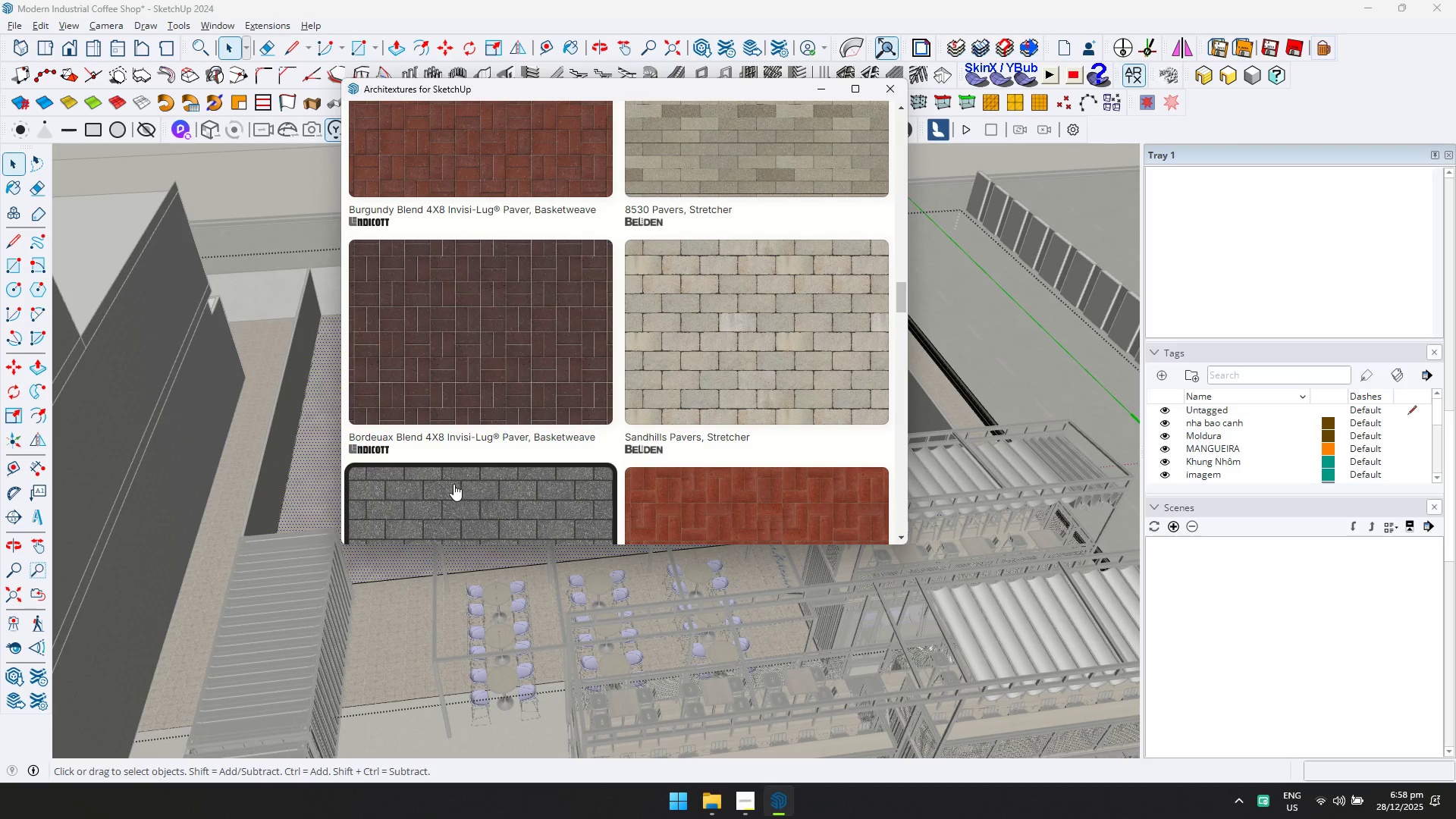 
scroll: coordinate [603, 450], scroll_direction: down, amount: 16.0
 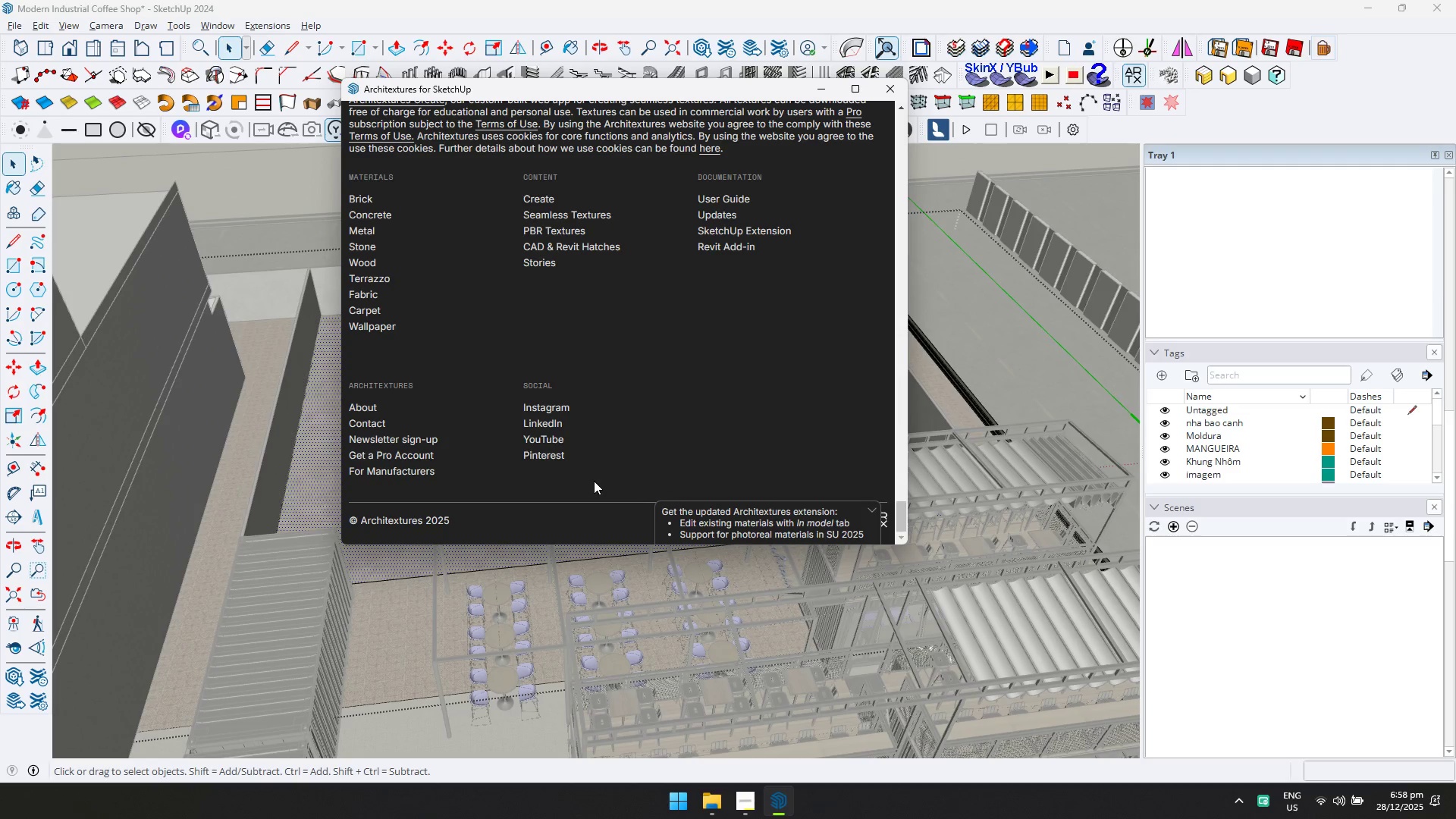 
scroll: coordinate [615, 395], scroll_direction: up, amount: 1.0
 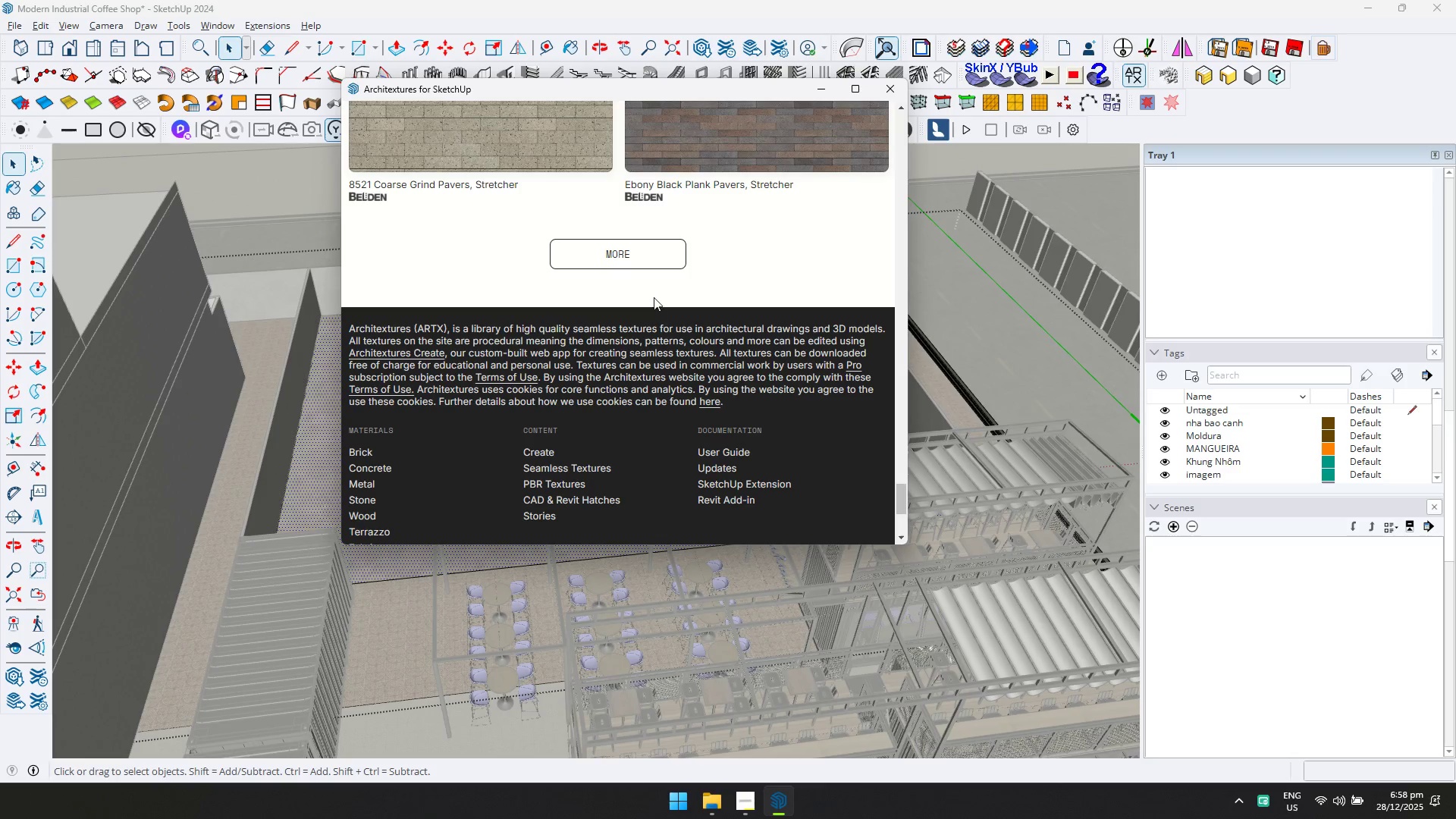 
left_click([655, 257])
 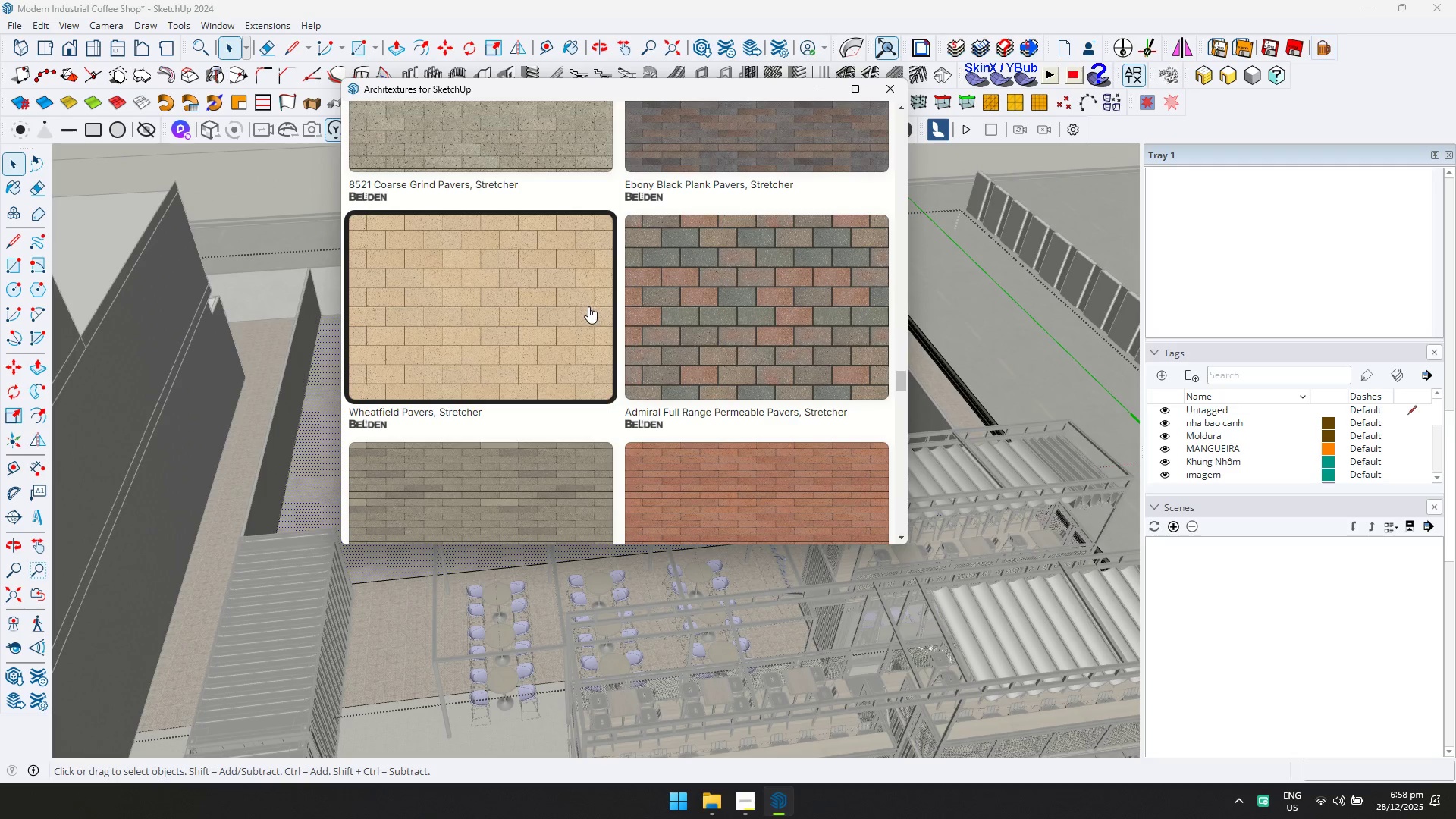 
scroll: coordinate [607, 340], scroll_direction: down, amount: 12.0
 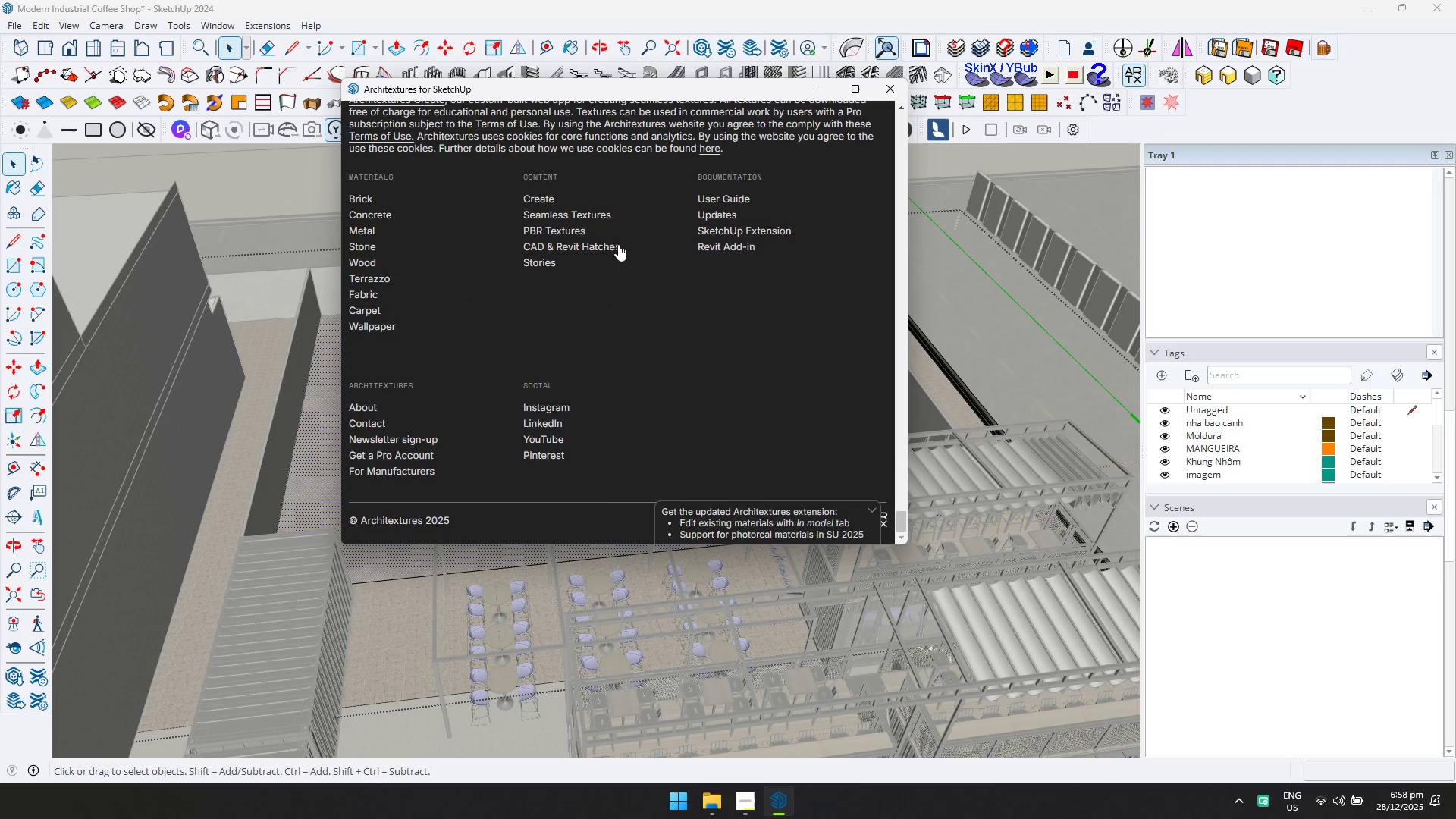 
scroll: coordinate [629, 298], scroll_direction: up, amount: 2.0
 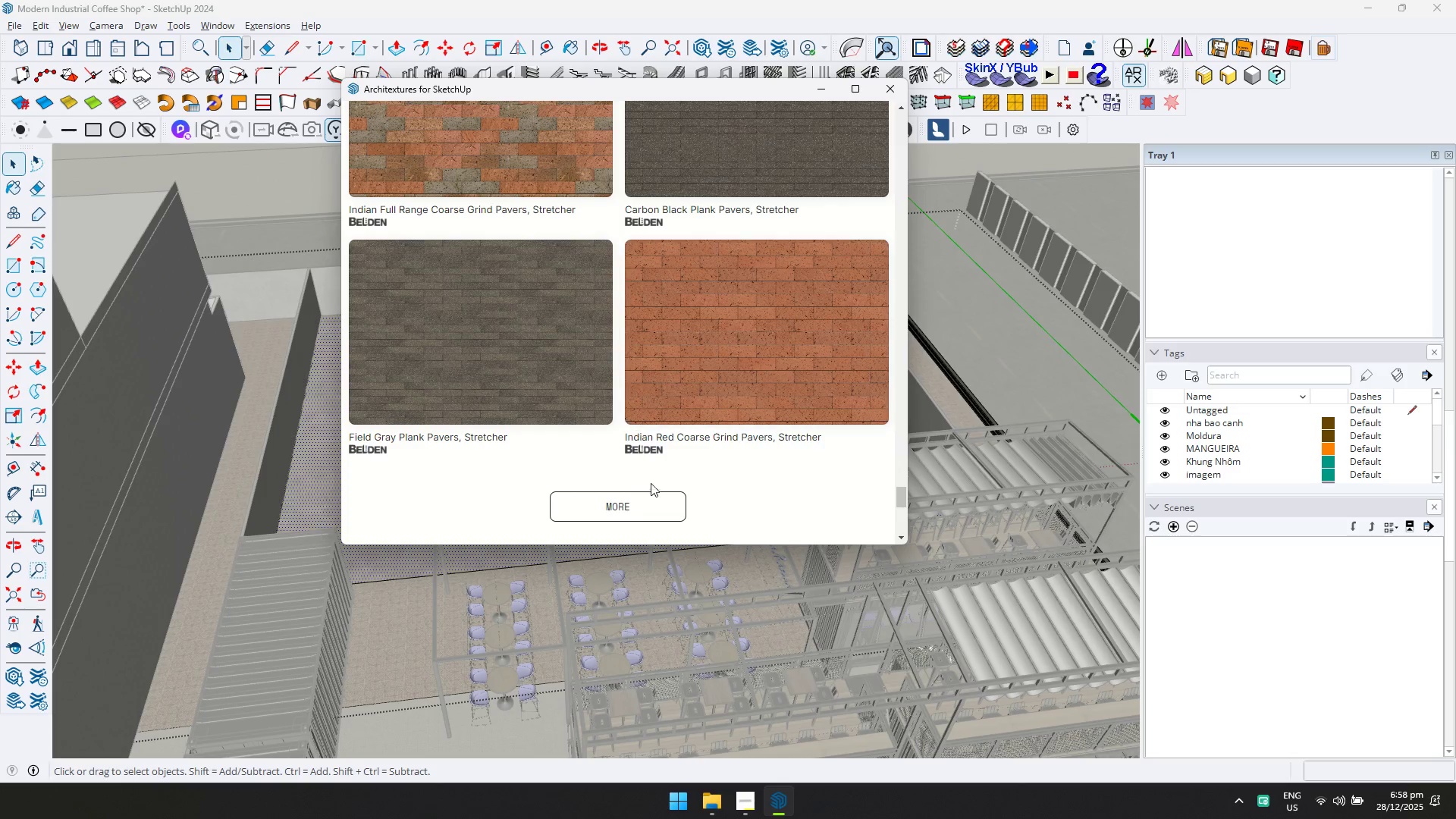 
left_click([647, 515])
 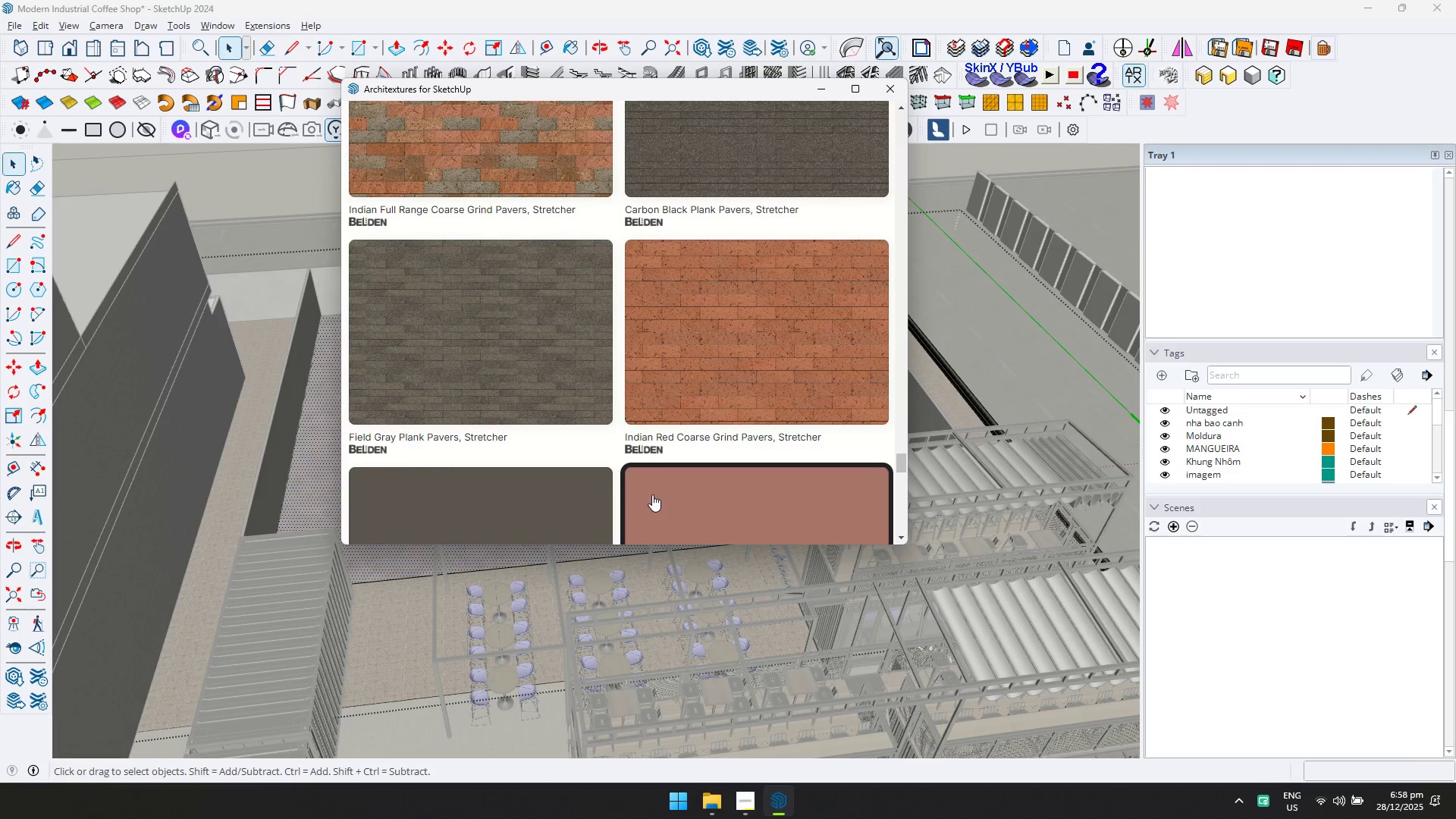 
scroll: coordinate [695, 425], scroll_direction: down, amount: 4.0
 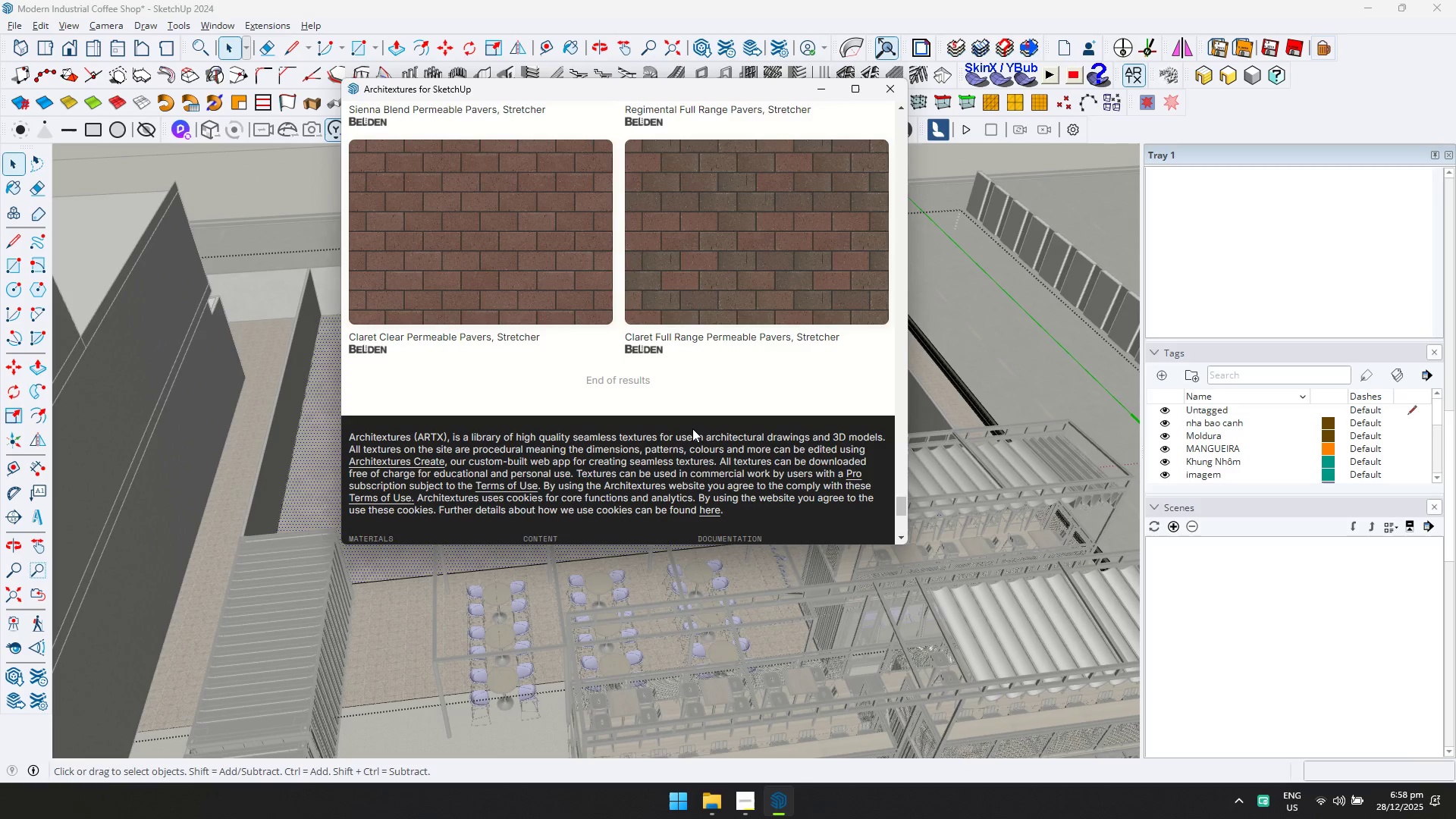 
scroll: coordinate [885, 356], scroll_direction: up, amount: 39.0
 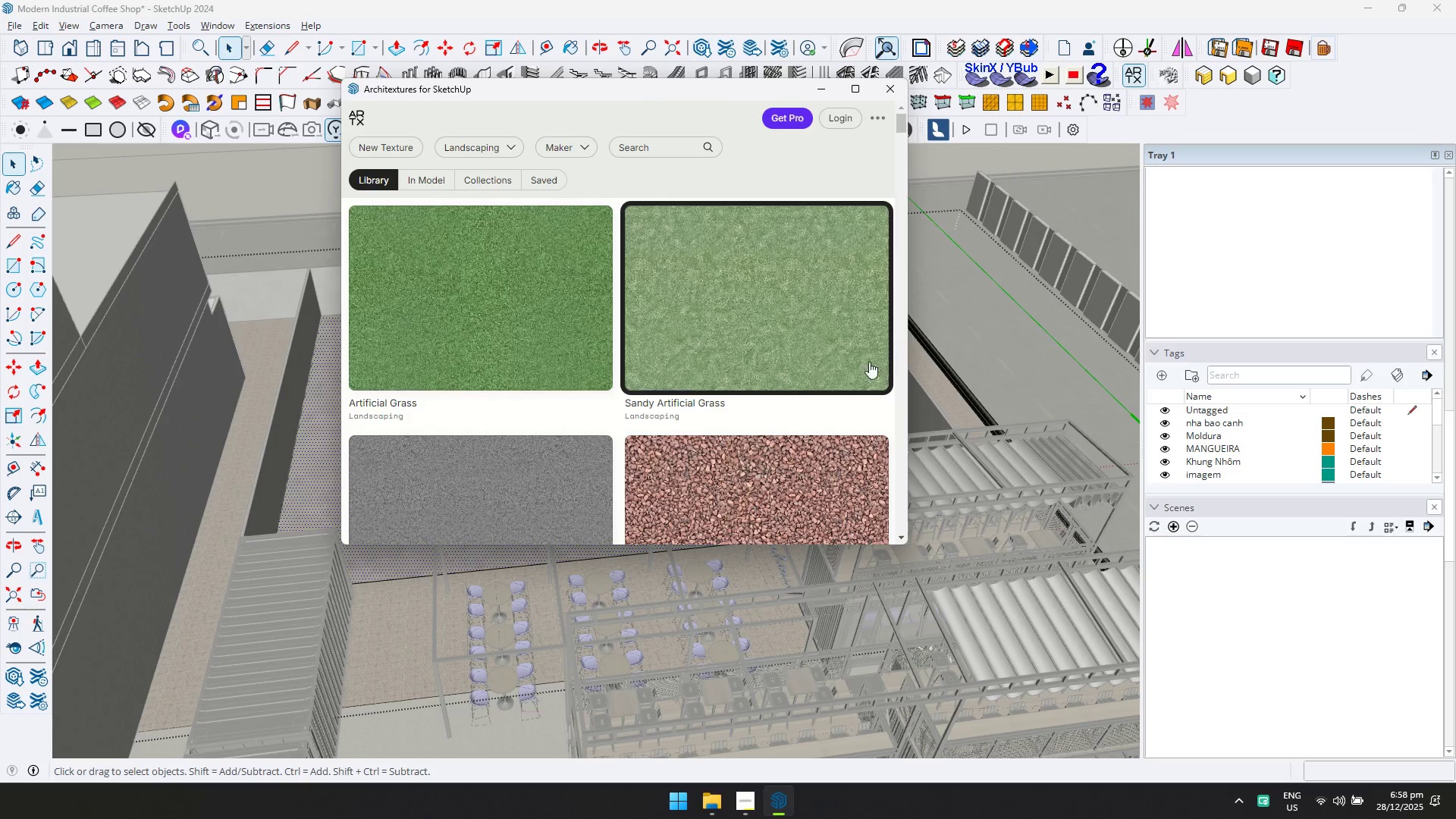 
left_click([527, 314])
 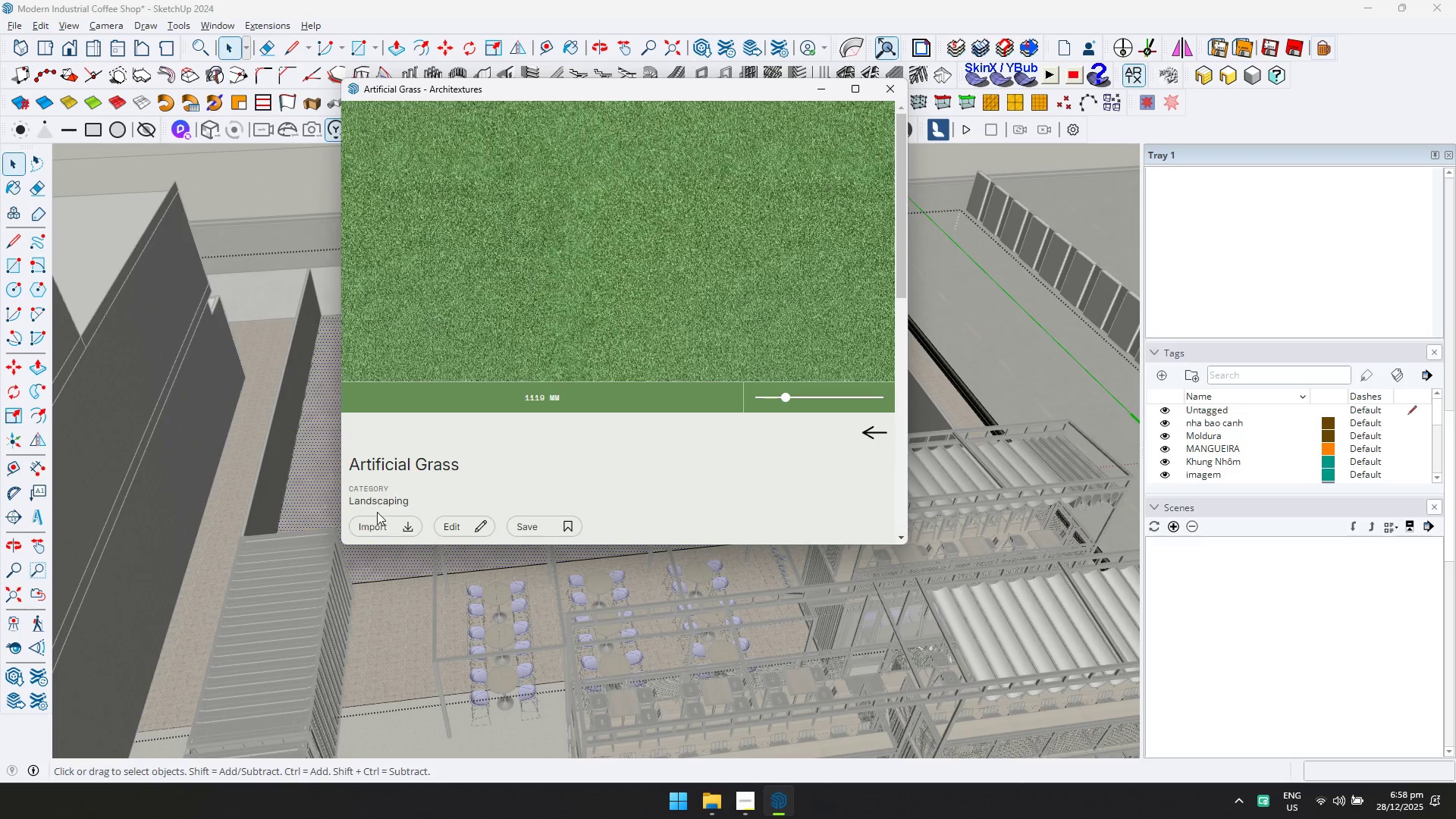 
double_click([383, 514])
 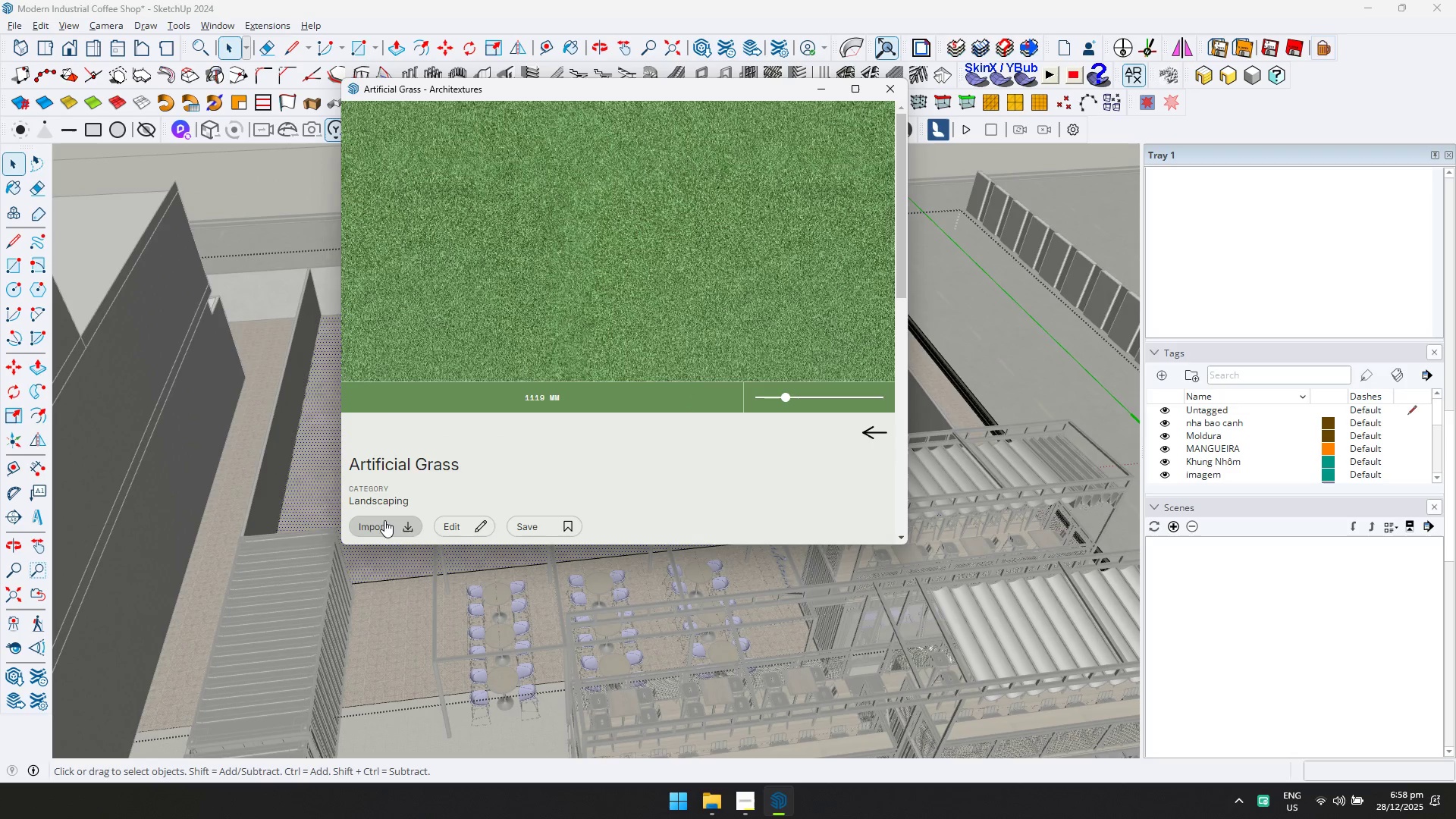 
triple_click([385, 523])
 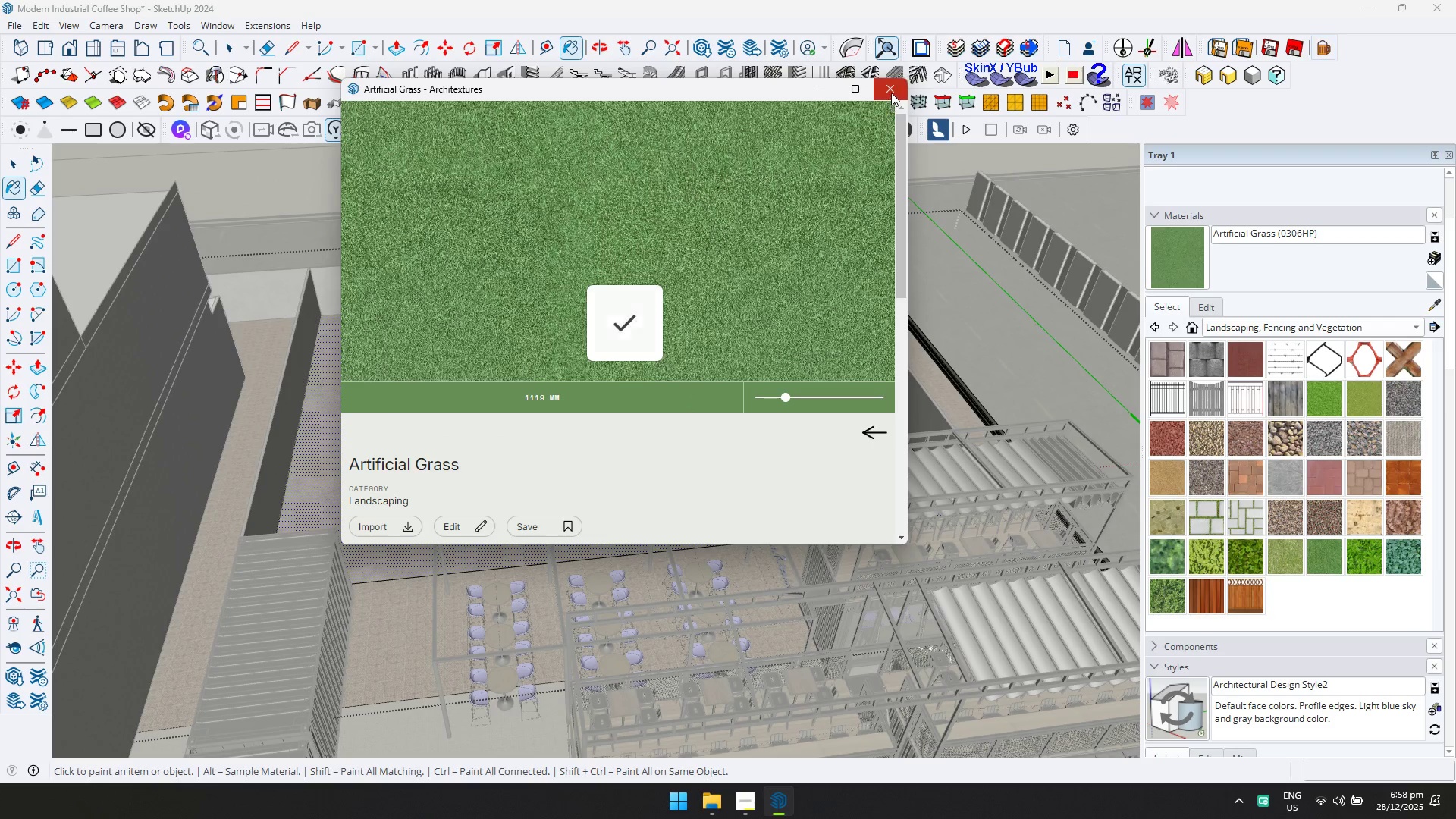 
double_click([673, 354])
 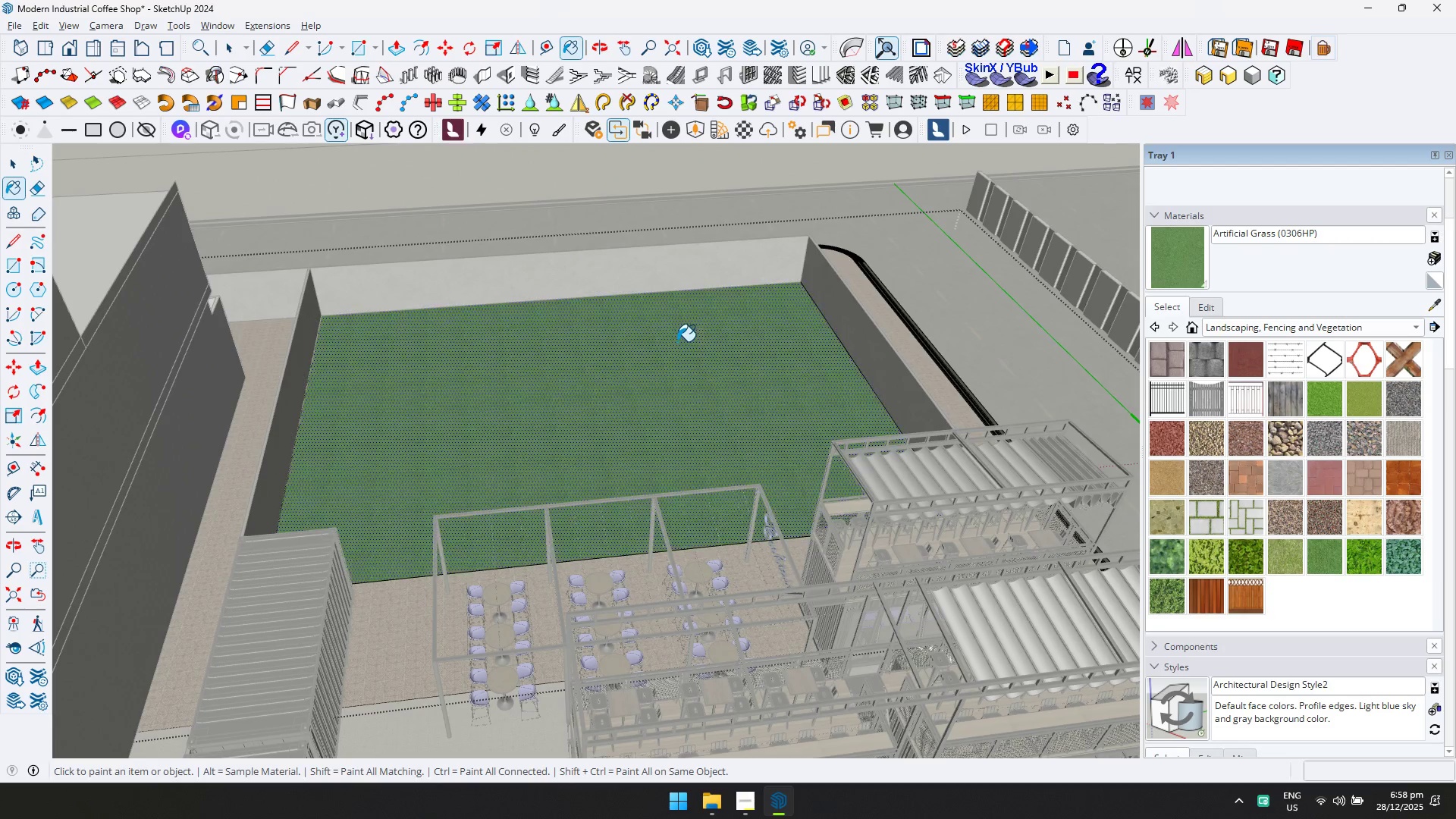 
key(Space)
 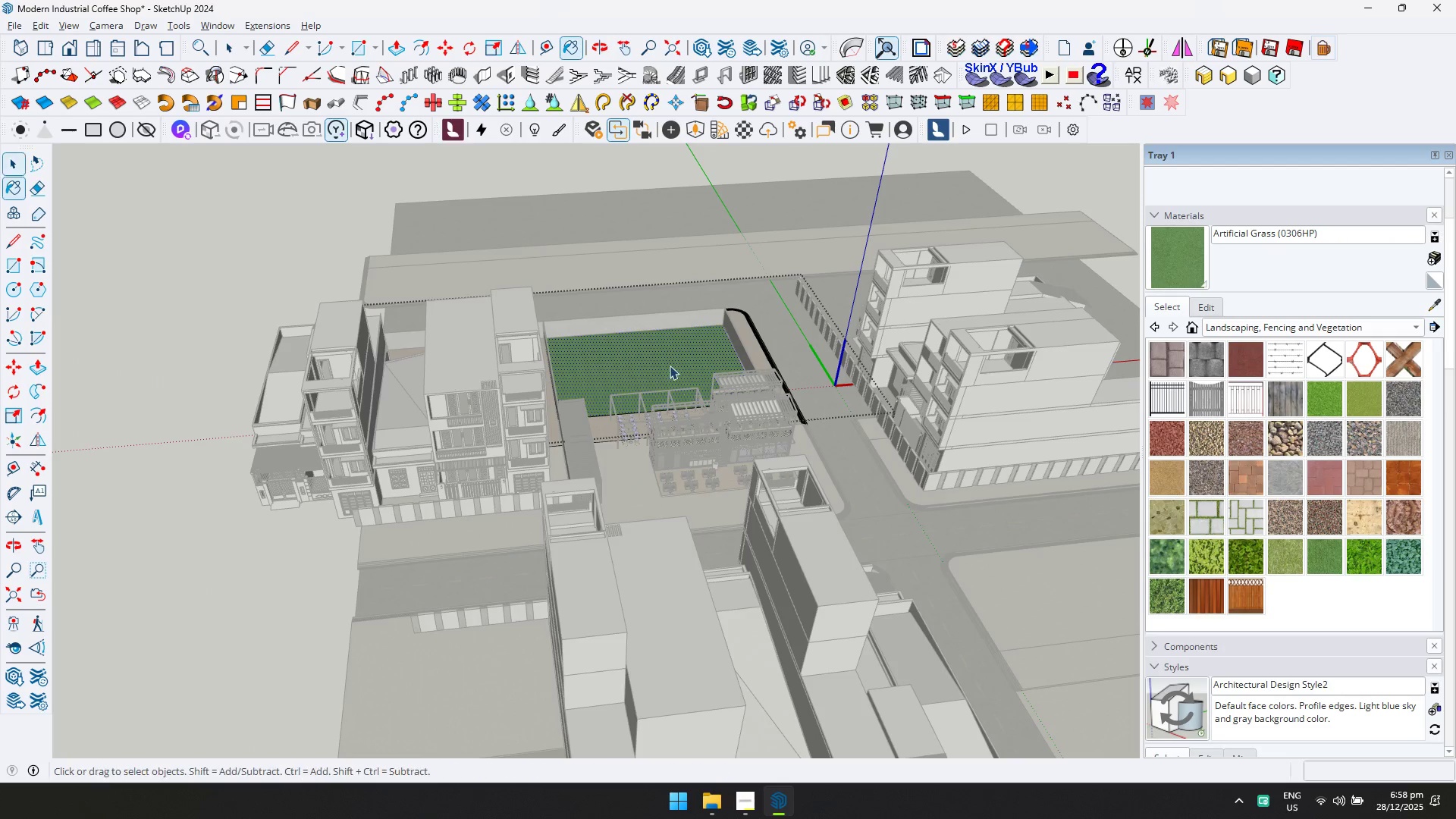 
key(Escape)
 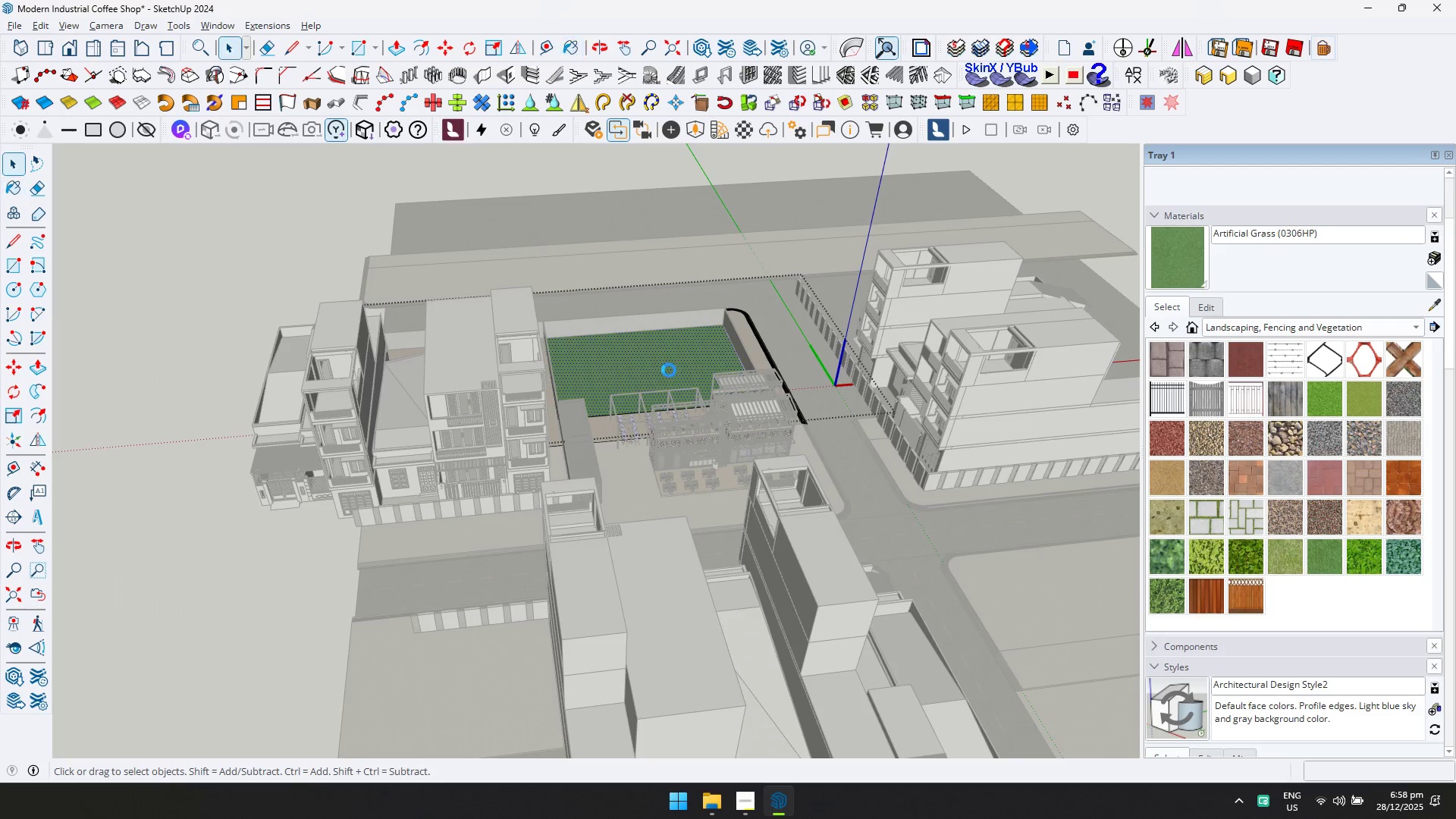 
scroll: coordinate [673, 357], scroll_direction: down, amount: 11.0
 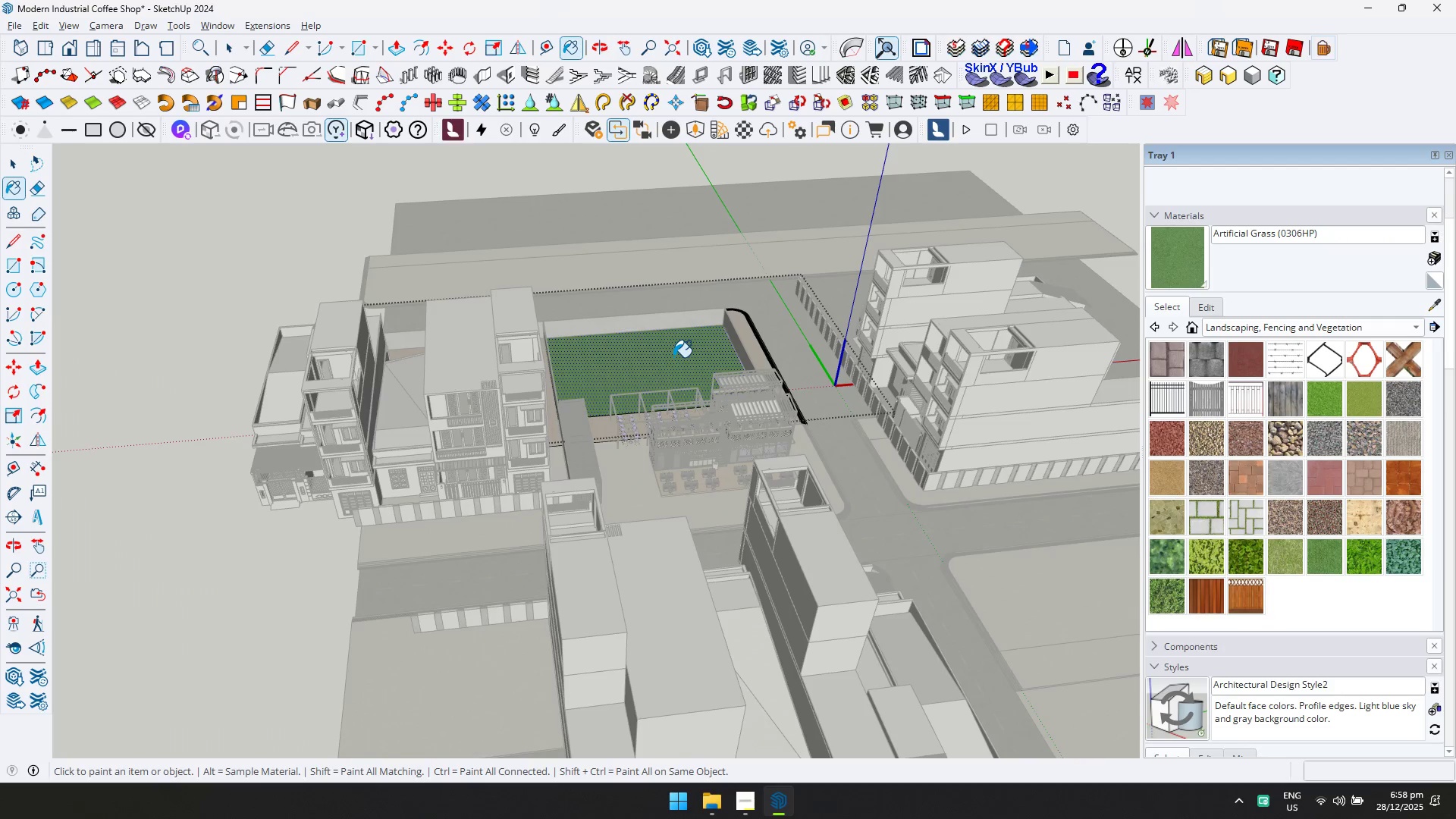 
key(Escape)
 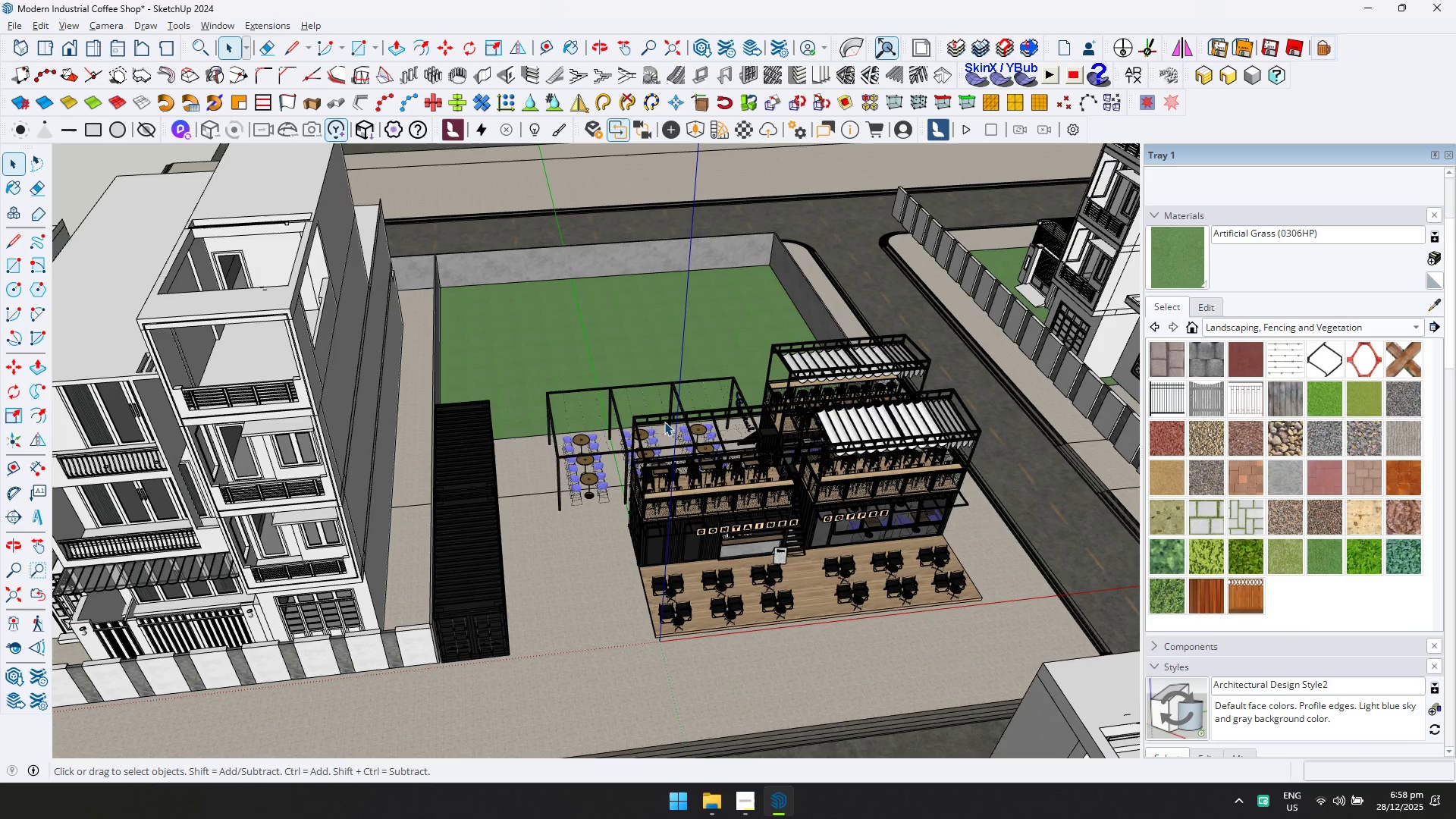 
key(Escape)
 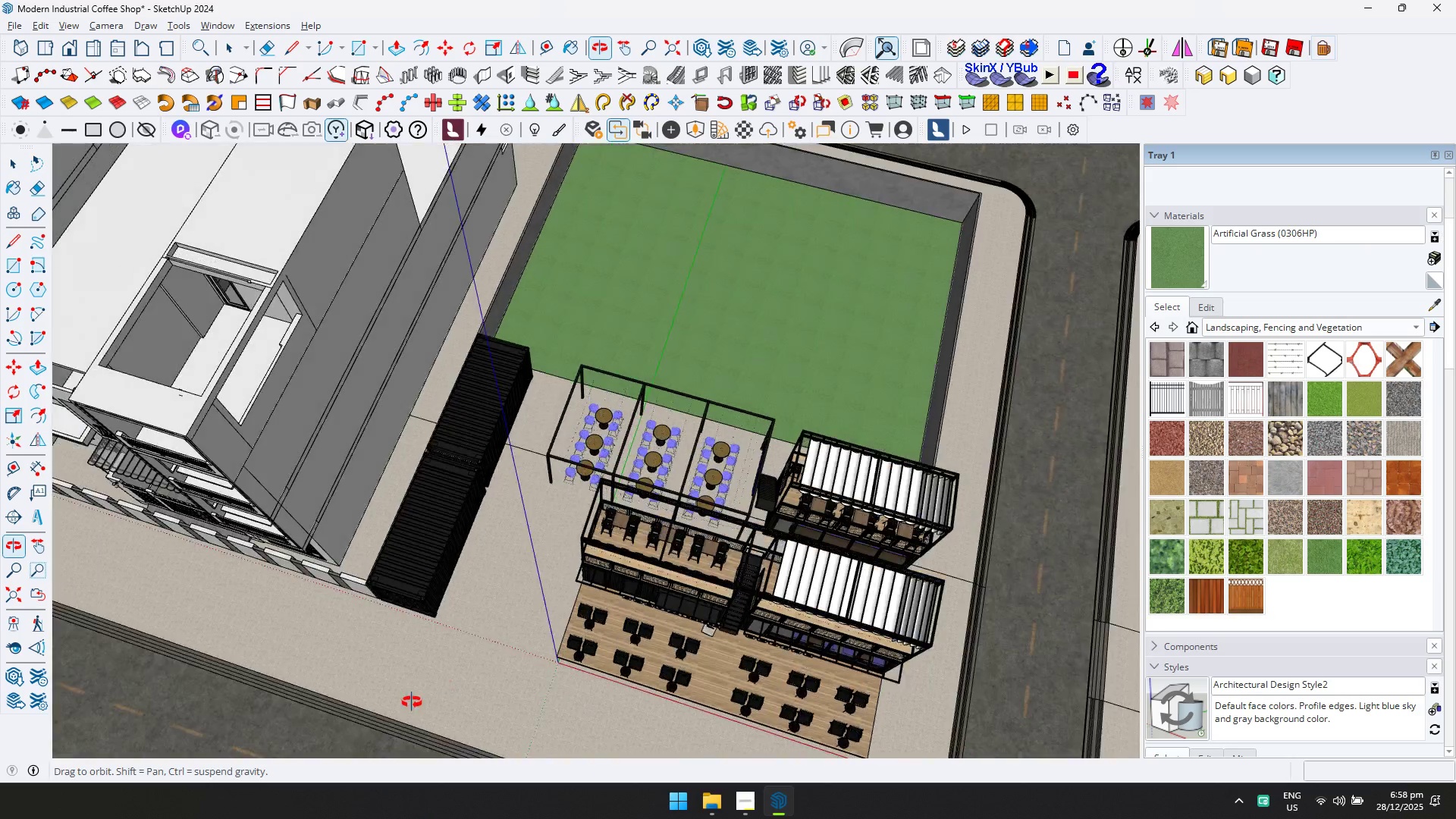 
scroll: coordinate [499, 552], scroll_direction: up, amount: 20.0
 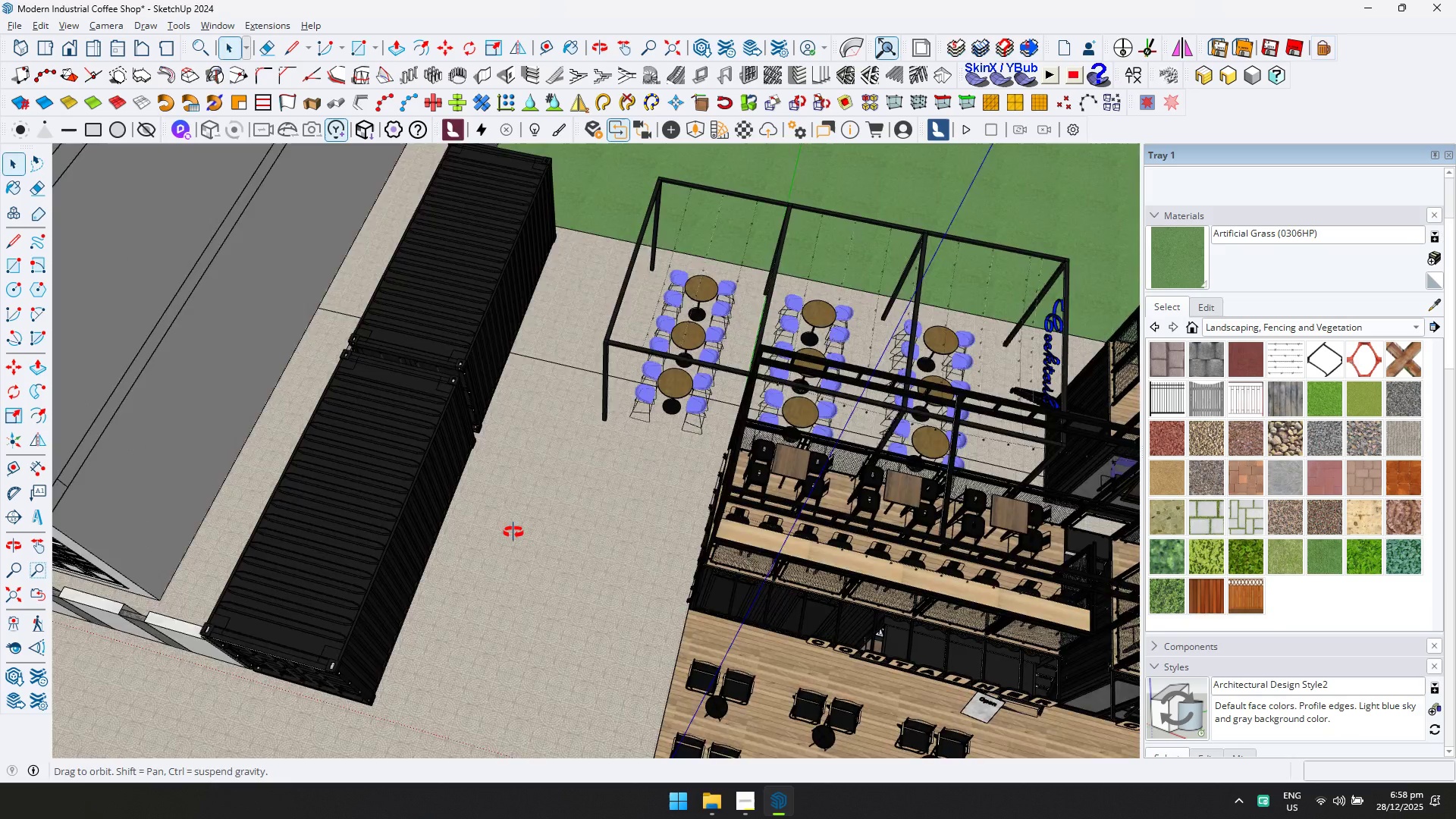 
key(Shift+ShiftLeft)
 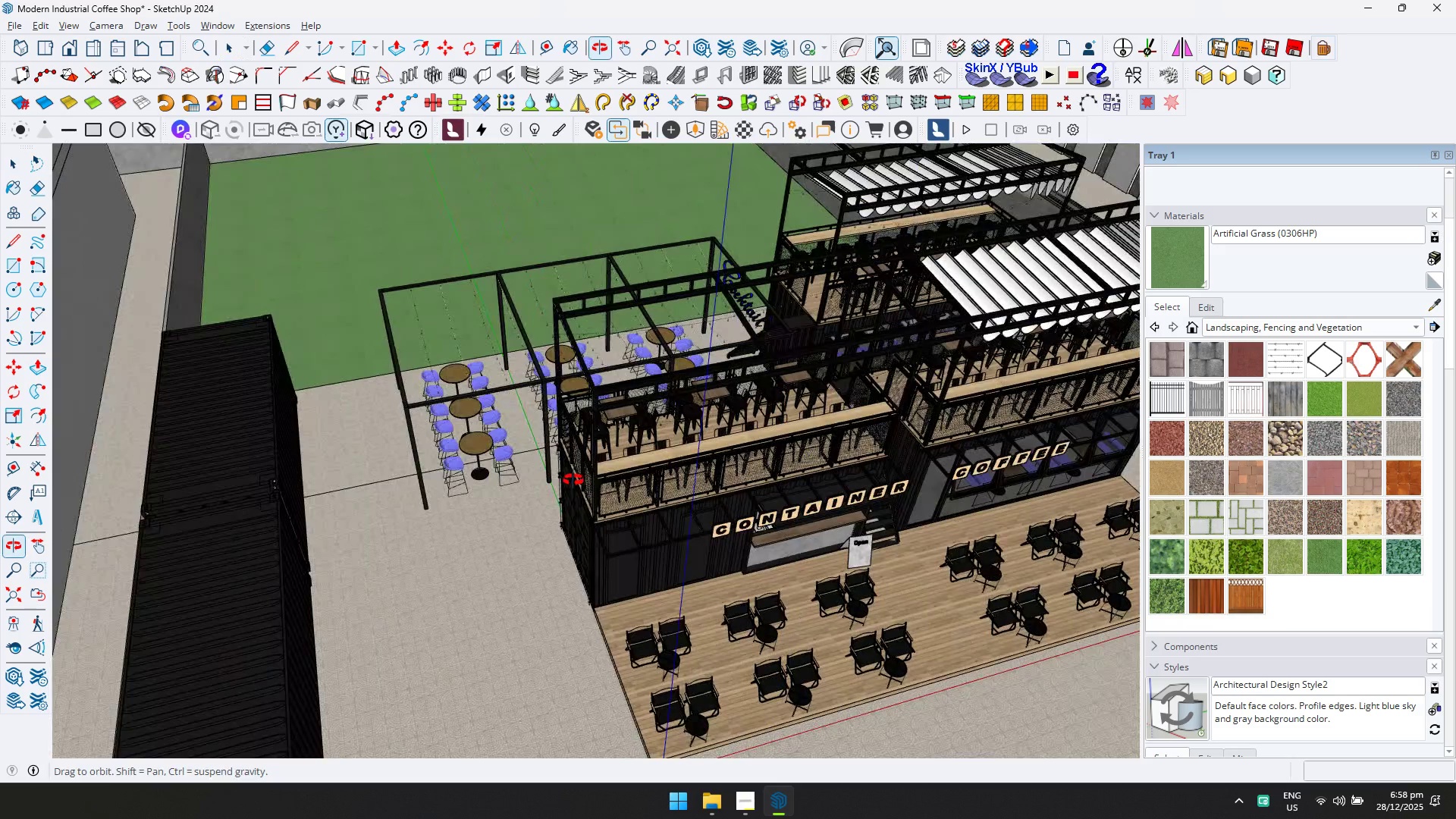 
scroll: coordinate [720, 411], scroll_direction: up, amount: 12.0
 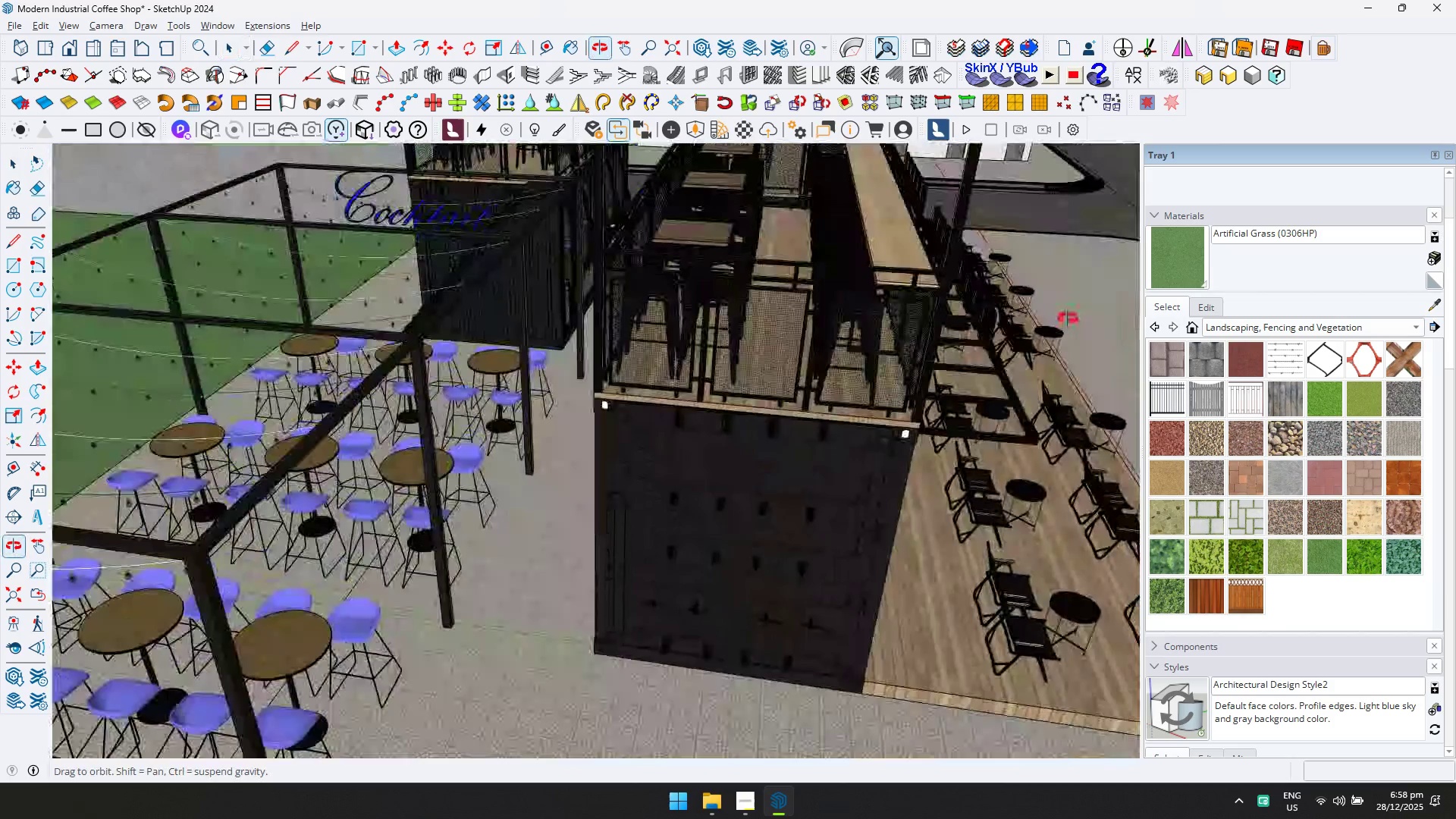 
hold_key(key=ShiftLeft, duration=0.52)
 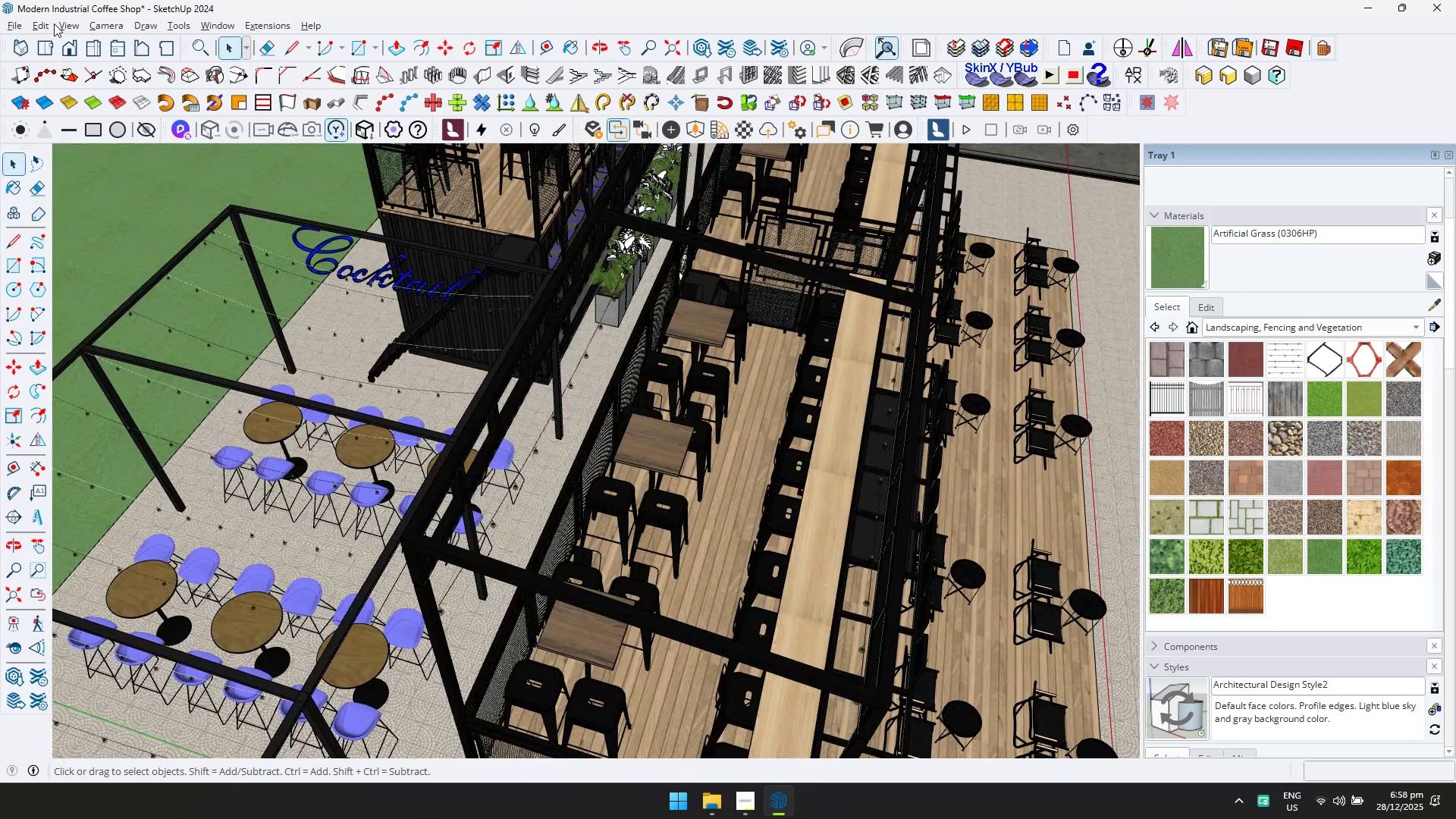 
double_click([60, 24])
 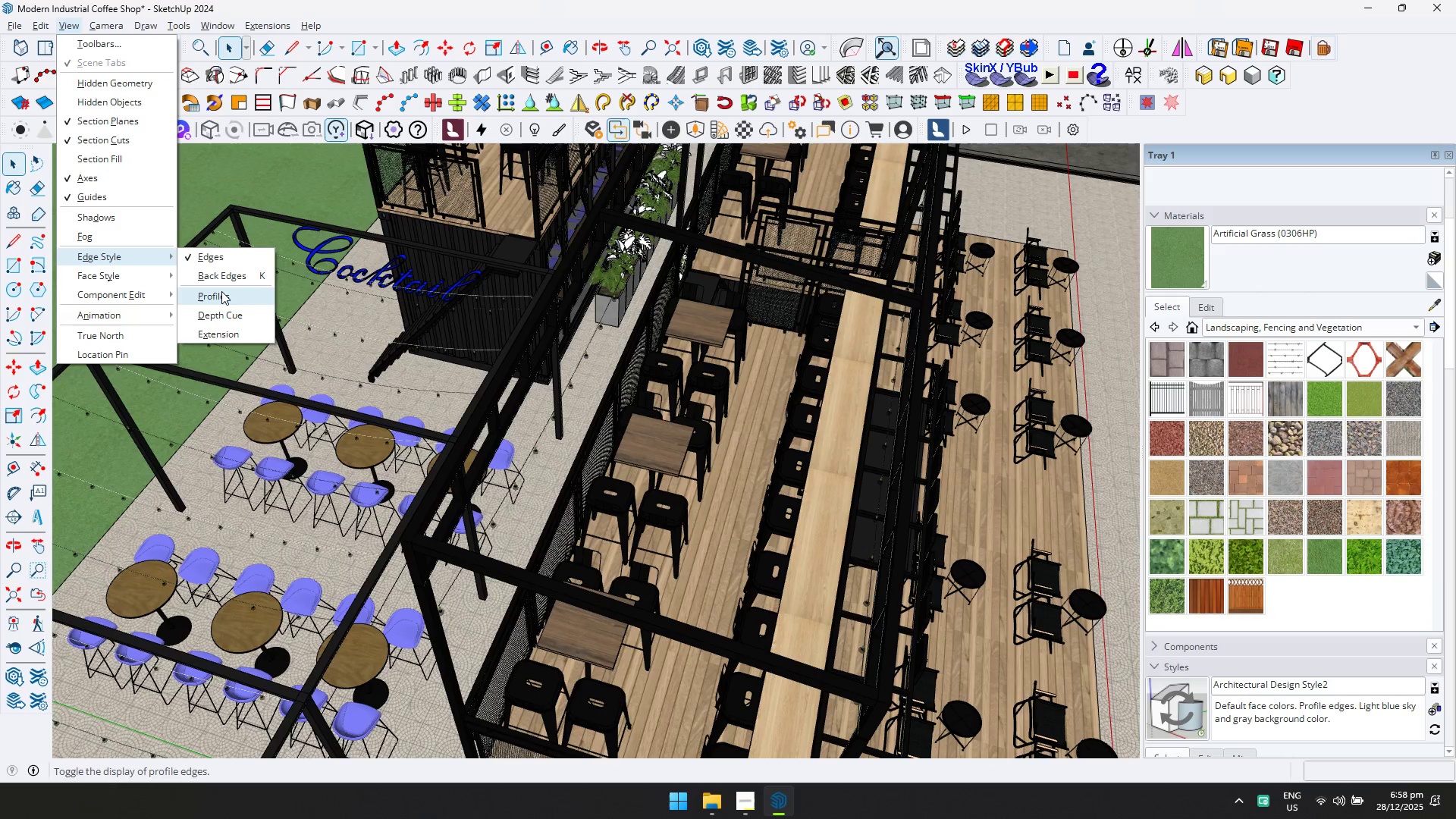 
left_click([787, 362])
 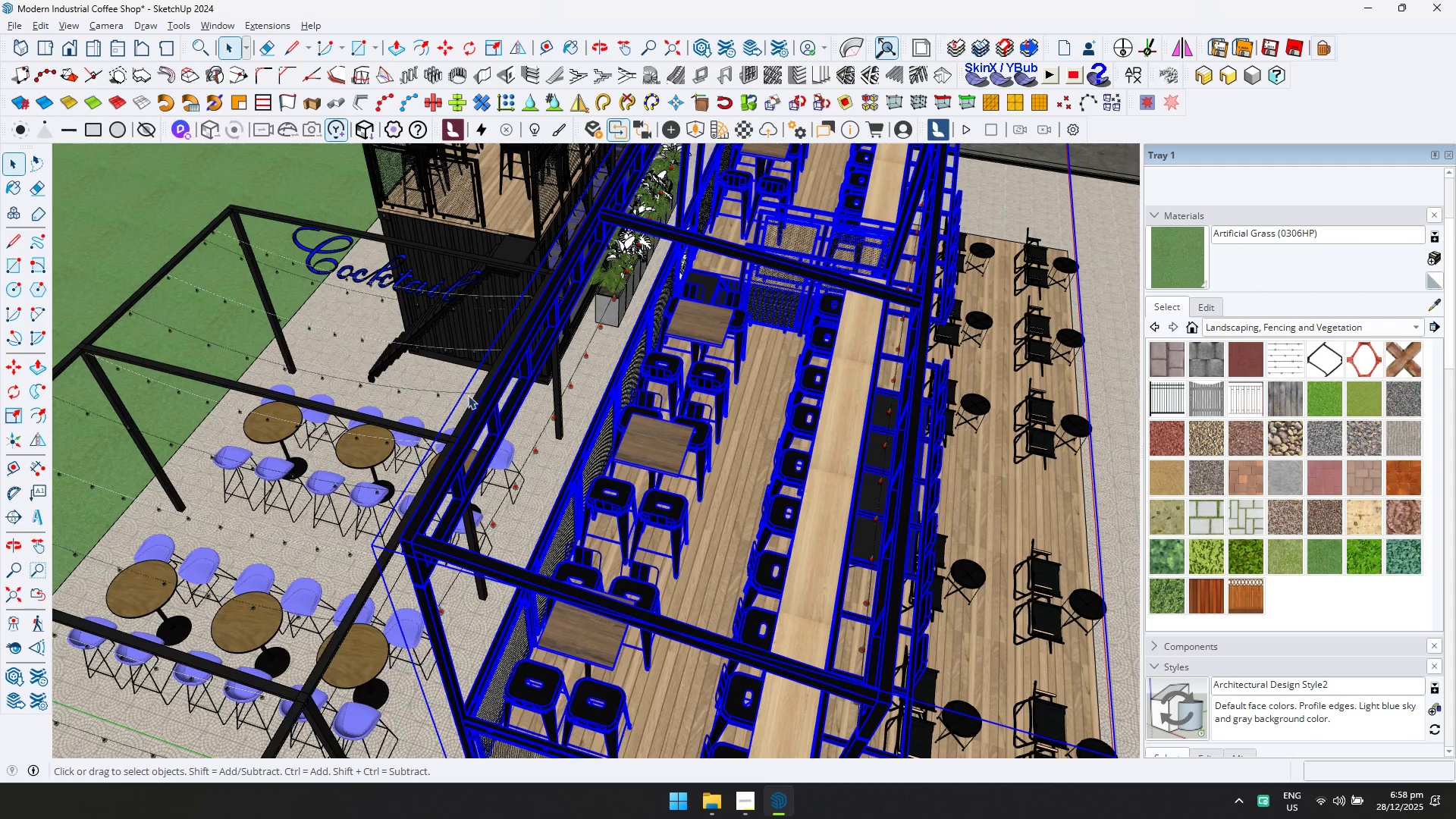 
scroll: coordinate [802, 347], scroll_direction: down, amount: 6.0
 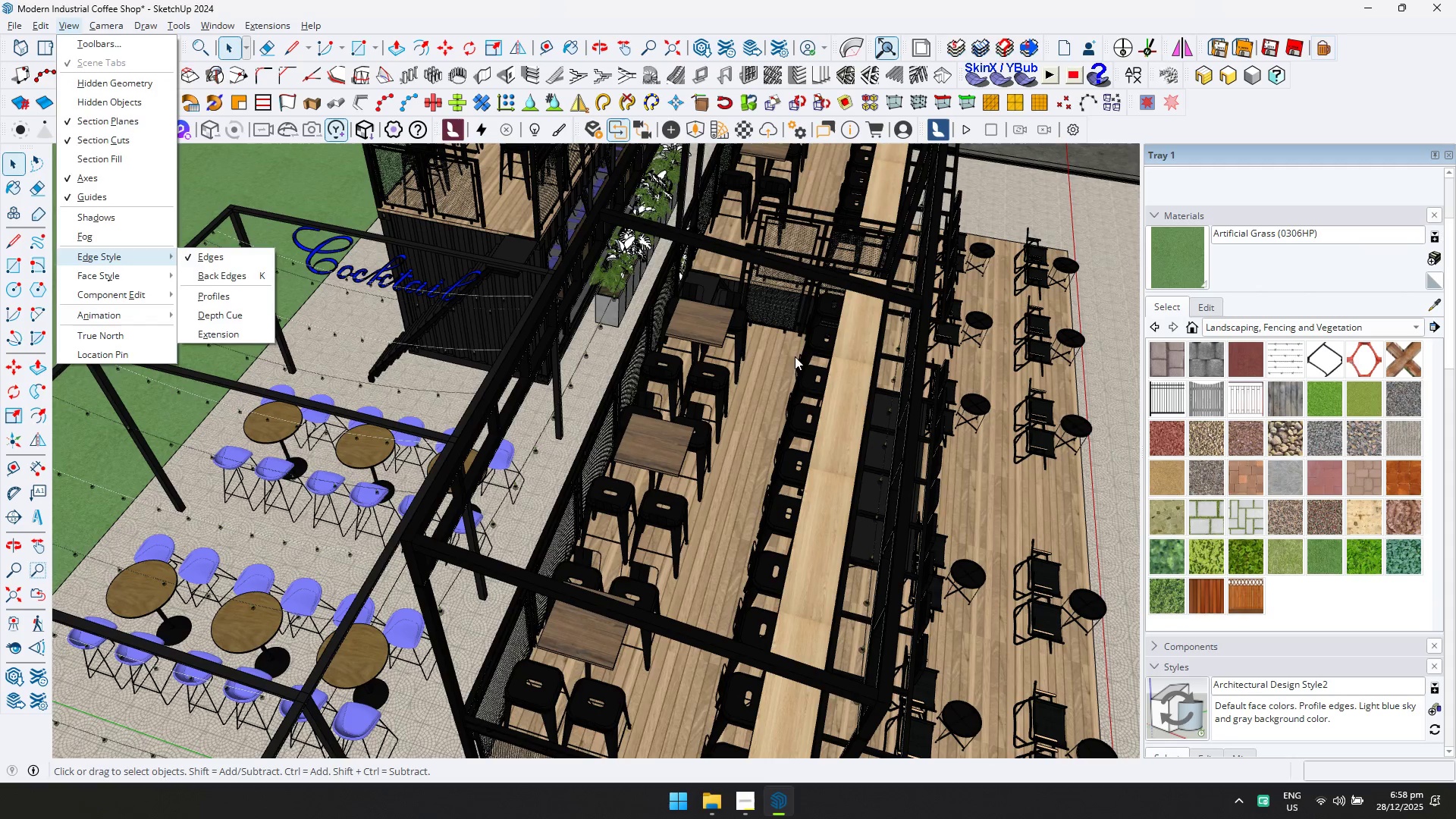 
double_click([321, 491])
 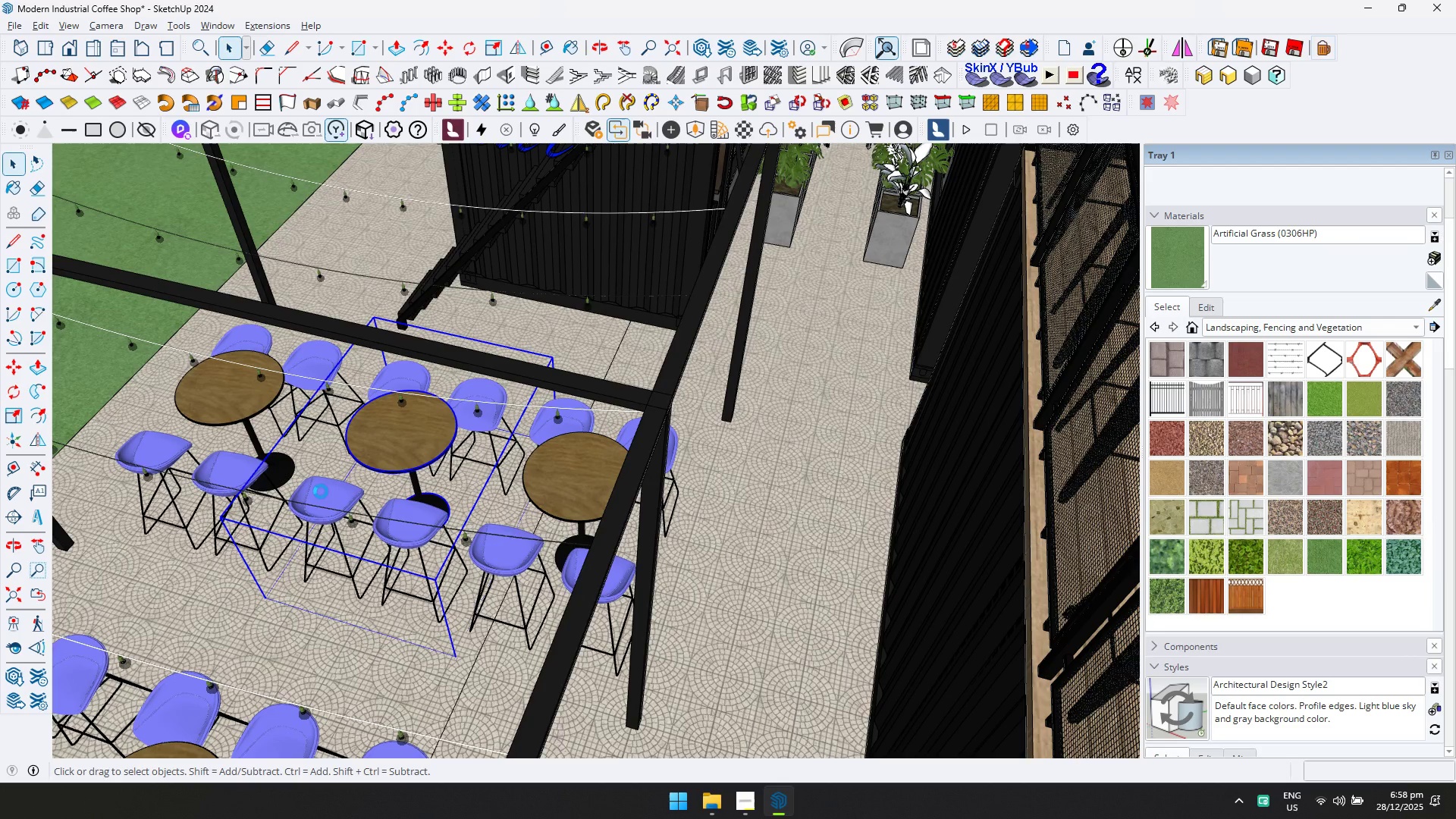 
scroll: coordinate [320, 491], scroll_direction: up, amount: 14.0
 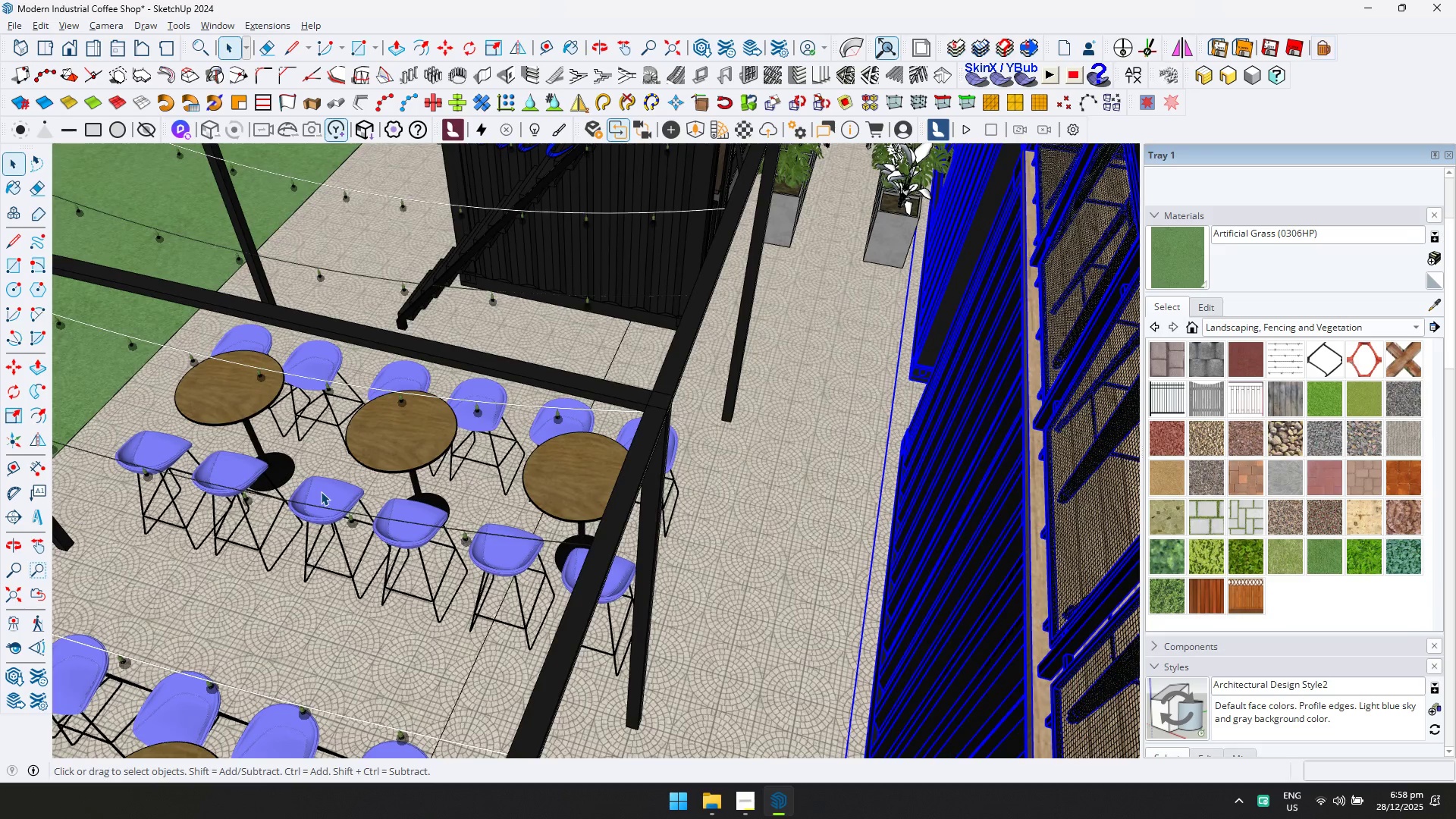 
triple_click([321, 491])
 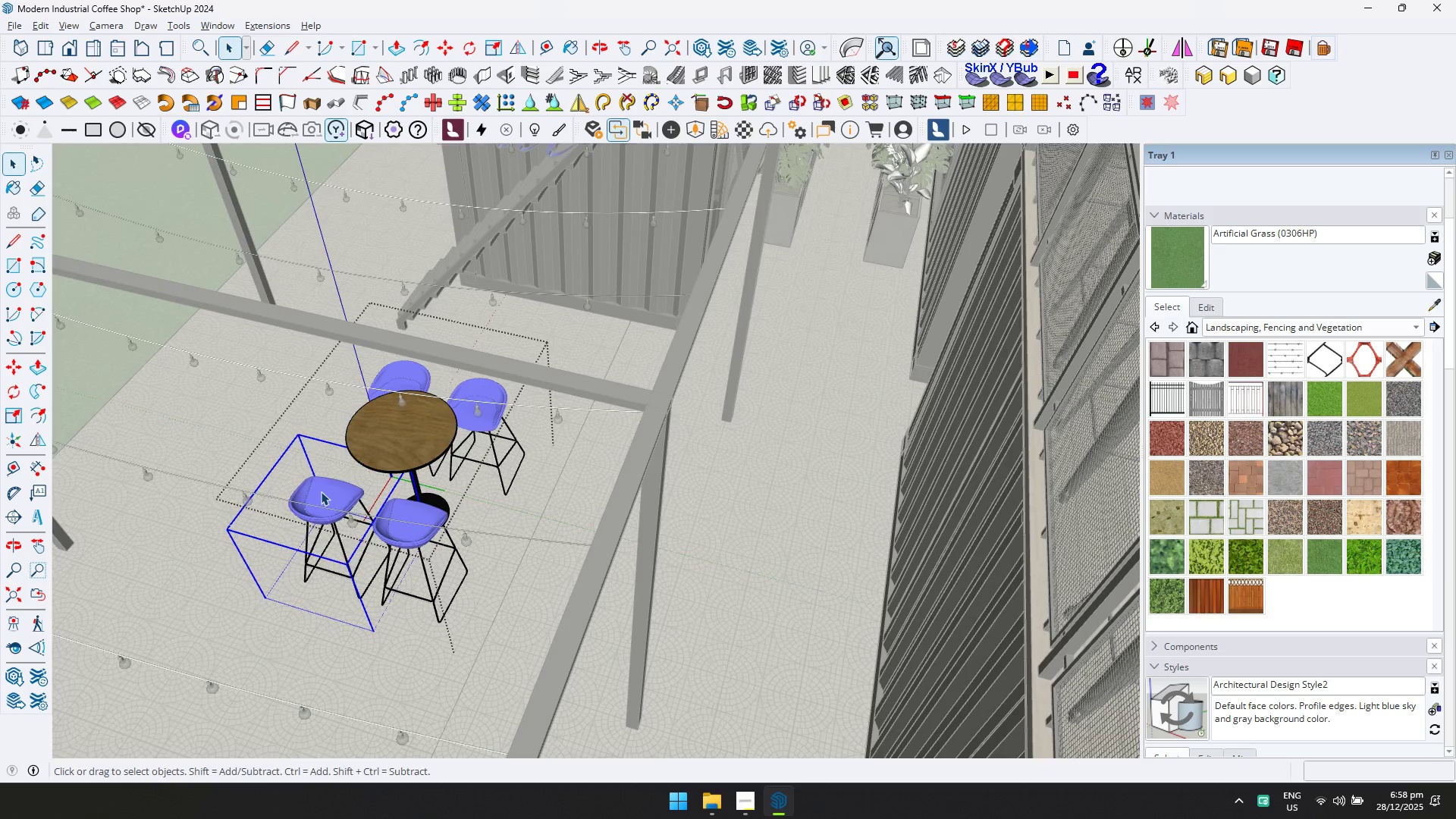 
double_click([321, 491])
 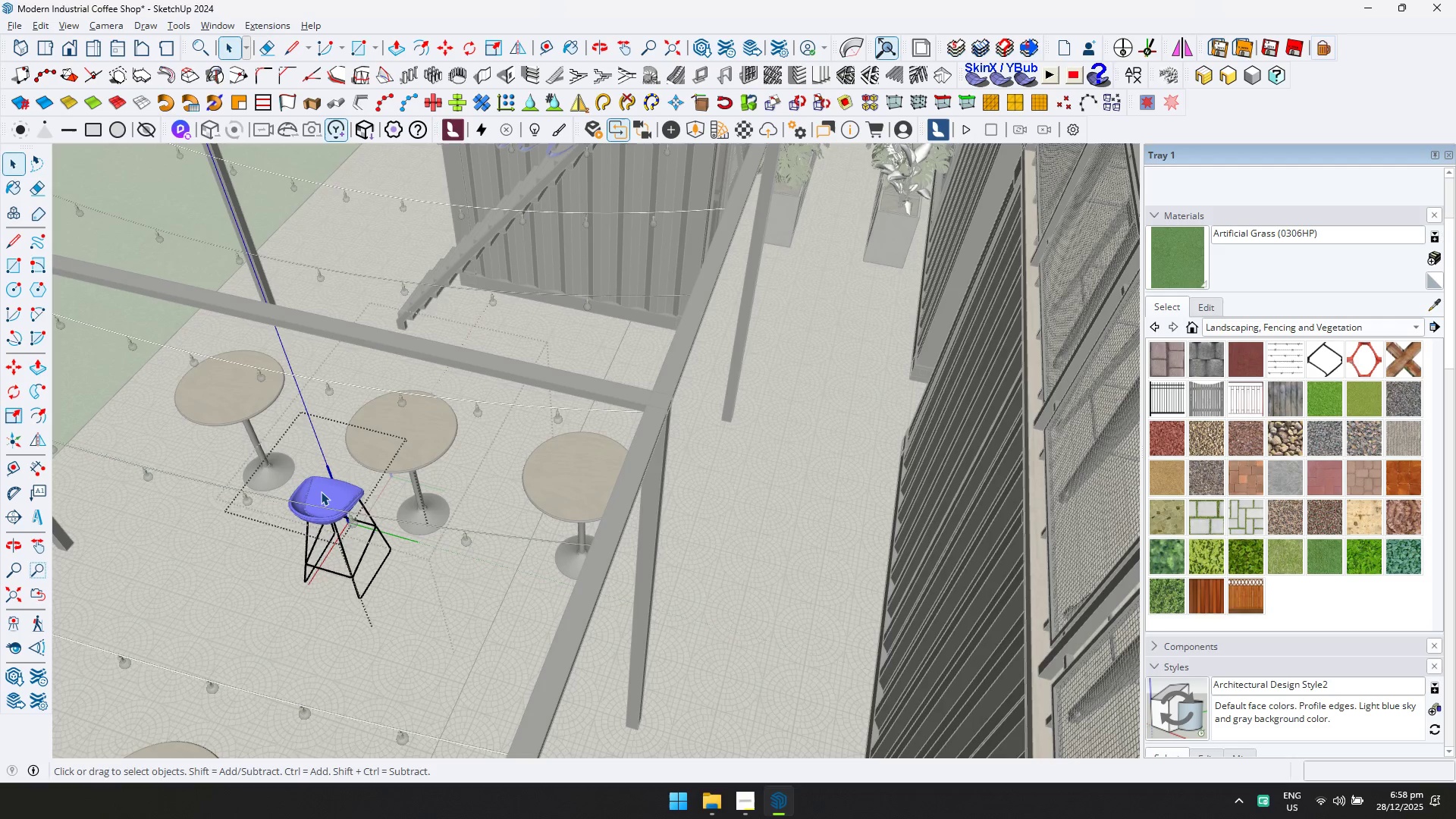 
double_click([321, 491])
 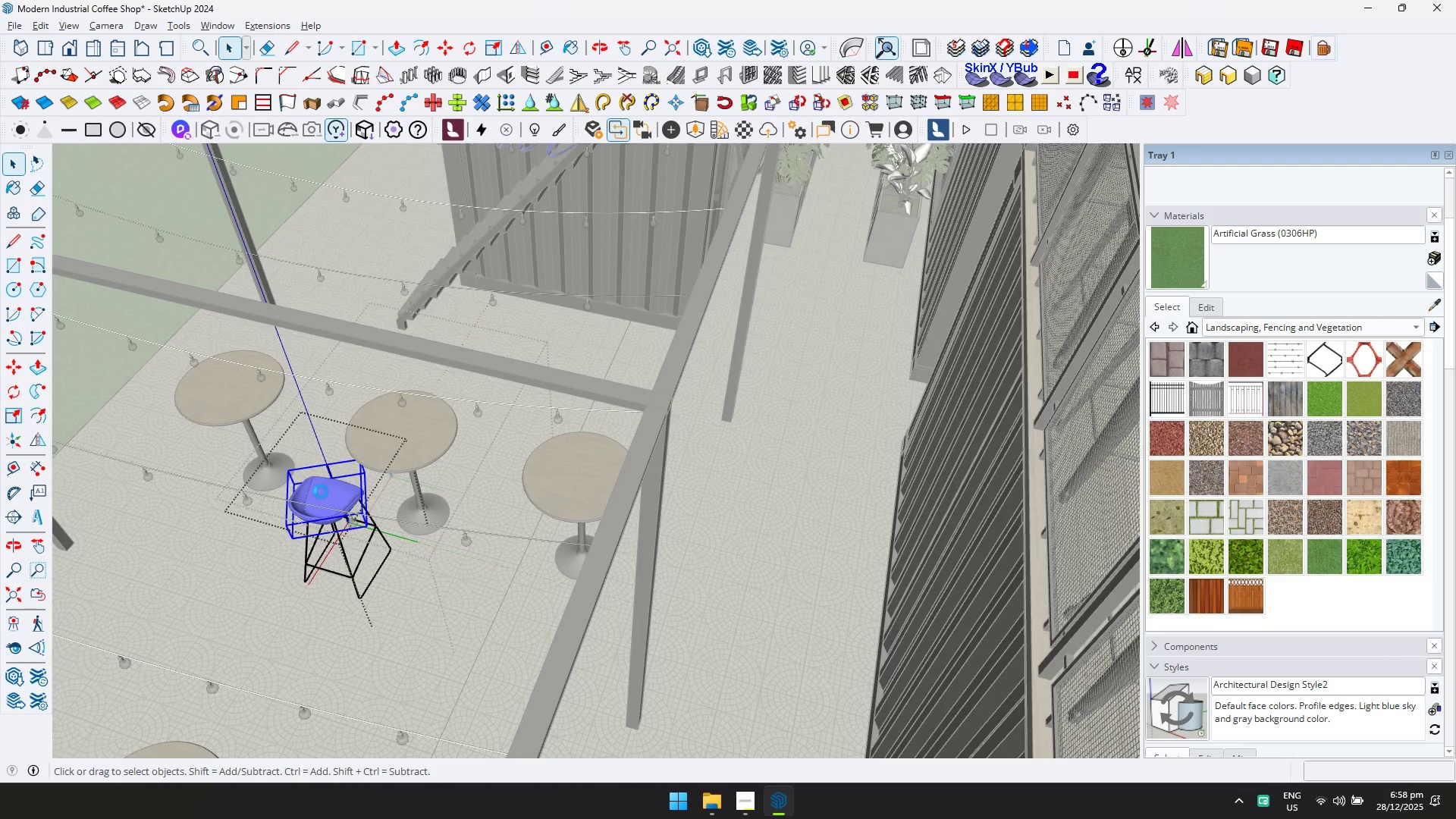 
triple_click([321, 491])
 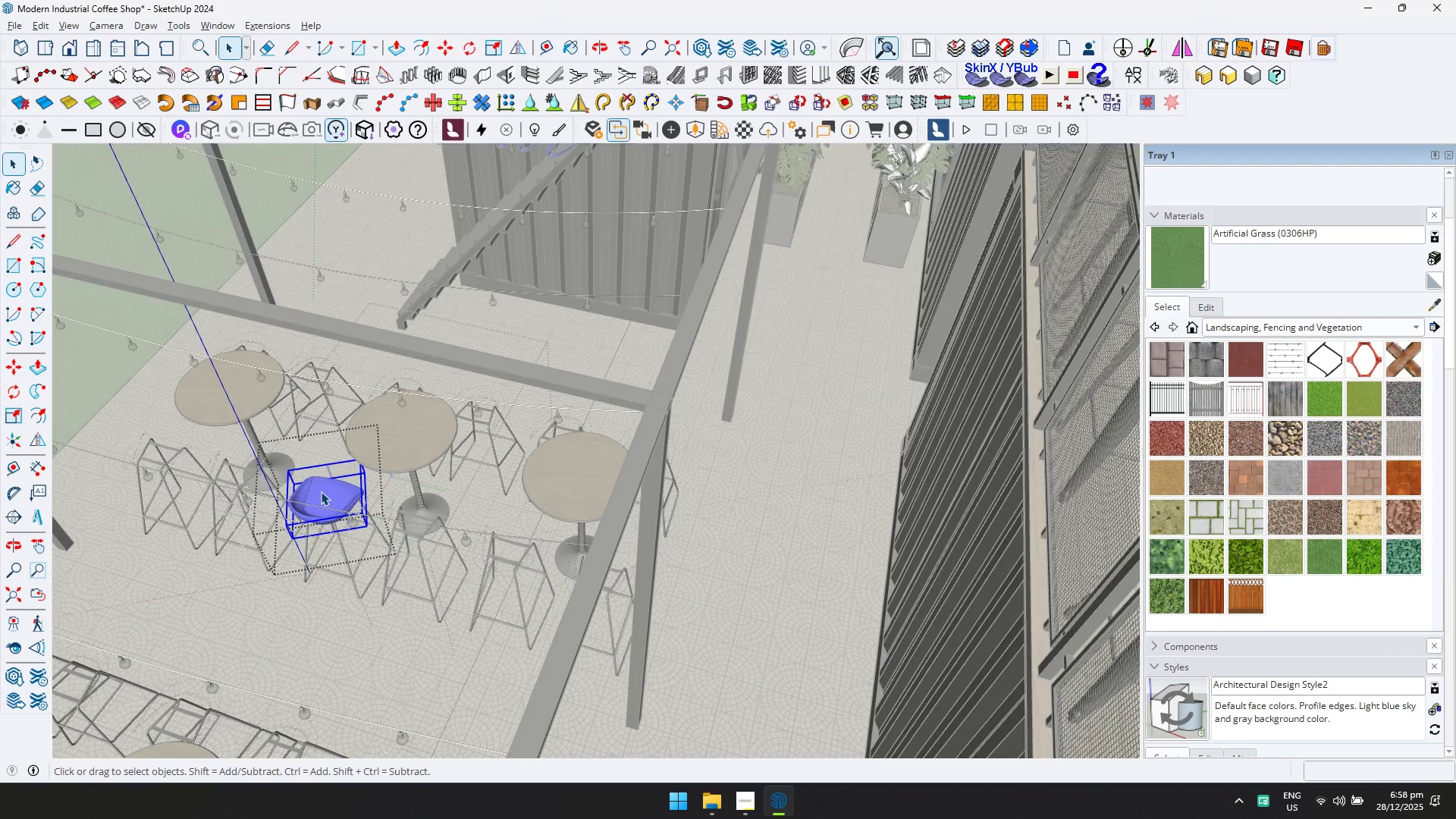 
left_click([321, 491])
 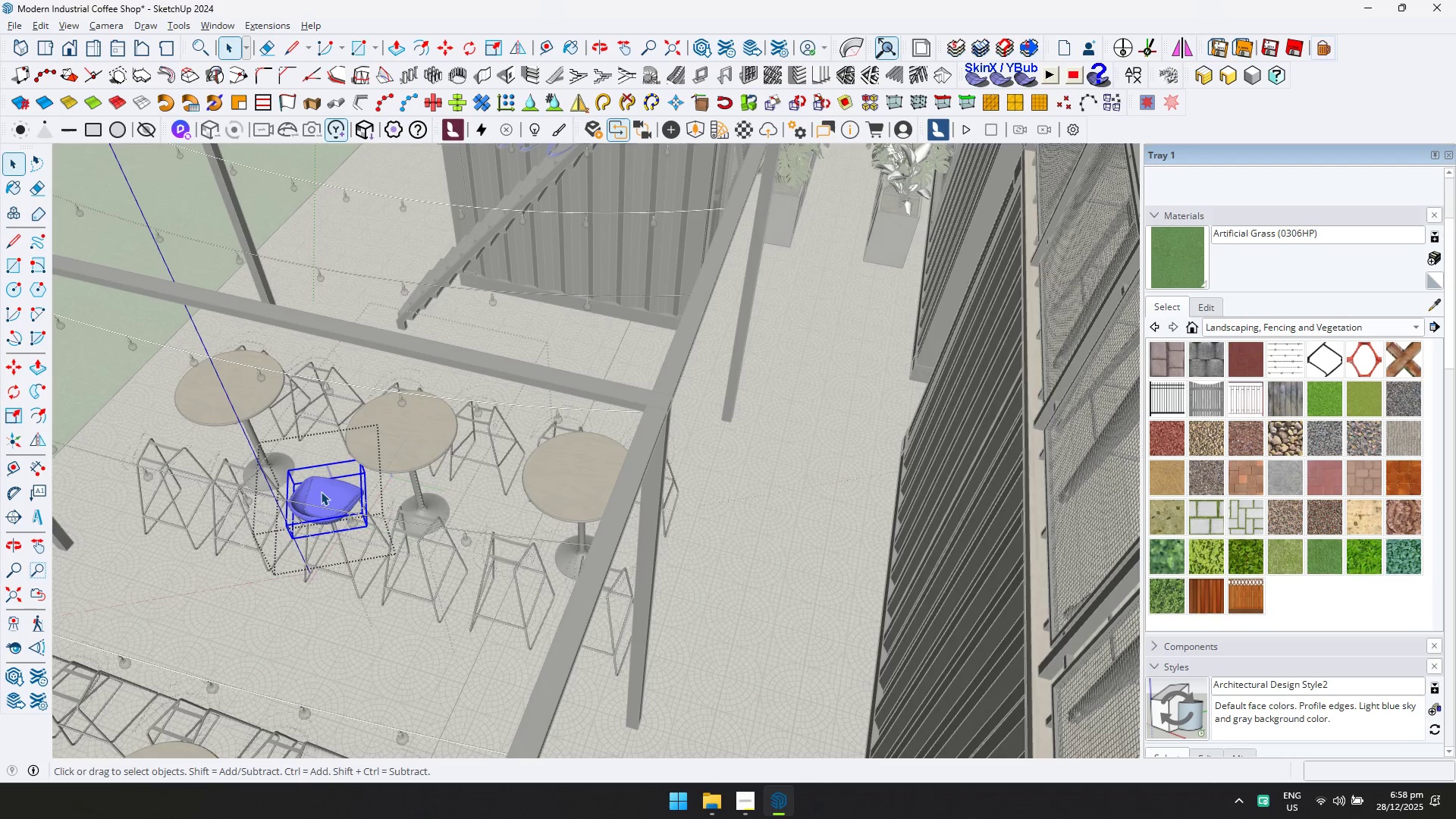 
double_click([321, 491])
 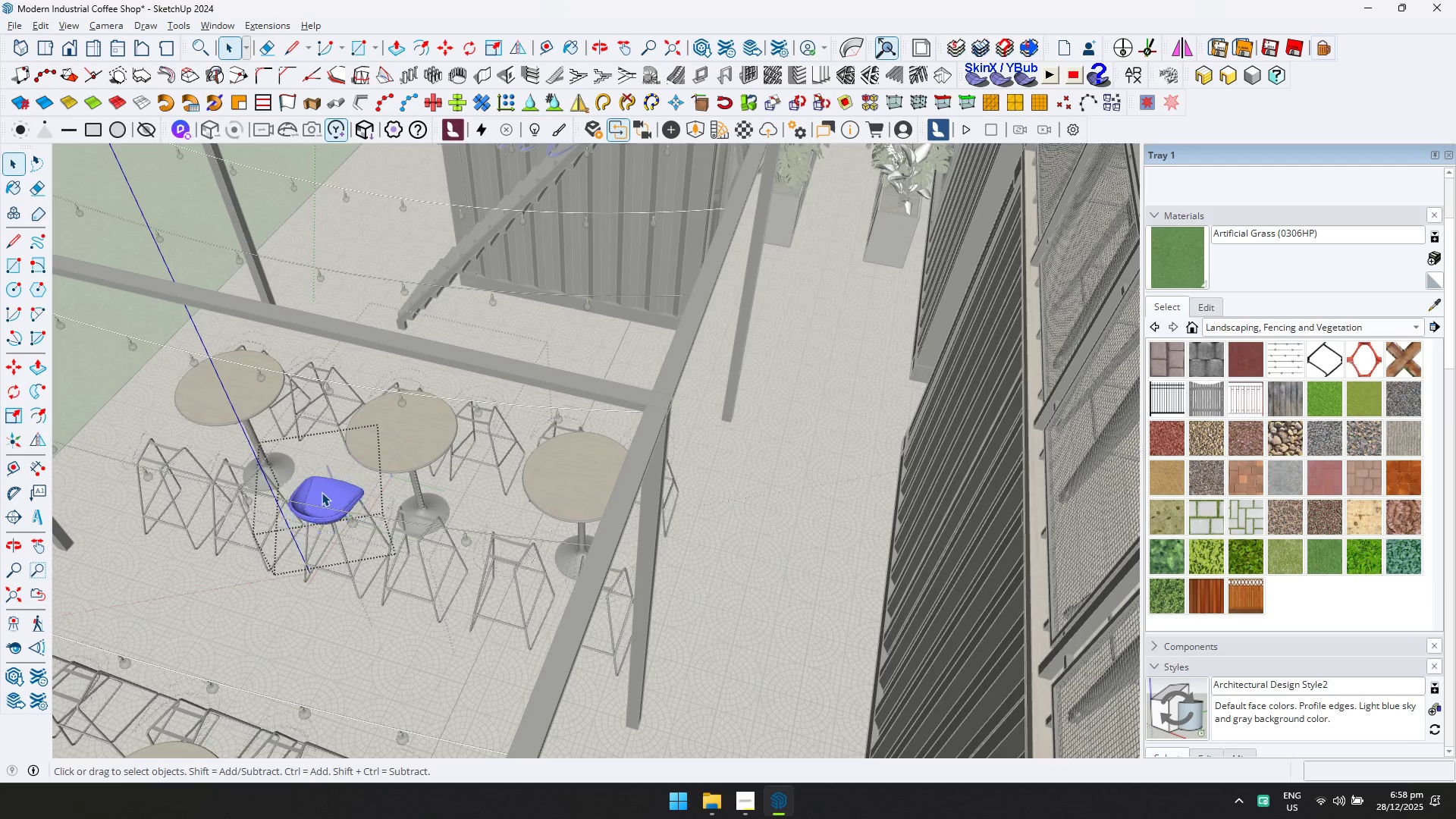 
left_click([322, 492])
 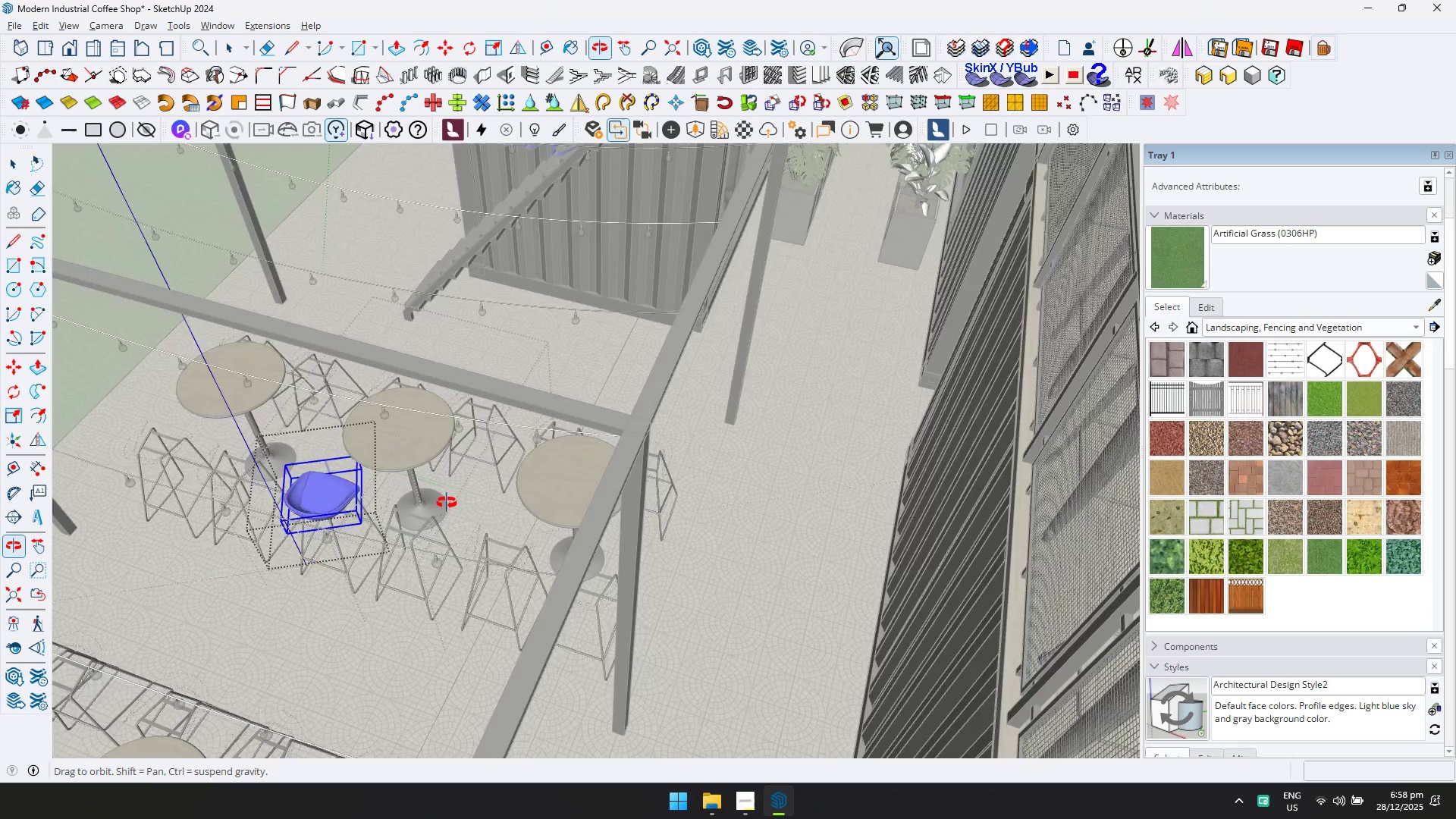 
hold_key(key=ShiftLeft, duration=0.41)
 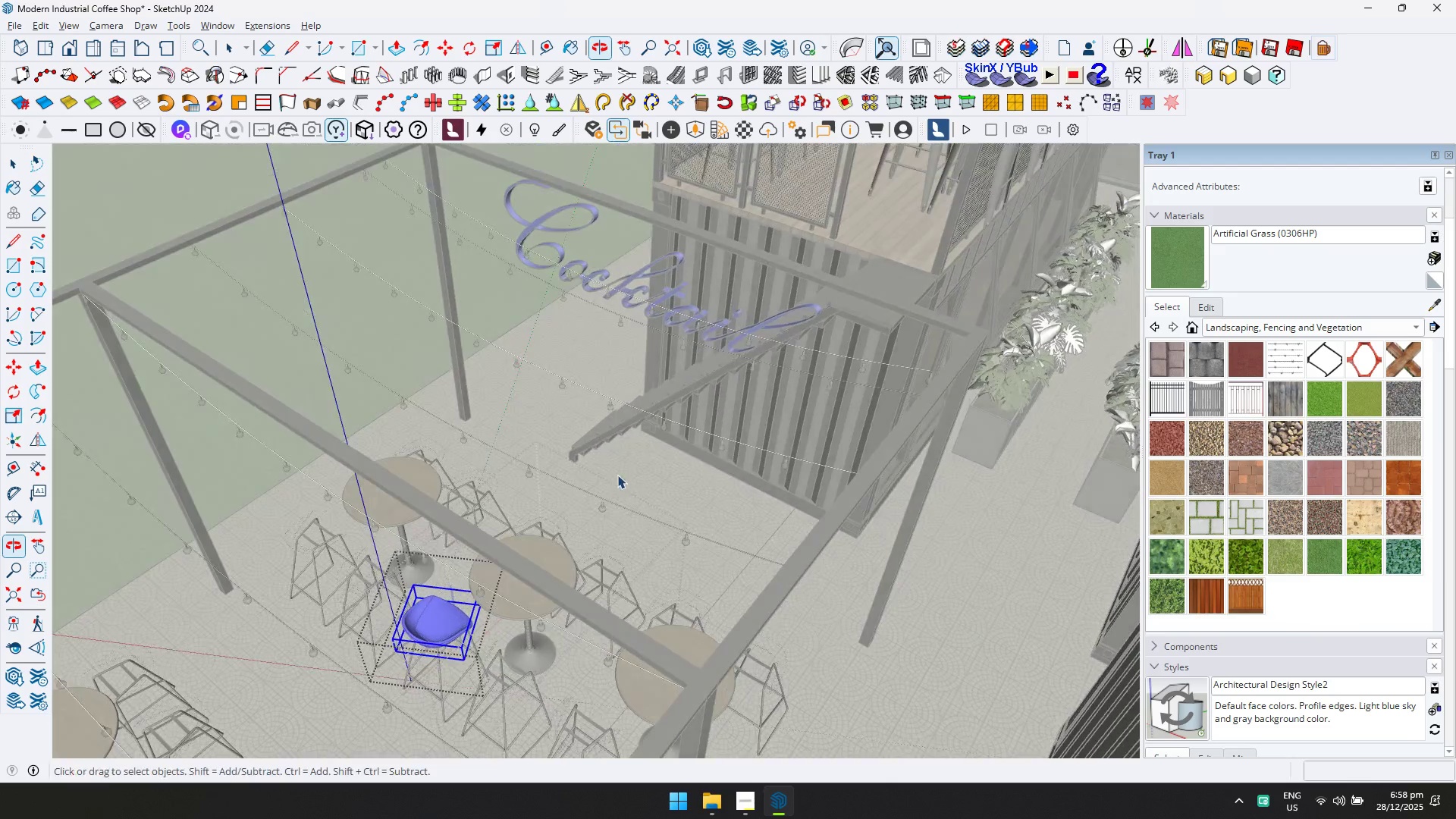 
hold_key(key=ShiftLeft, duration=0.45)
 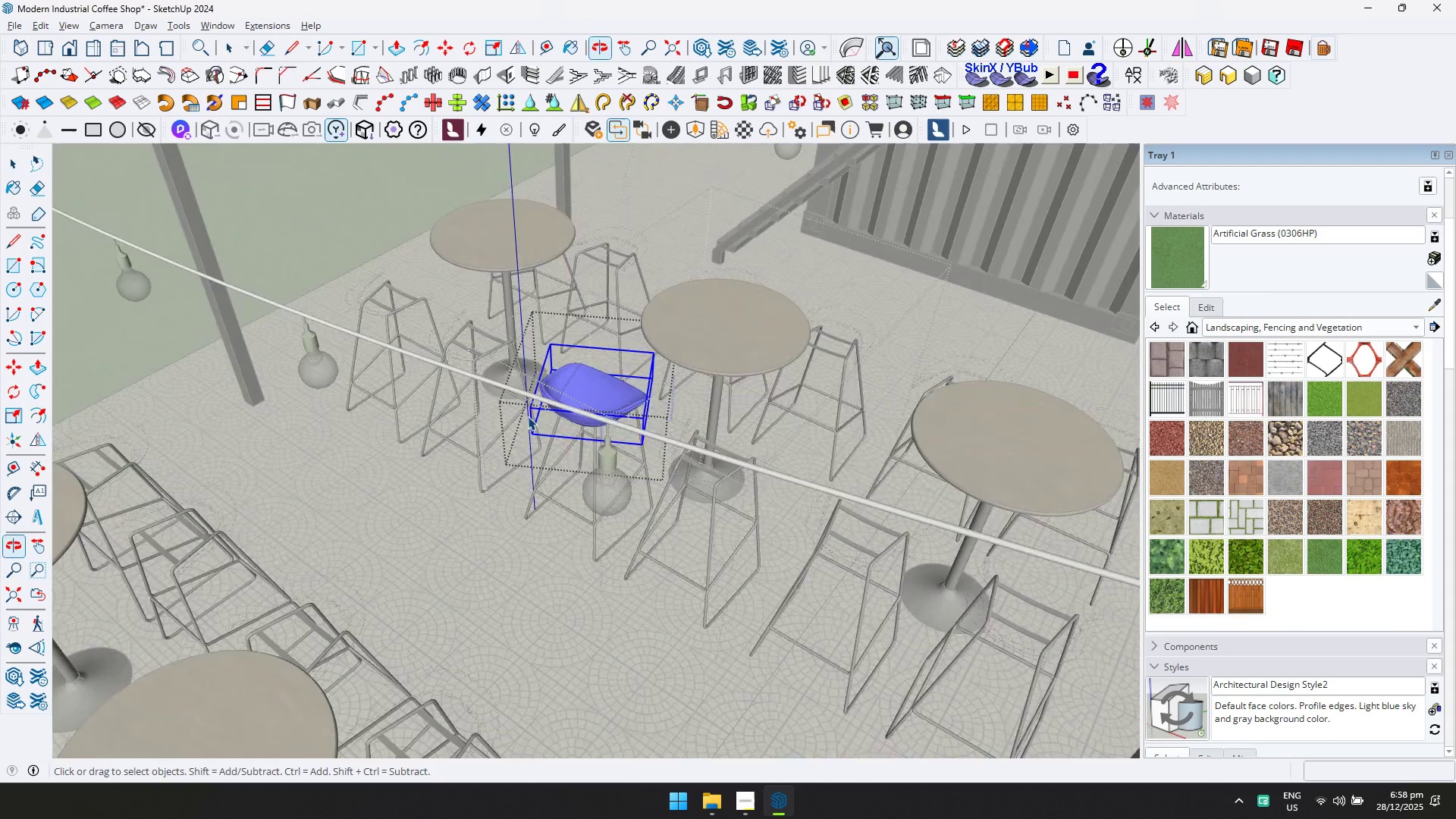 
scroll: coordinate [413, 593], scroll_direction: up, amount: 7.0
 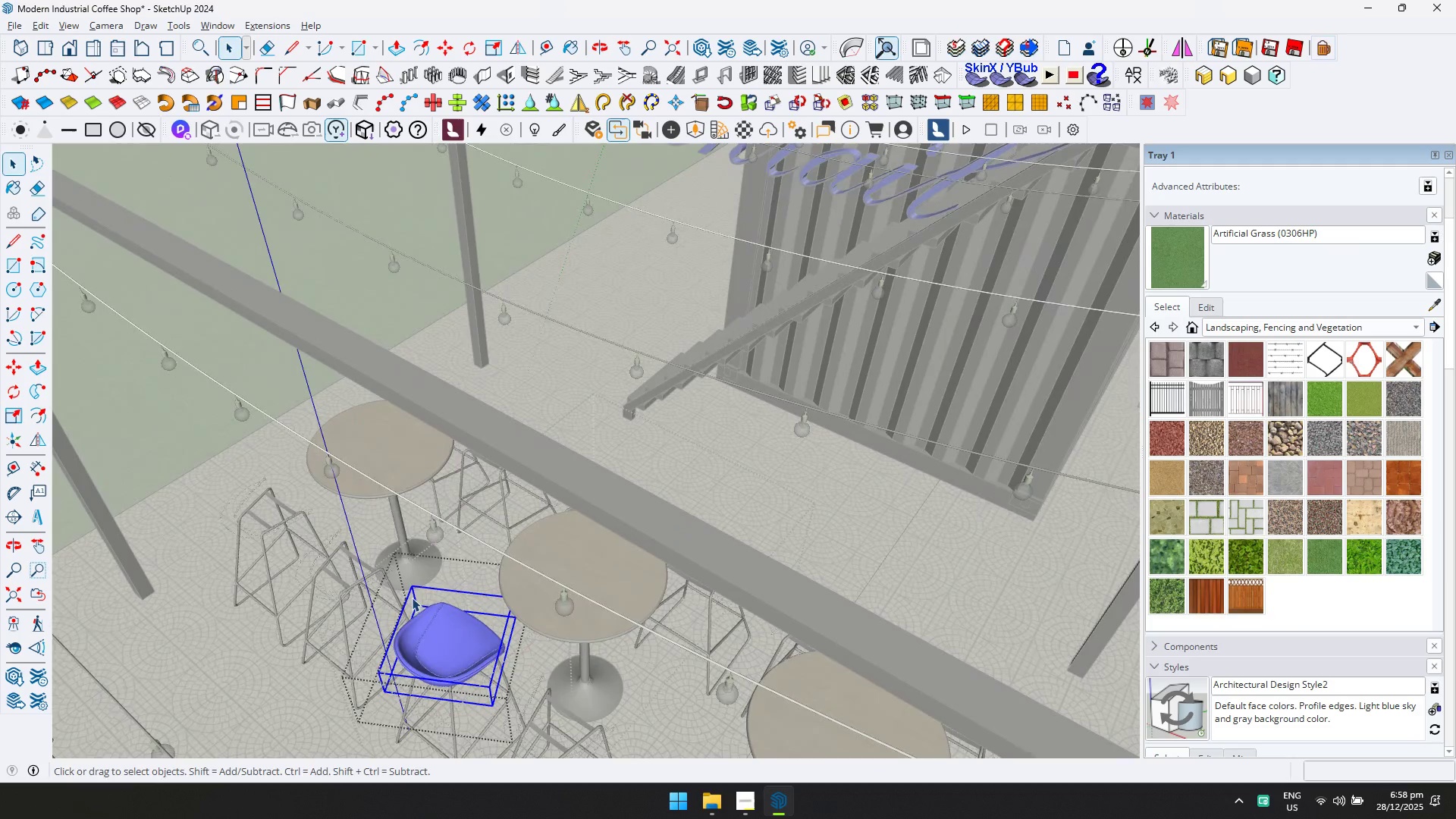 
double_click([618, 375])
 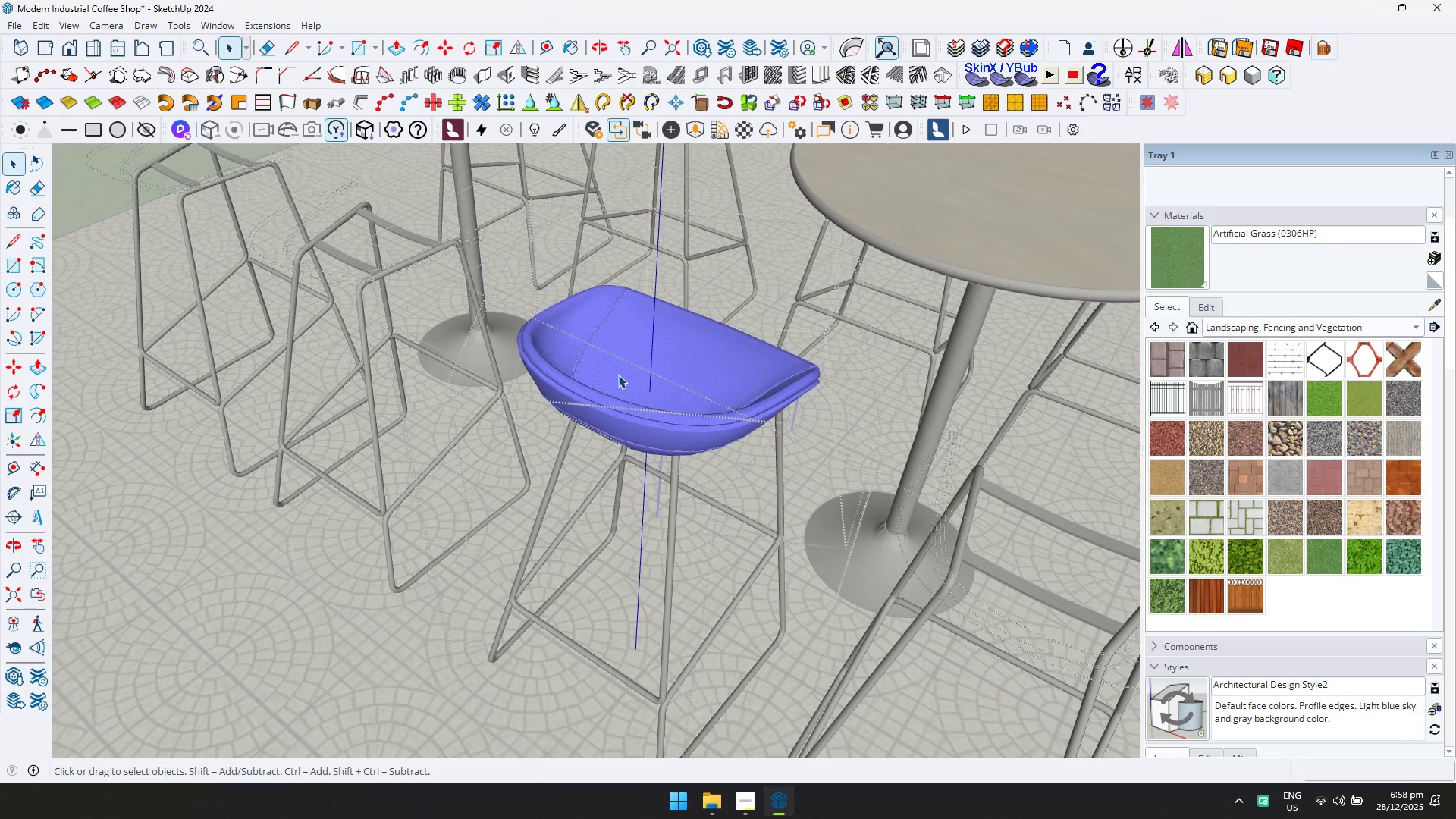 
scroll: coordinate [611, 384], scroll_direction: up, amount: 11.0
 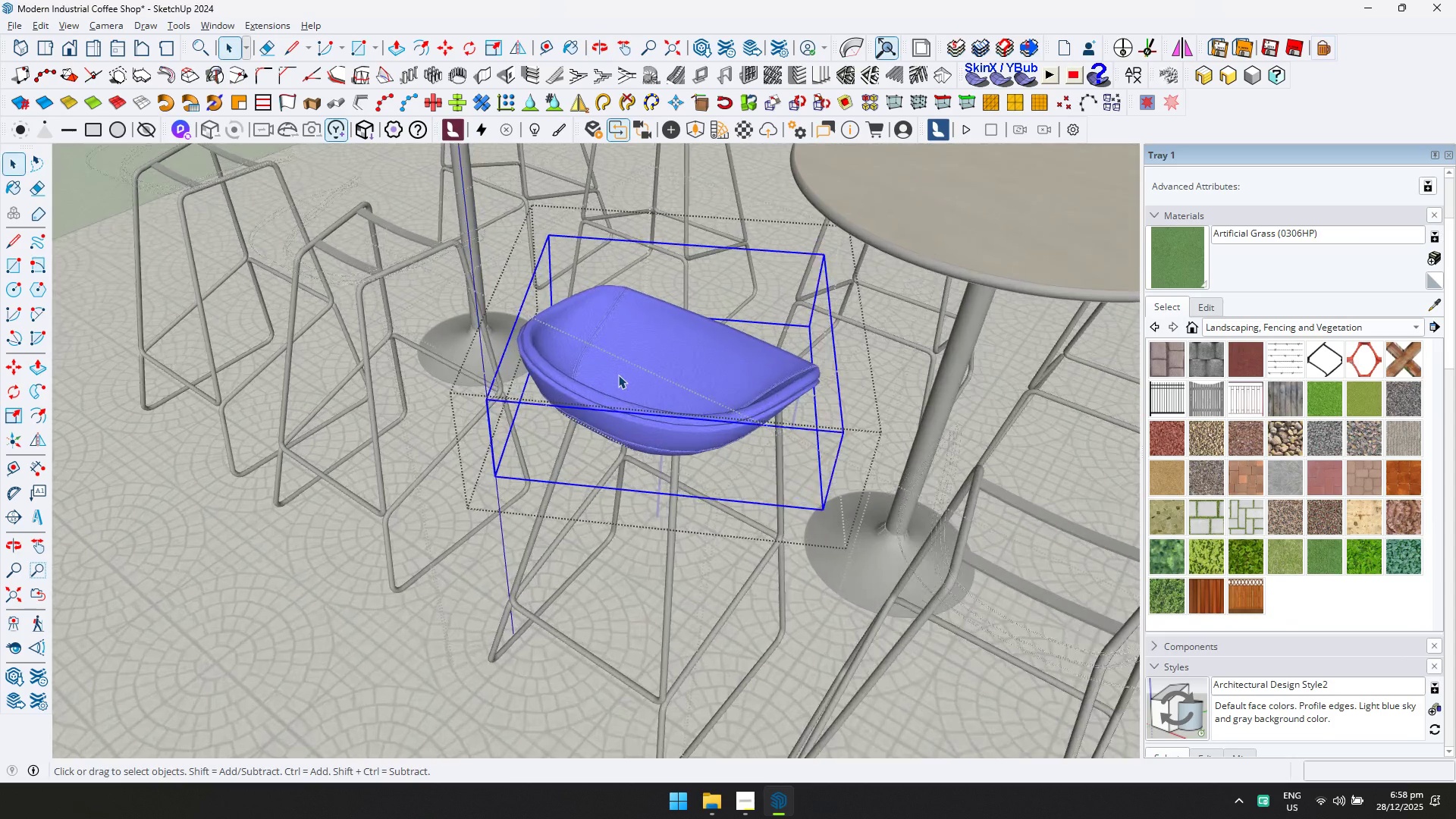 
double_click([618, 375])
 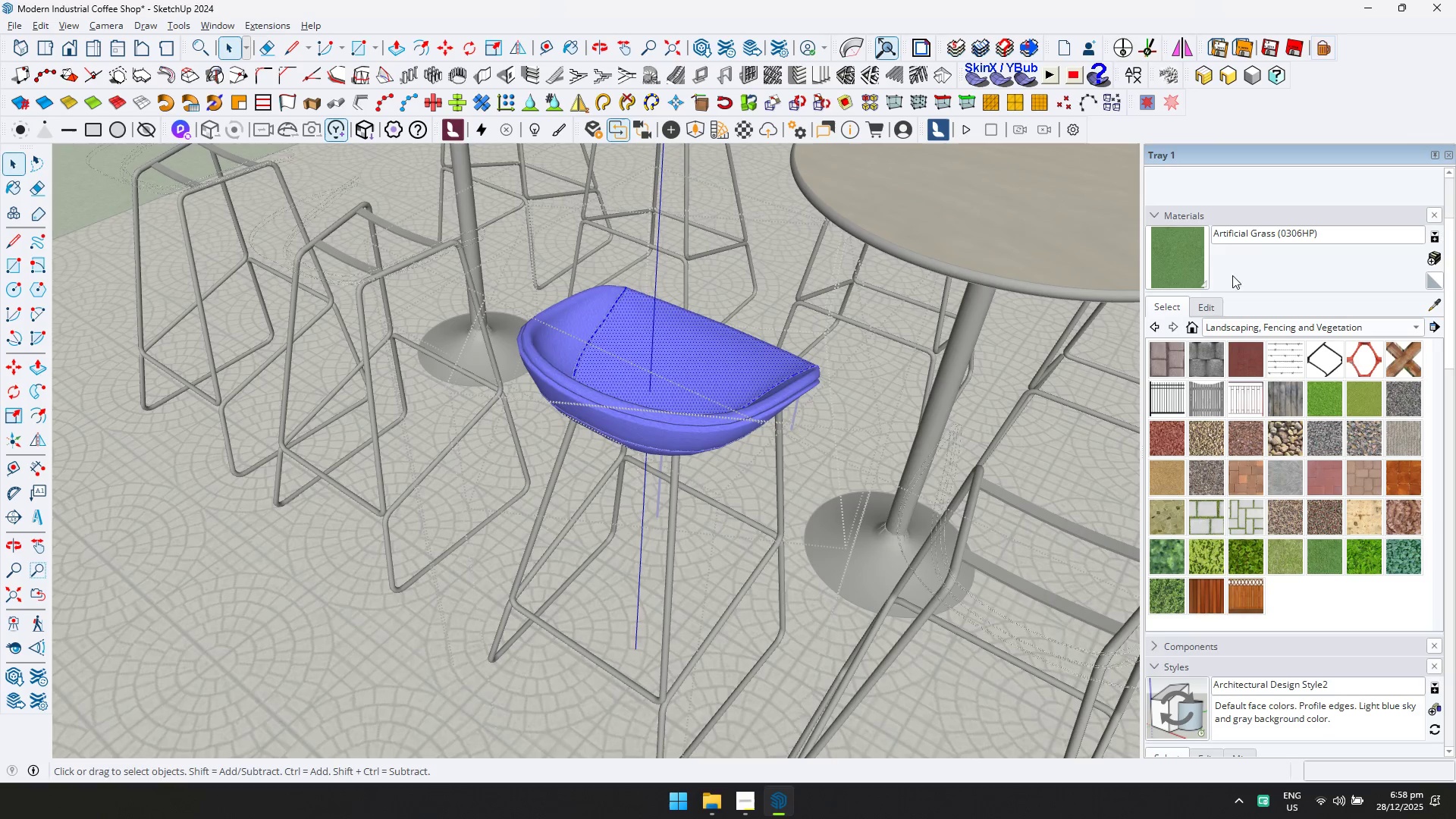 
left_click([1436, 302])
 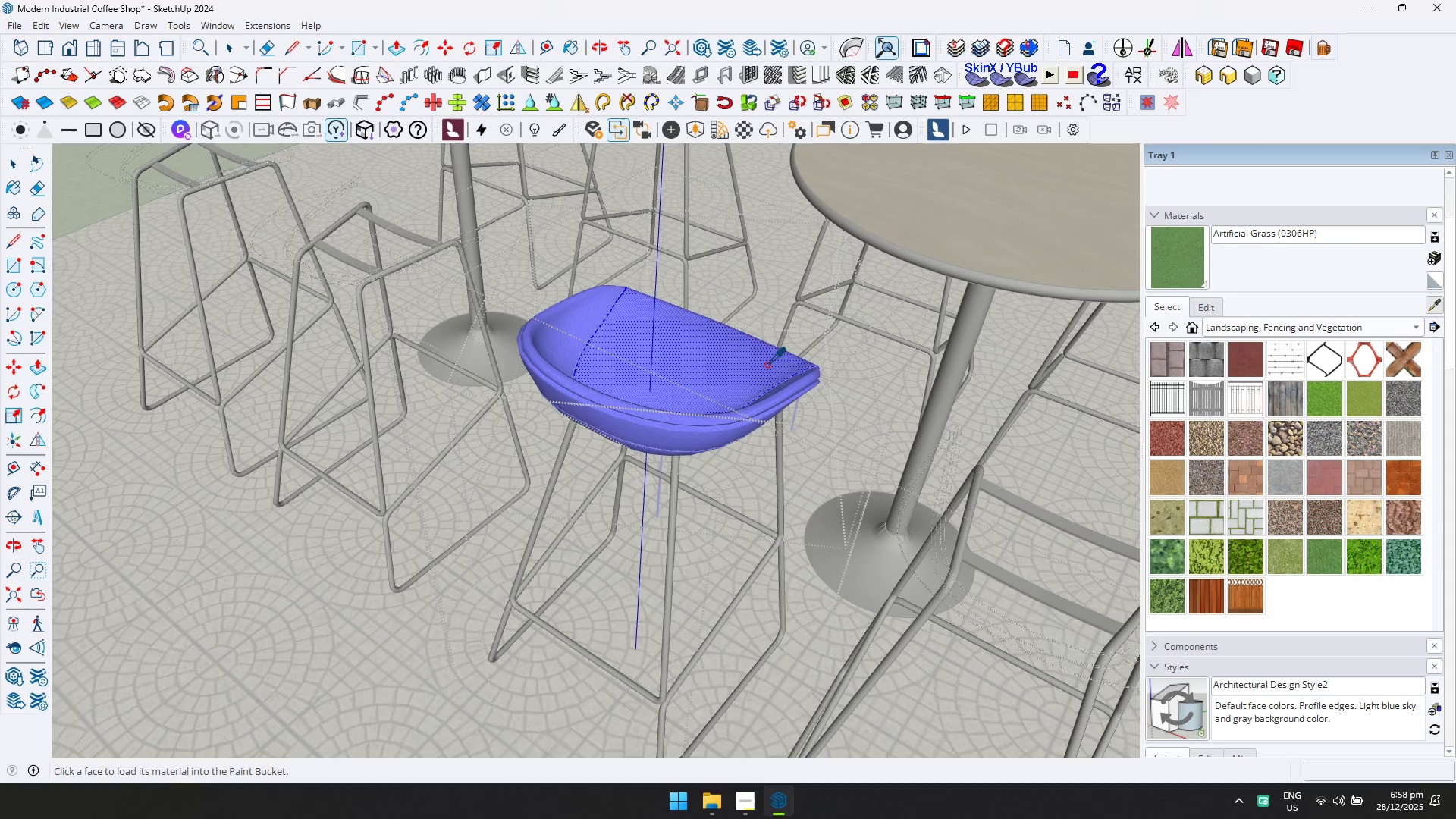 
left_click([737, 365])
 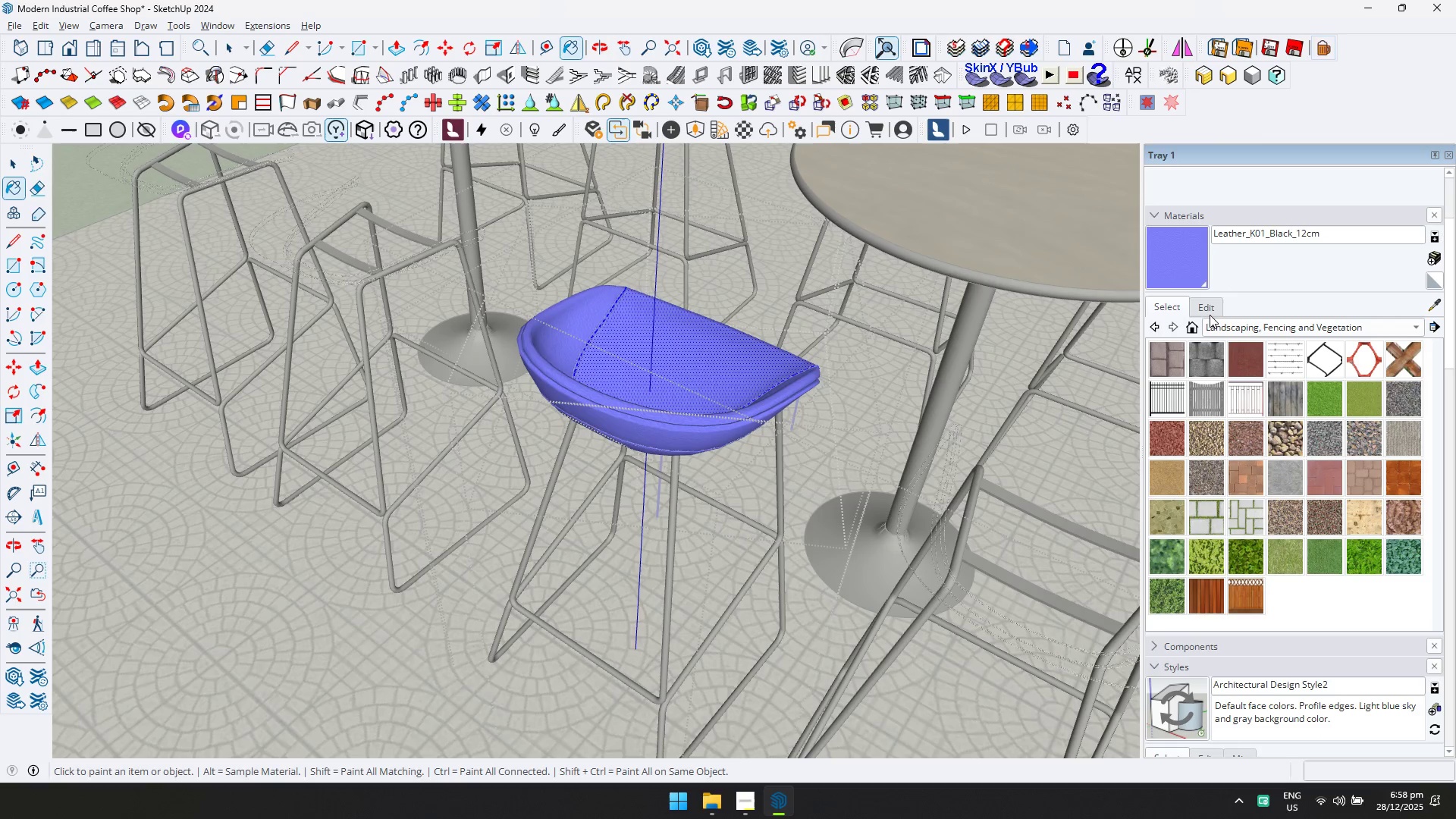 
left_click([1210, 309])
 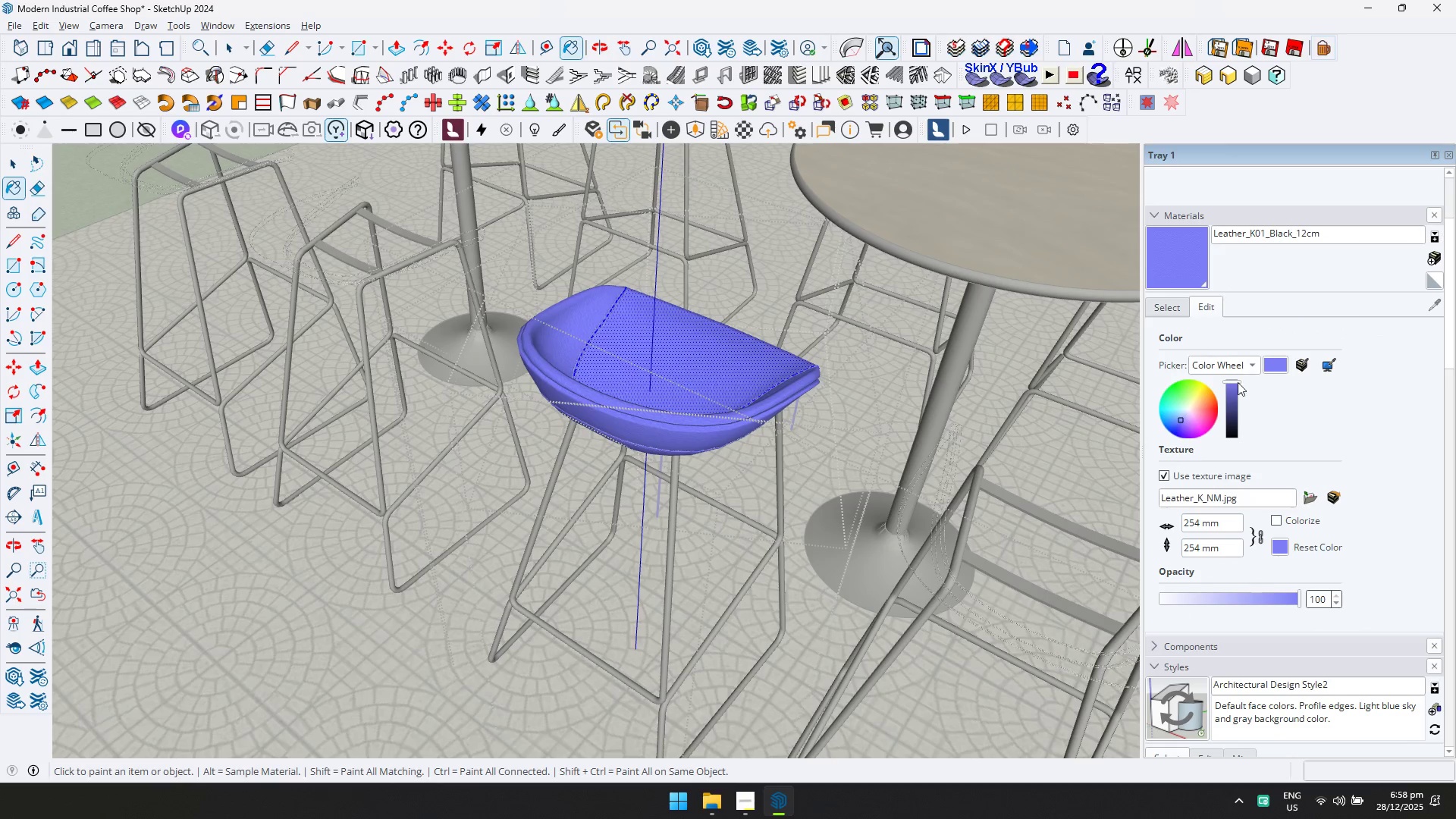 
left_click([1234, 426])
 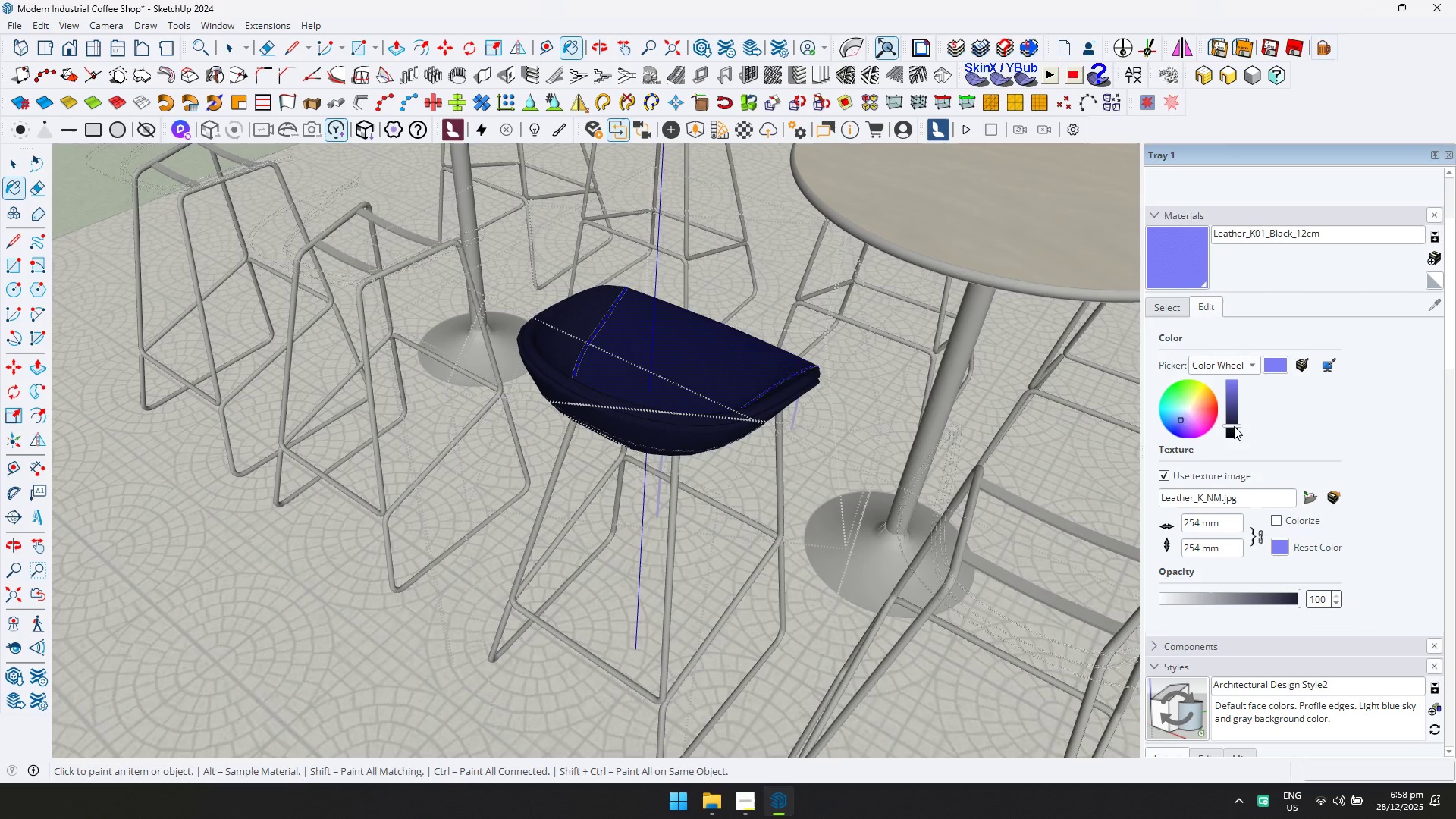 
left_click([1234, 426])
 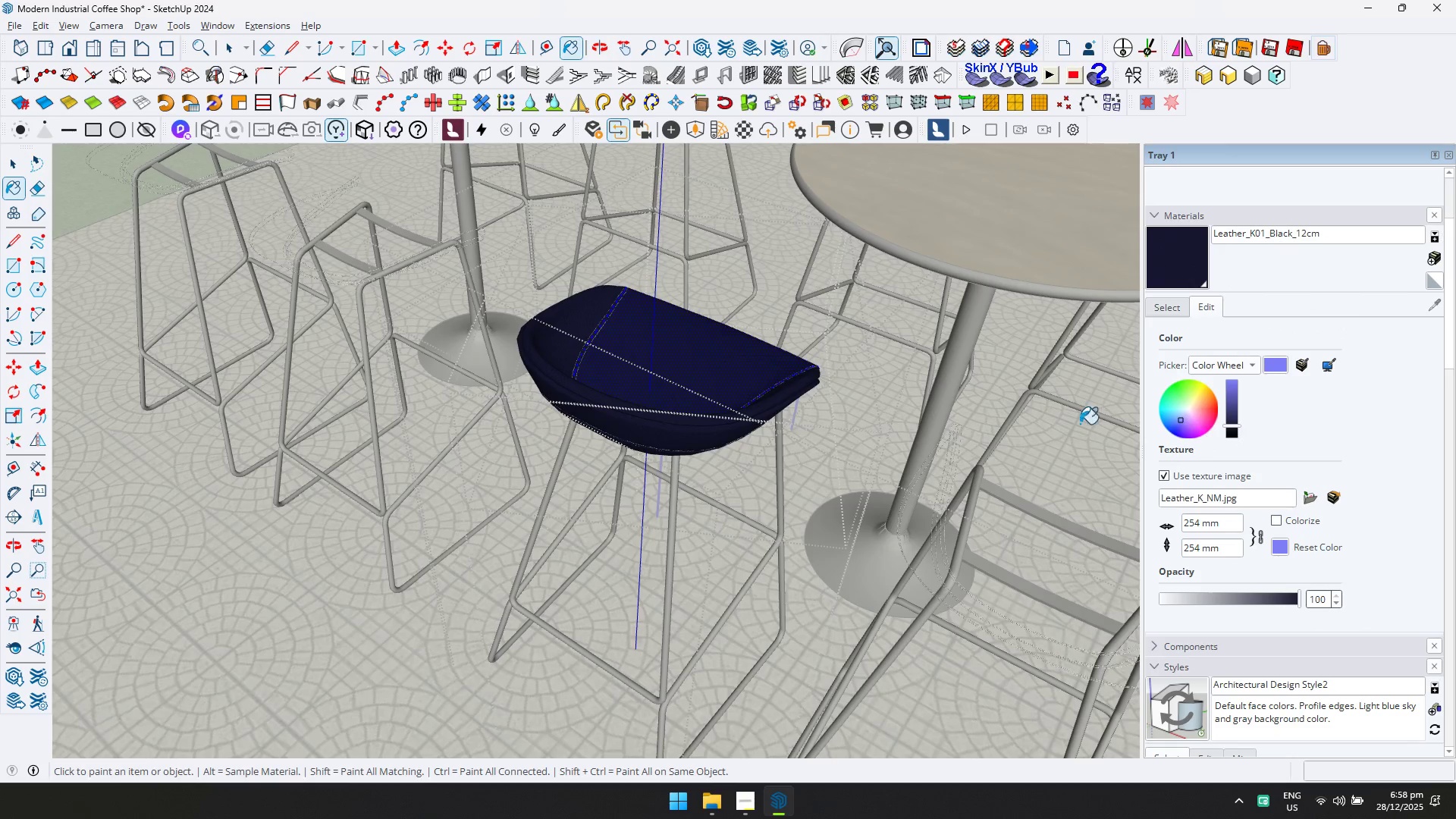 
key(Space)
 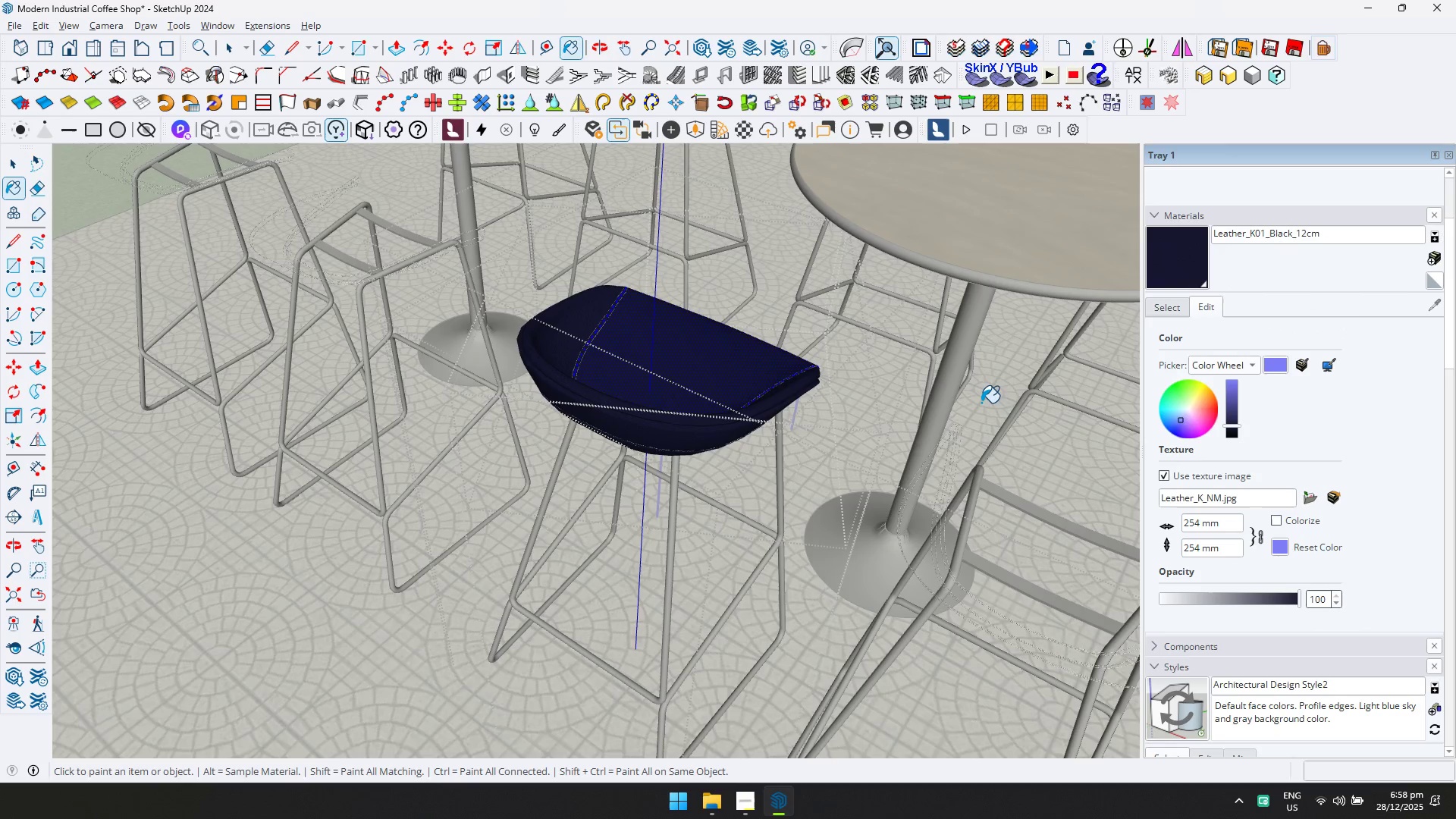 
key(Space)
 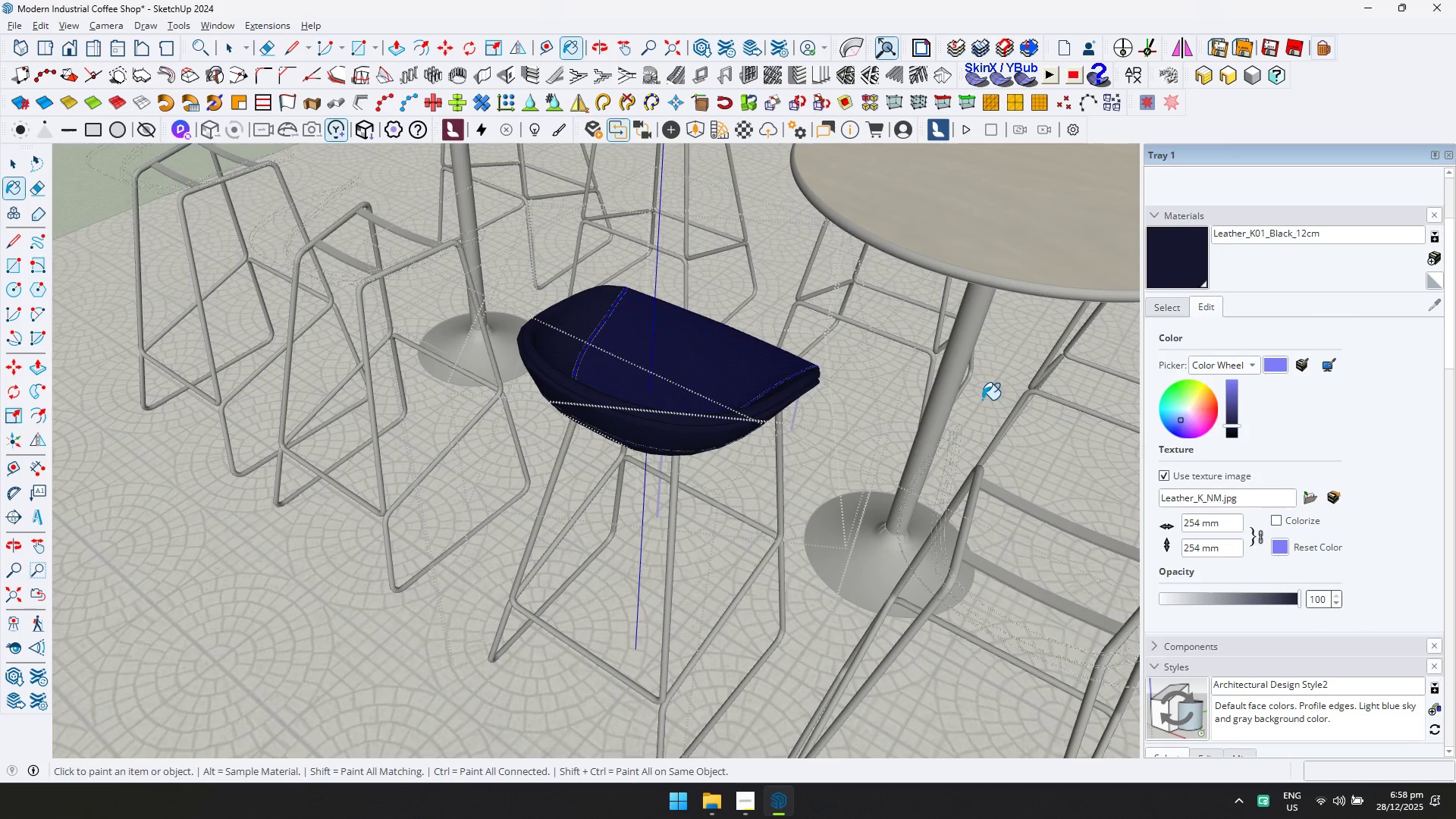 
key(Escape)
 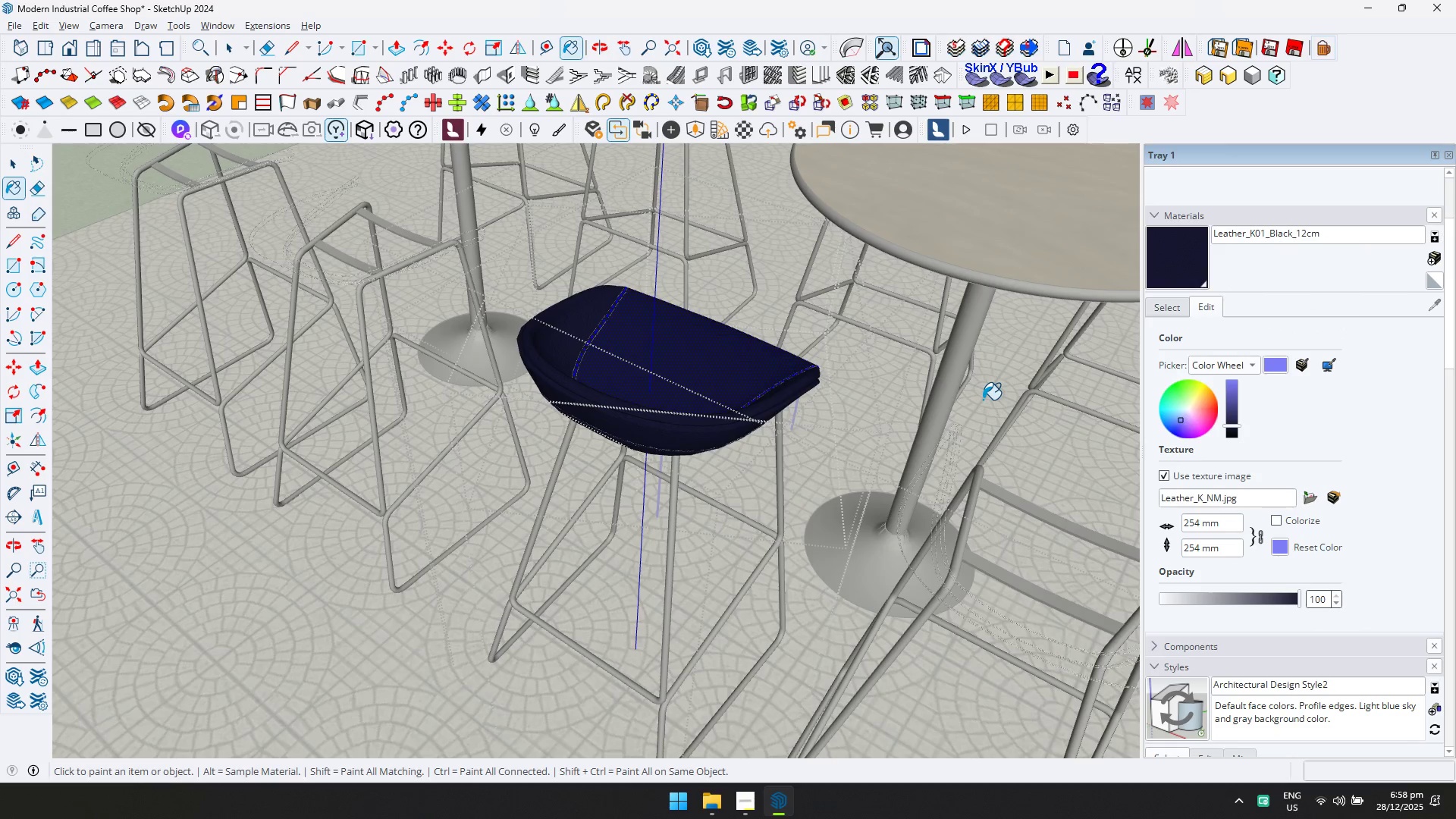 
key(Escape)
 